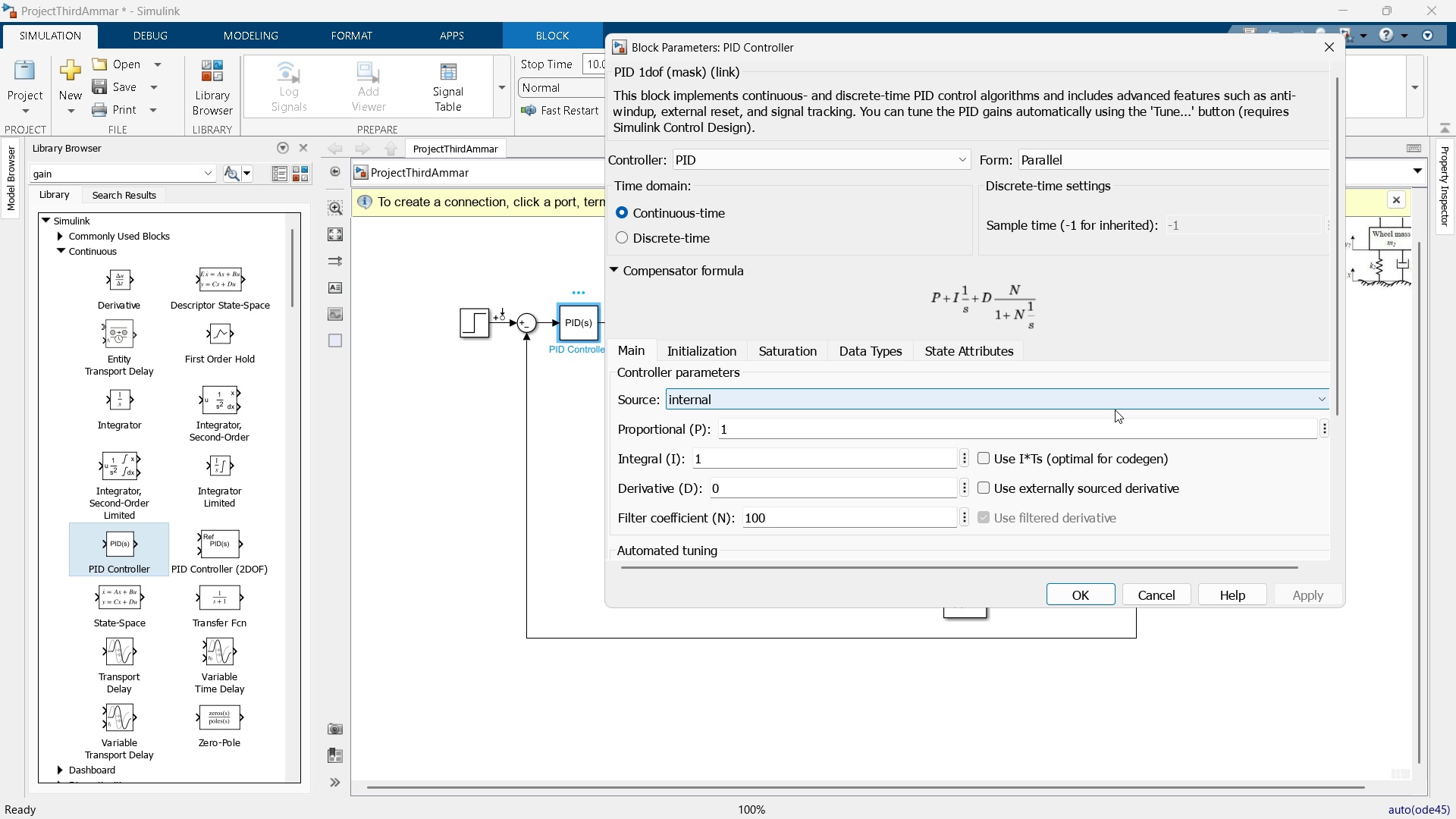 
scroll: coordinate [1174, 447], scroll_direction: down, amount: 1.0
 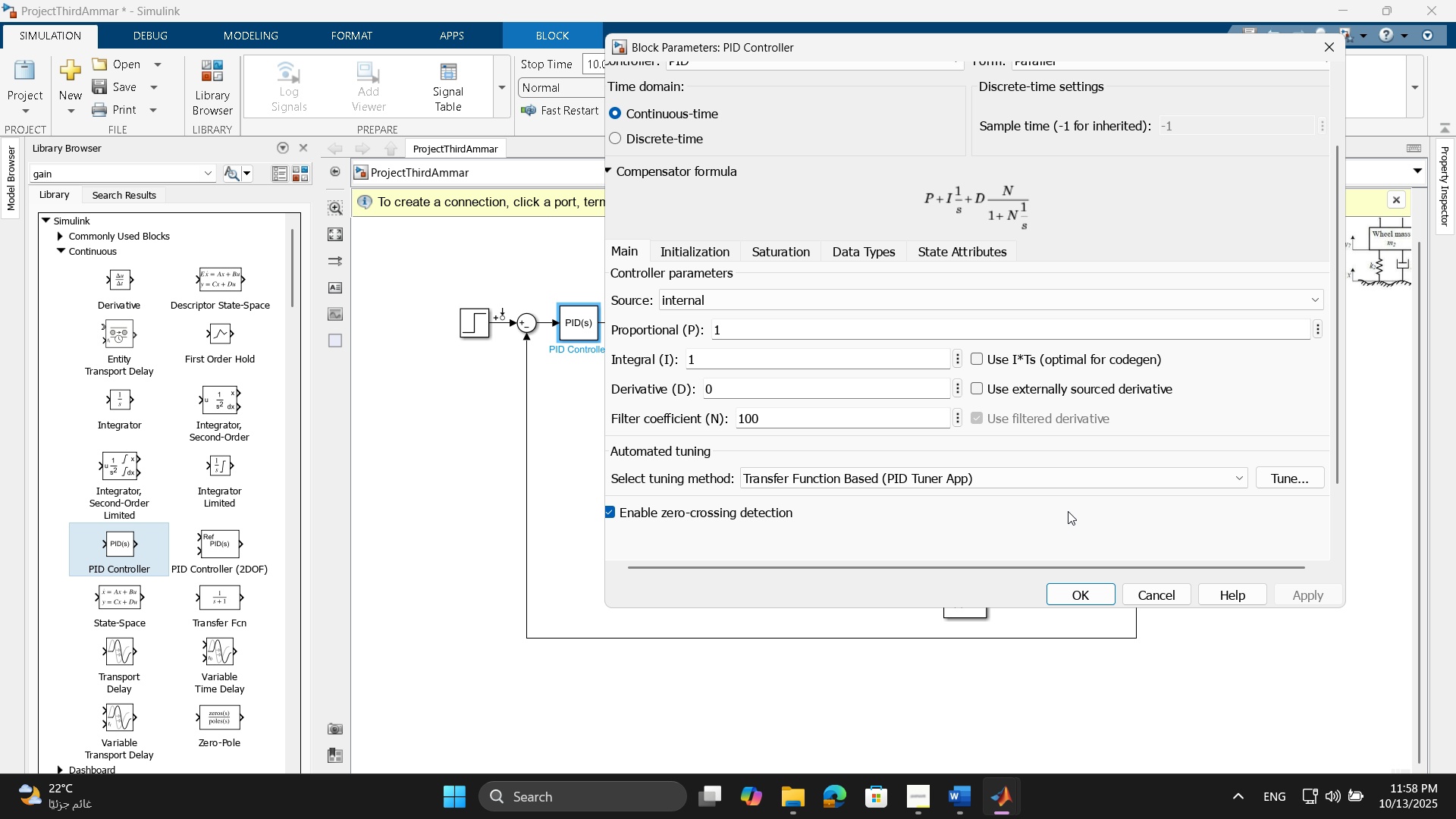 
wait(24.62)
 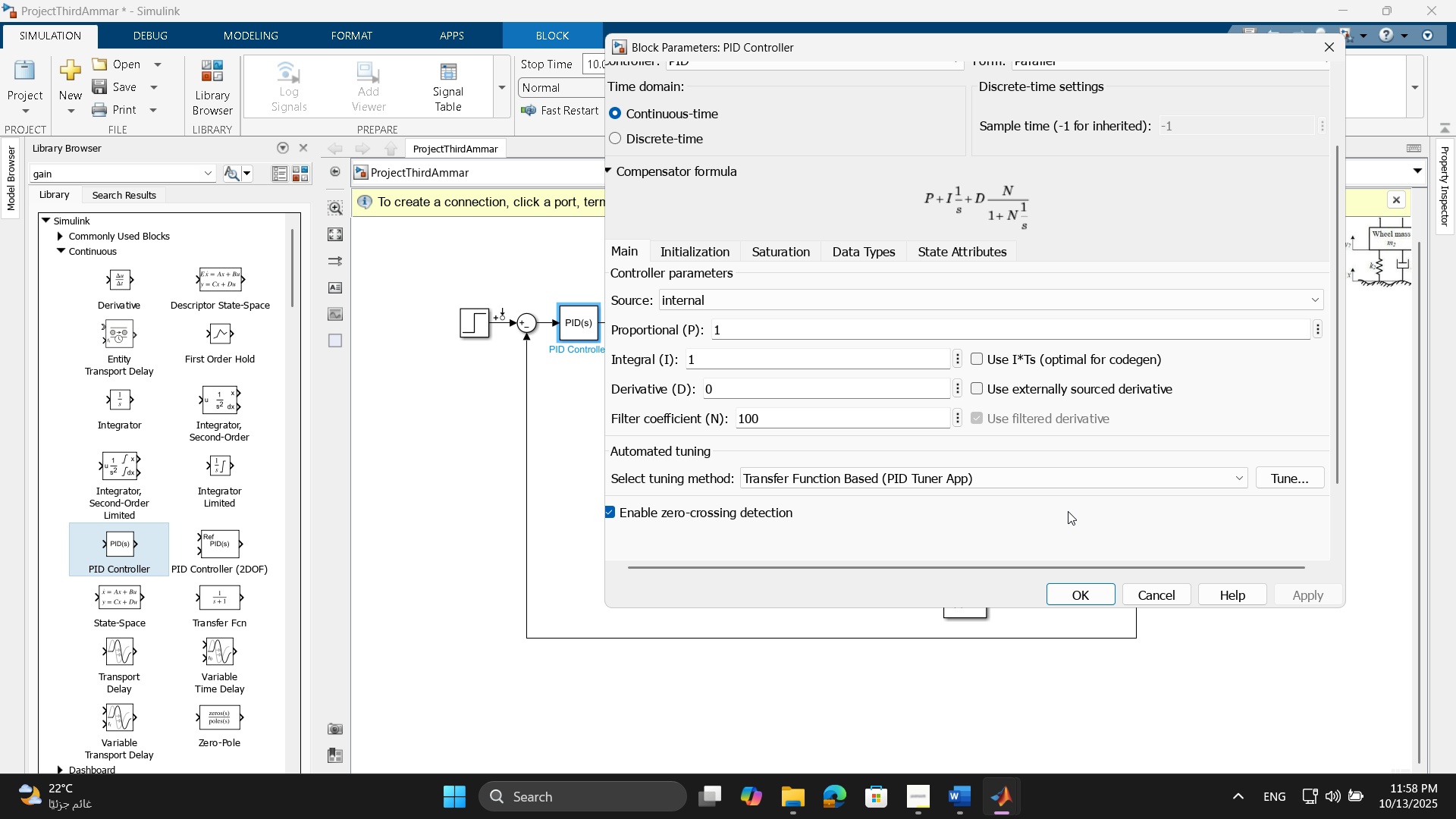 
left_click([1357, 692])
 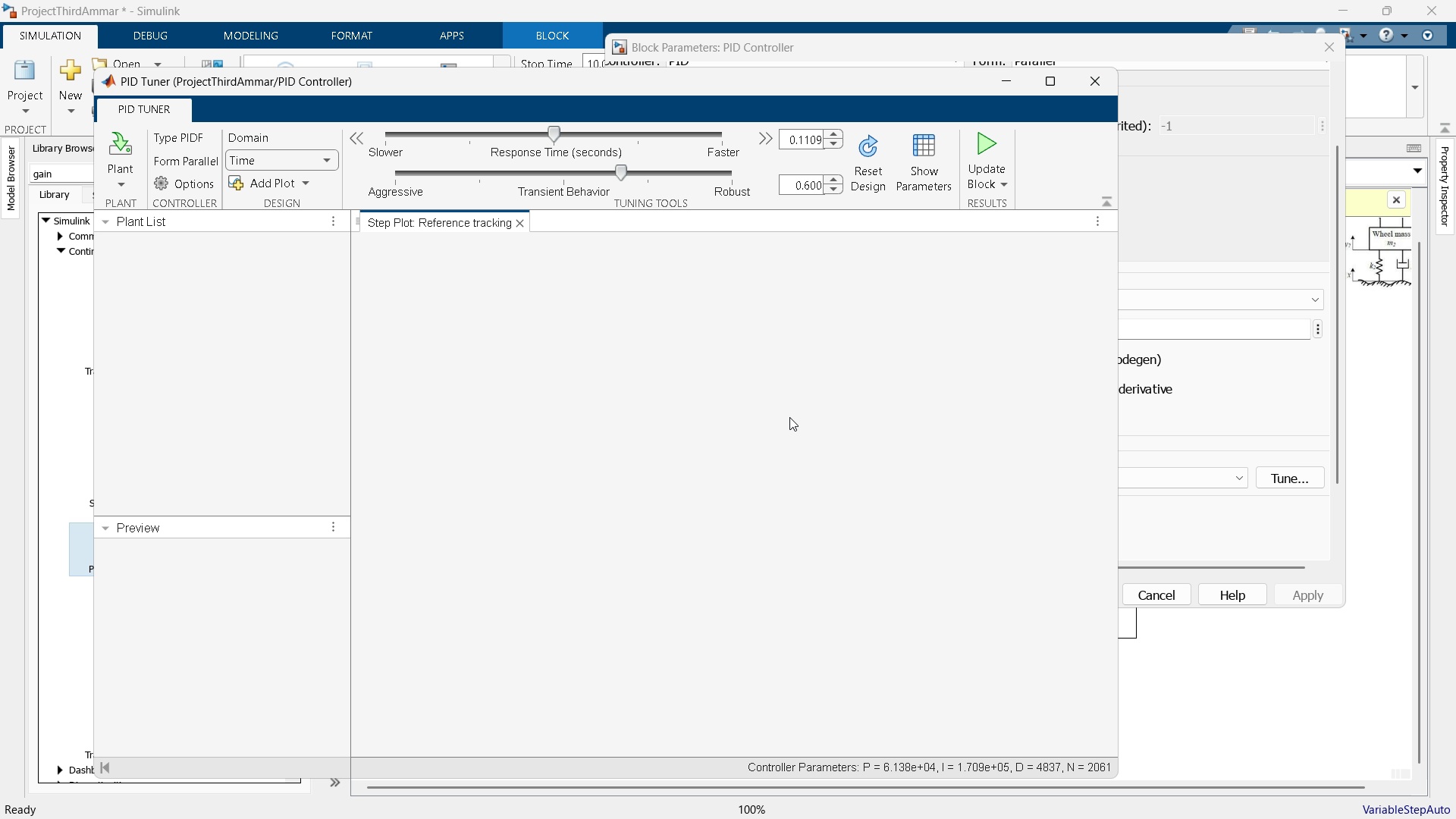 
wait(8.23)
 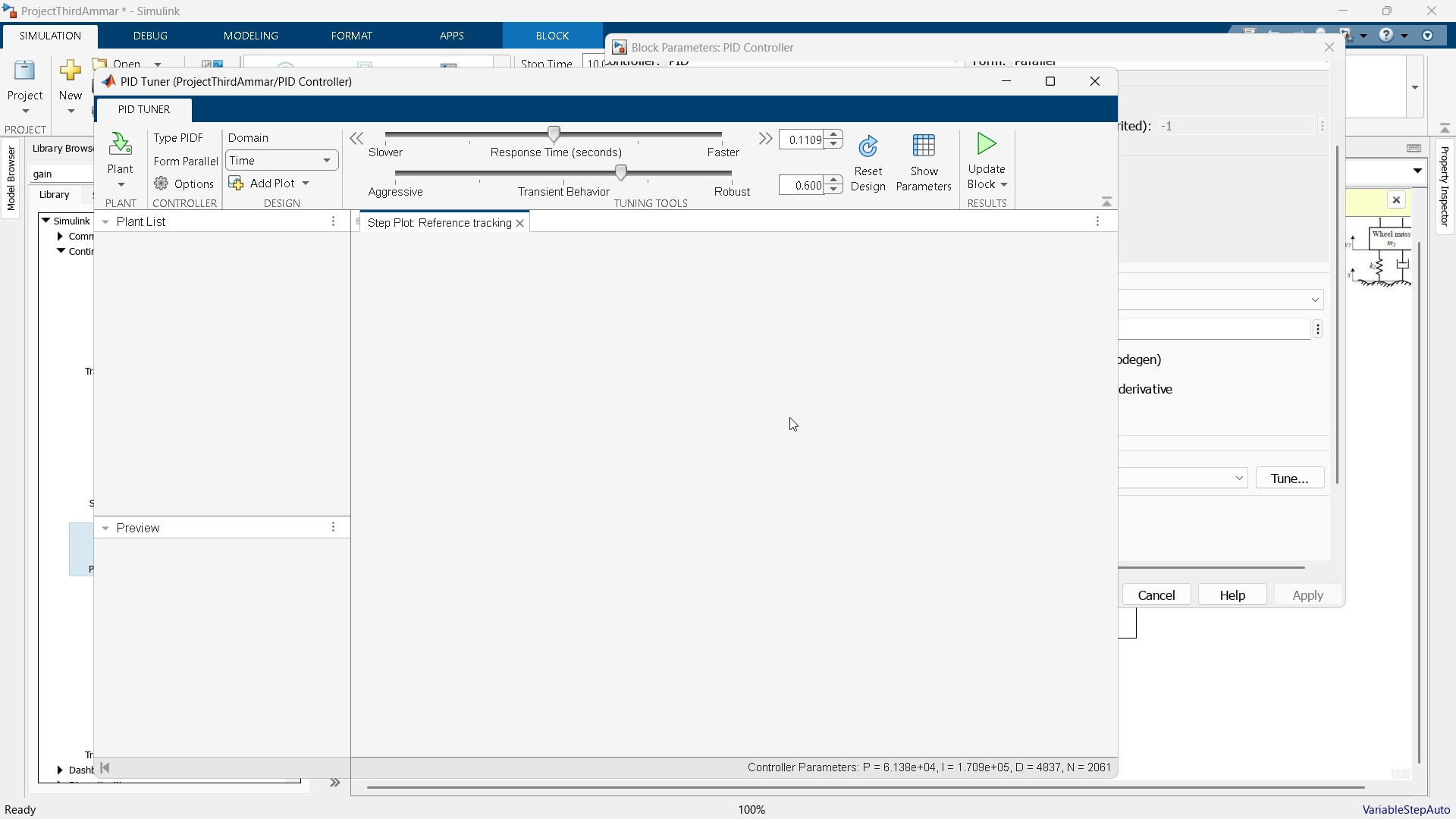 
left_click([985, 147])
 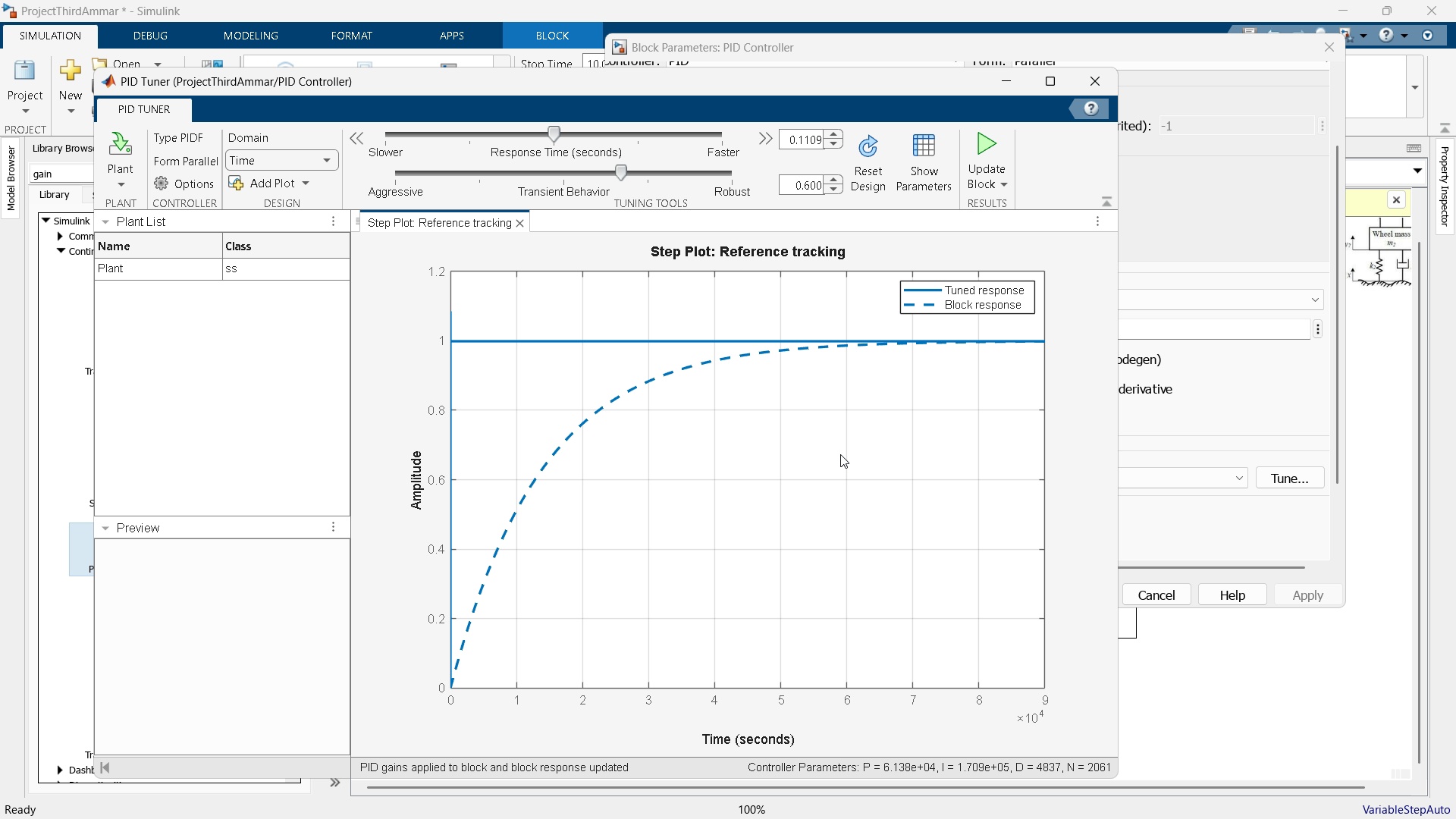 
wait(10.09)
 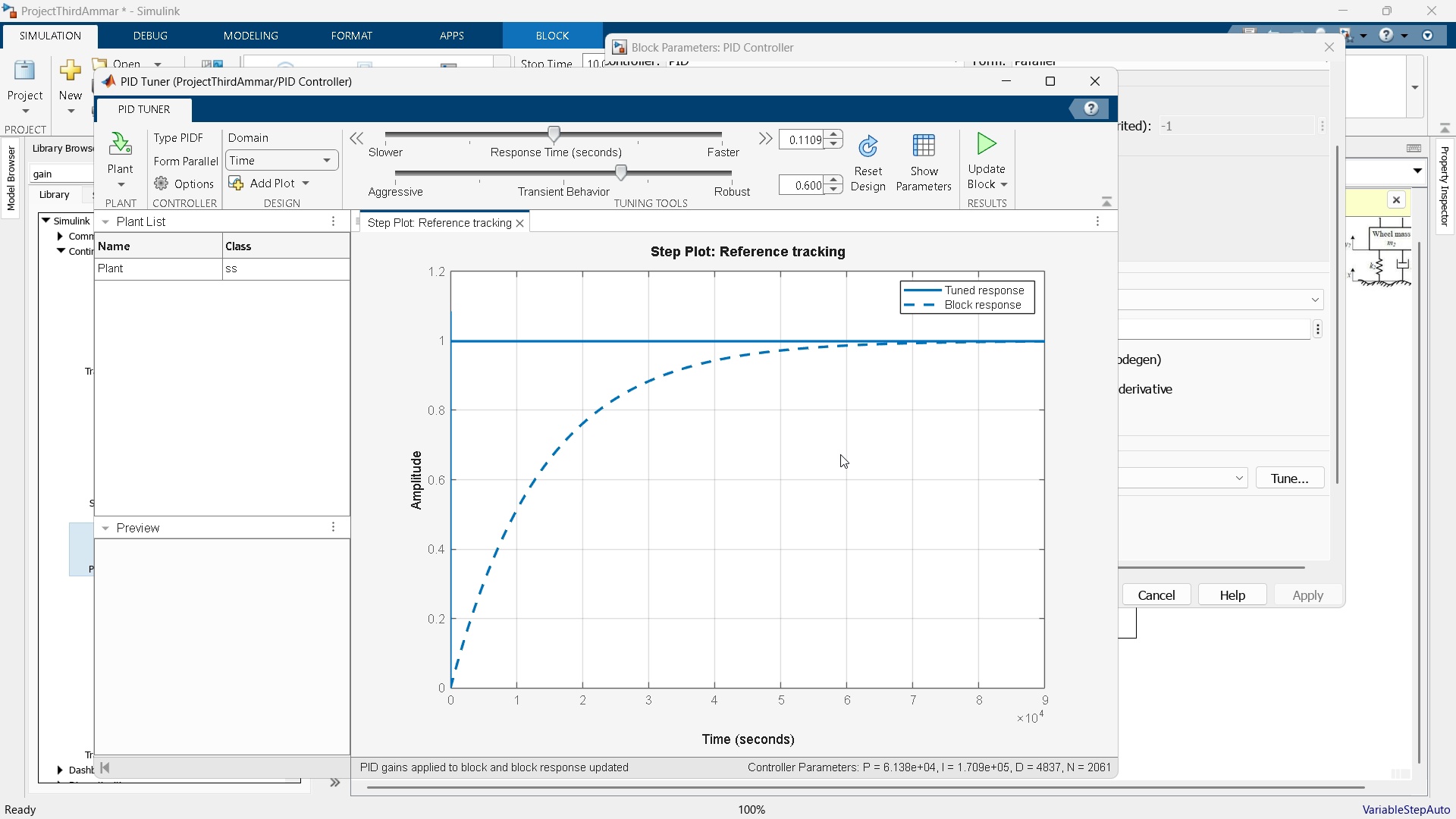 
left_click([987, 152])
 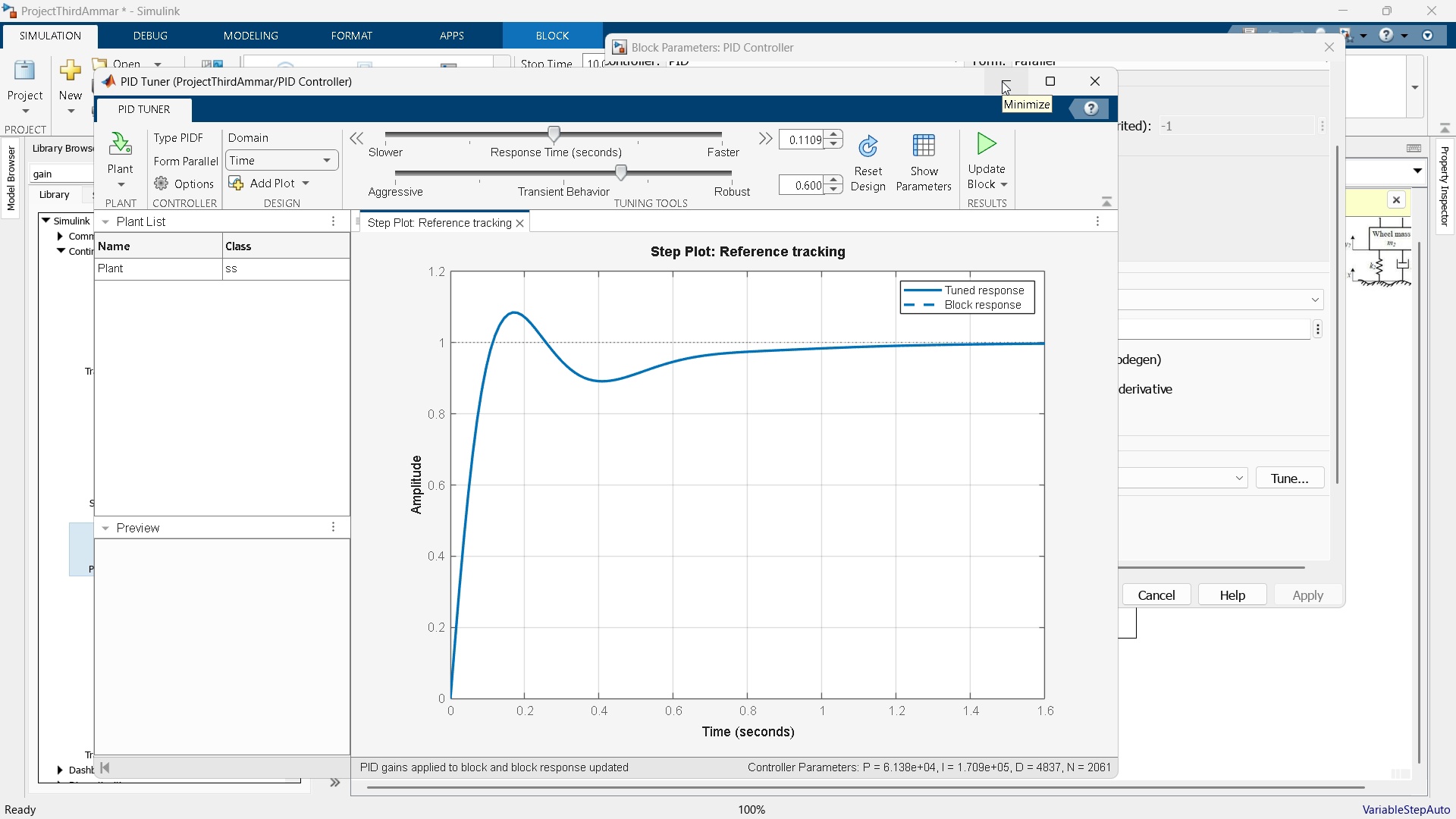 
wait(6.3)
 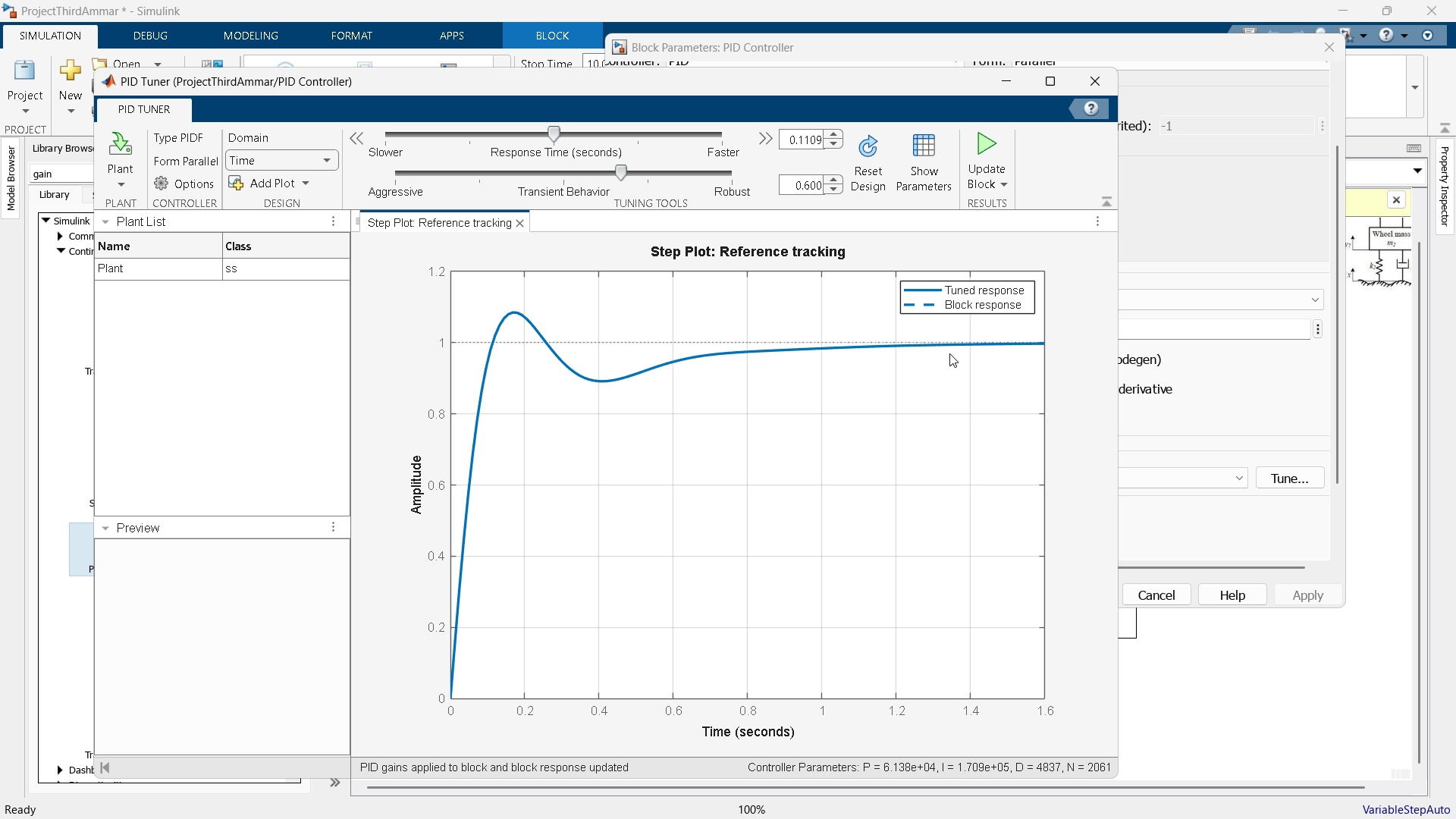 
left_click([1002, 81])
 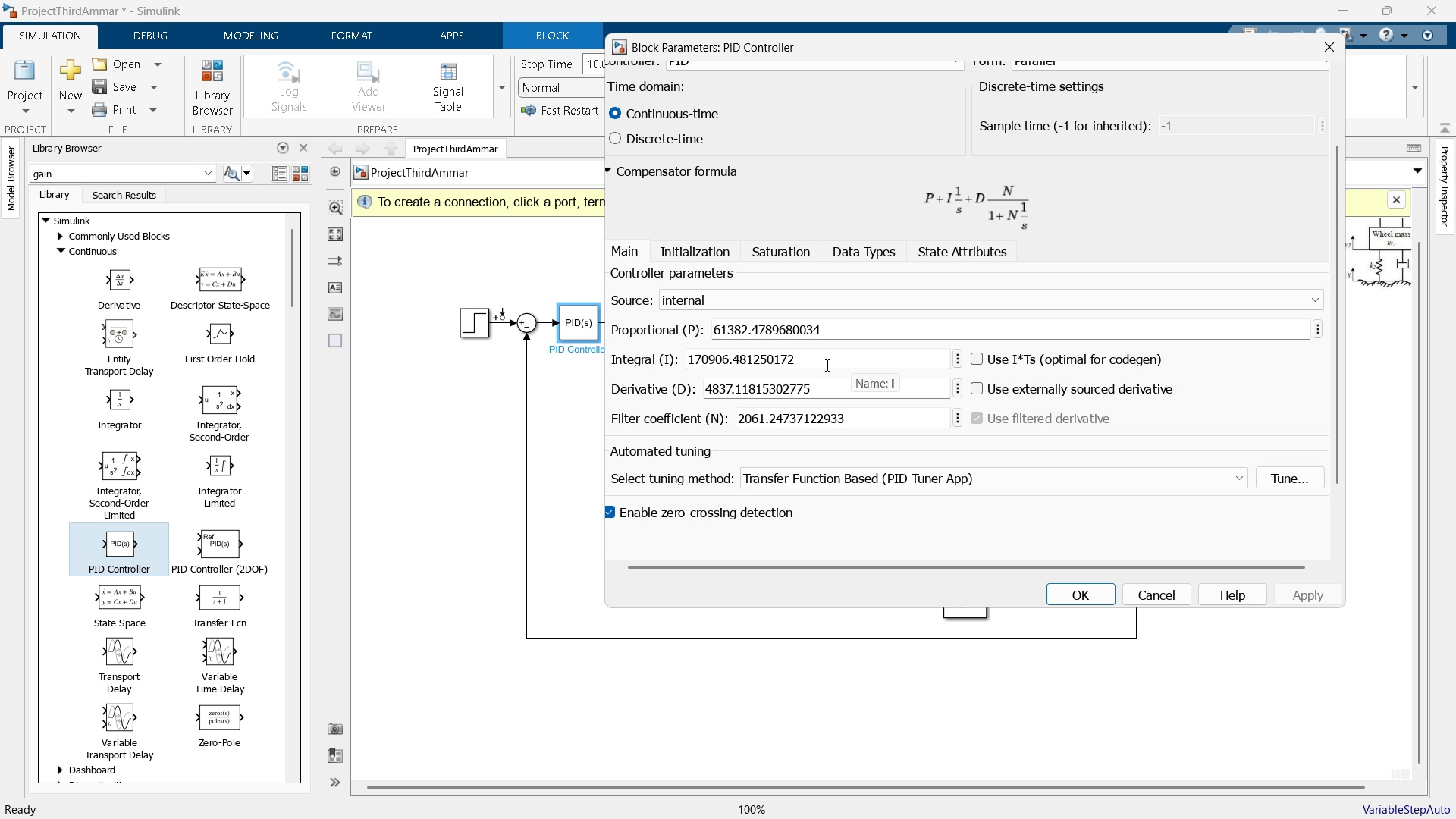 
wait(7.08)
 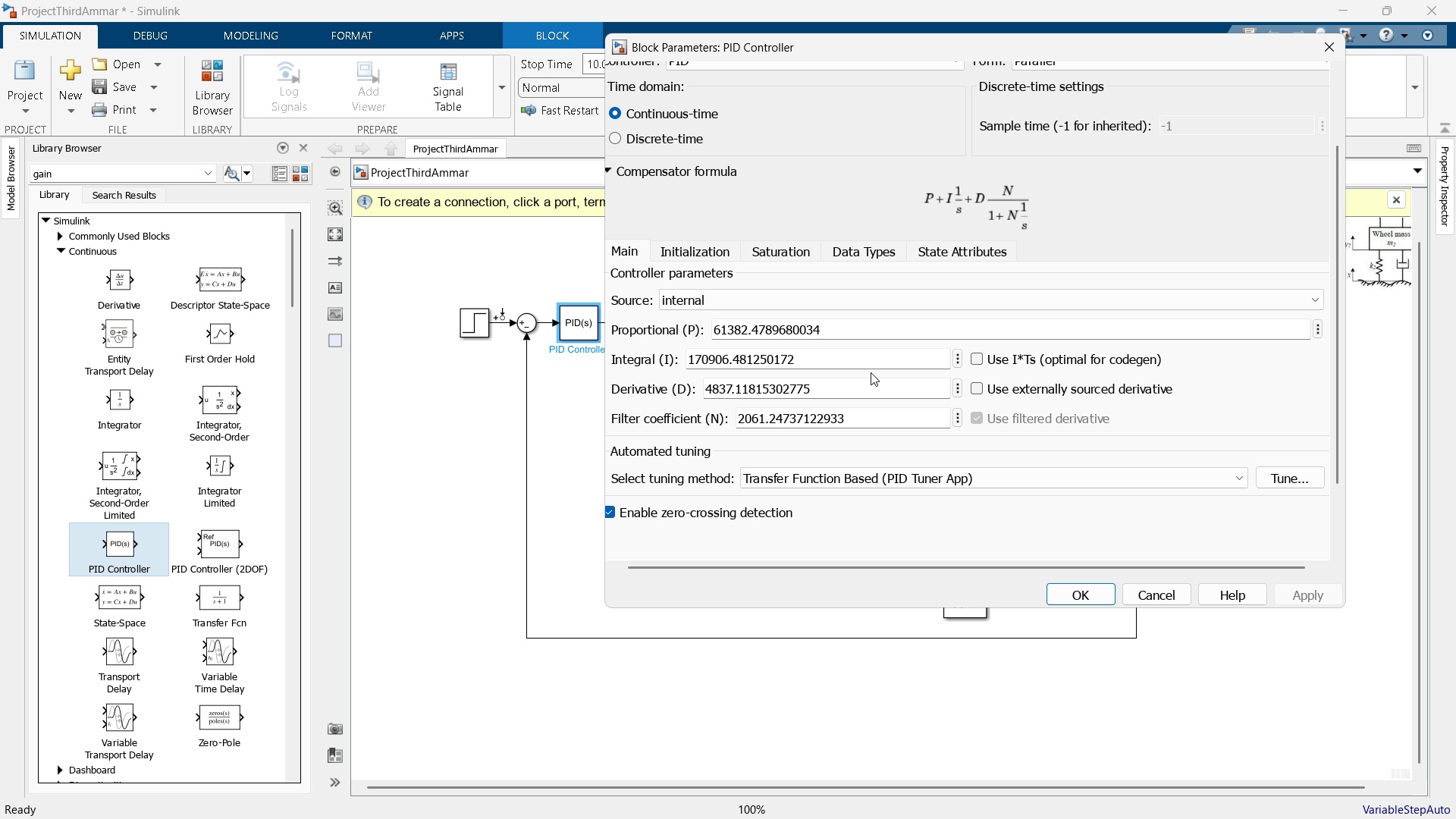 
left_click([818, 362])
 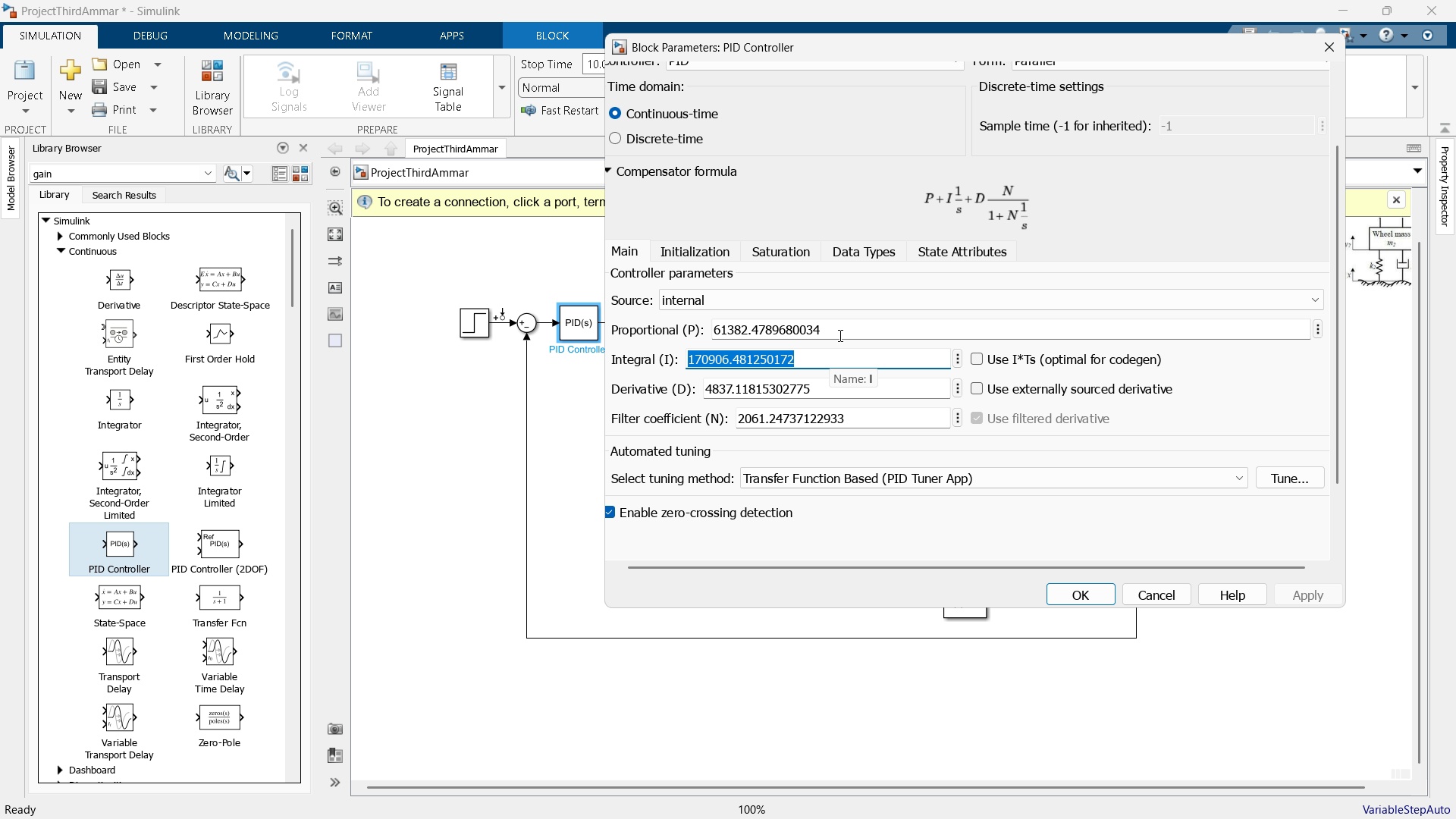 
left_click([841, 329])
 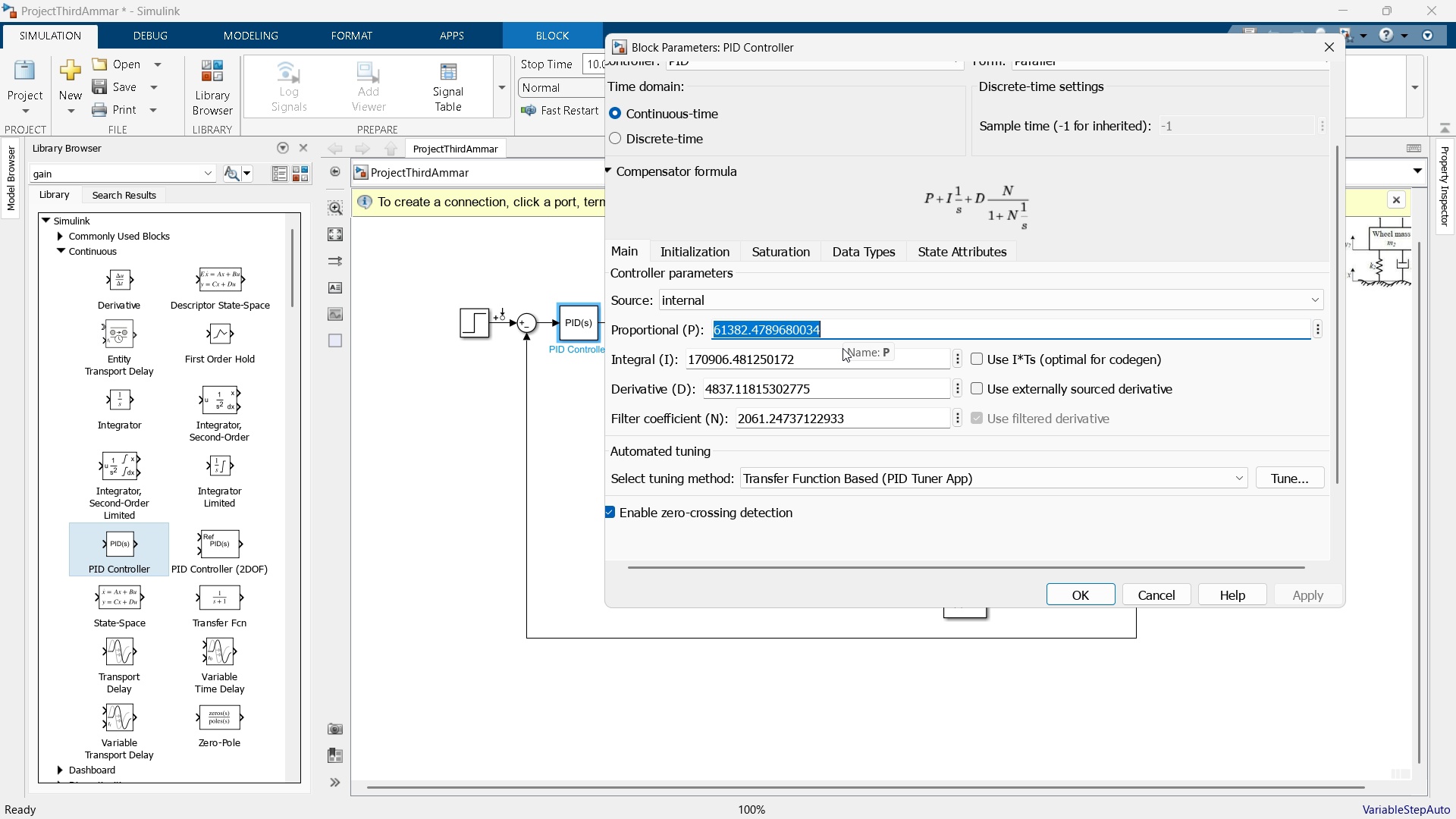 
left_click([843, 348])
 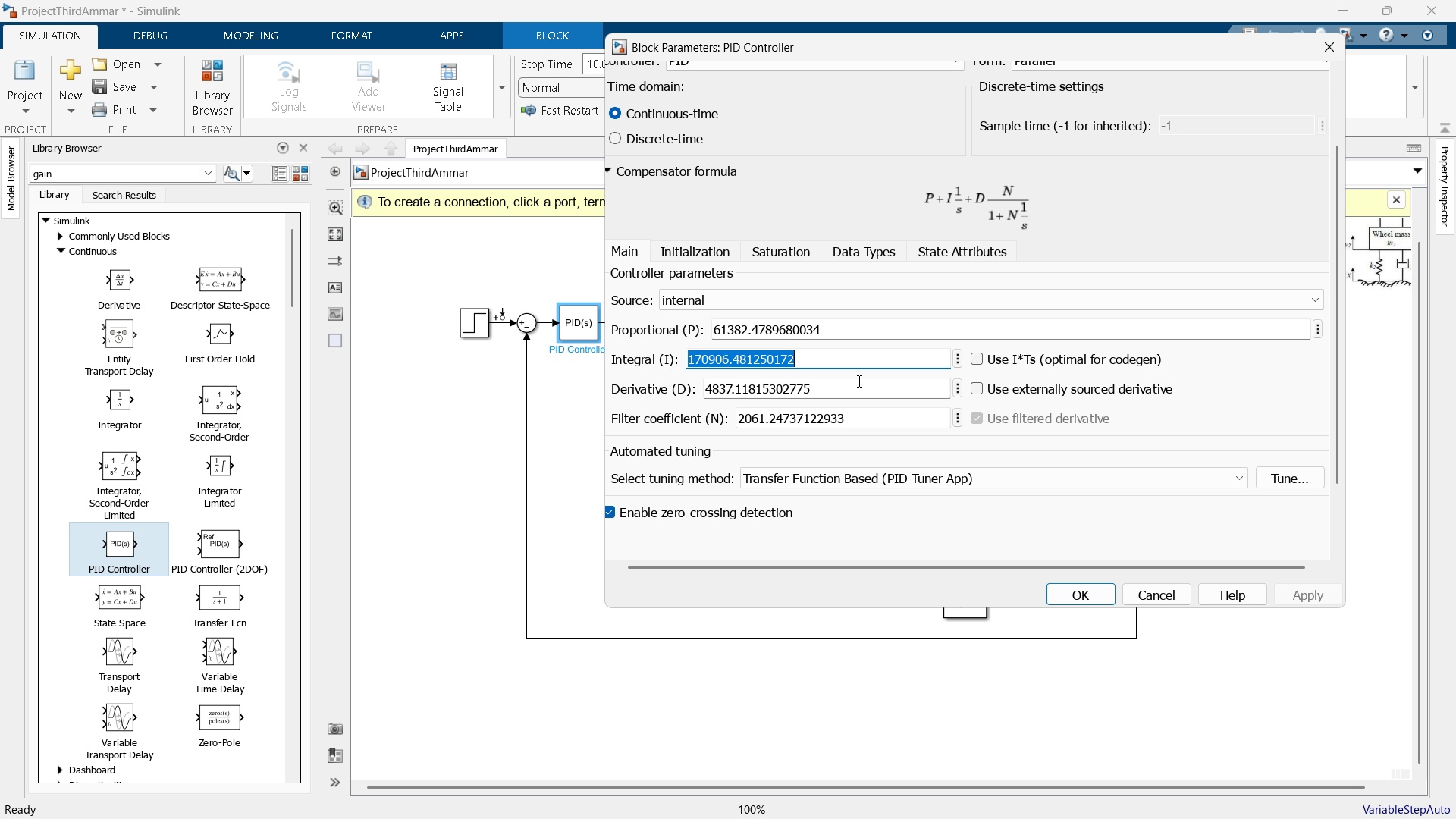 
left_click([858, 381])
 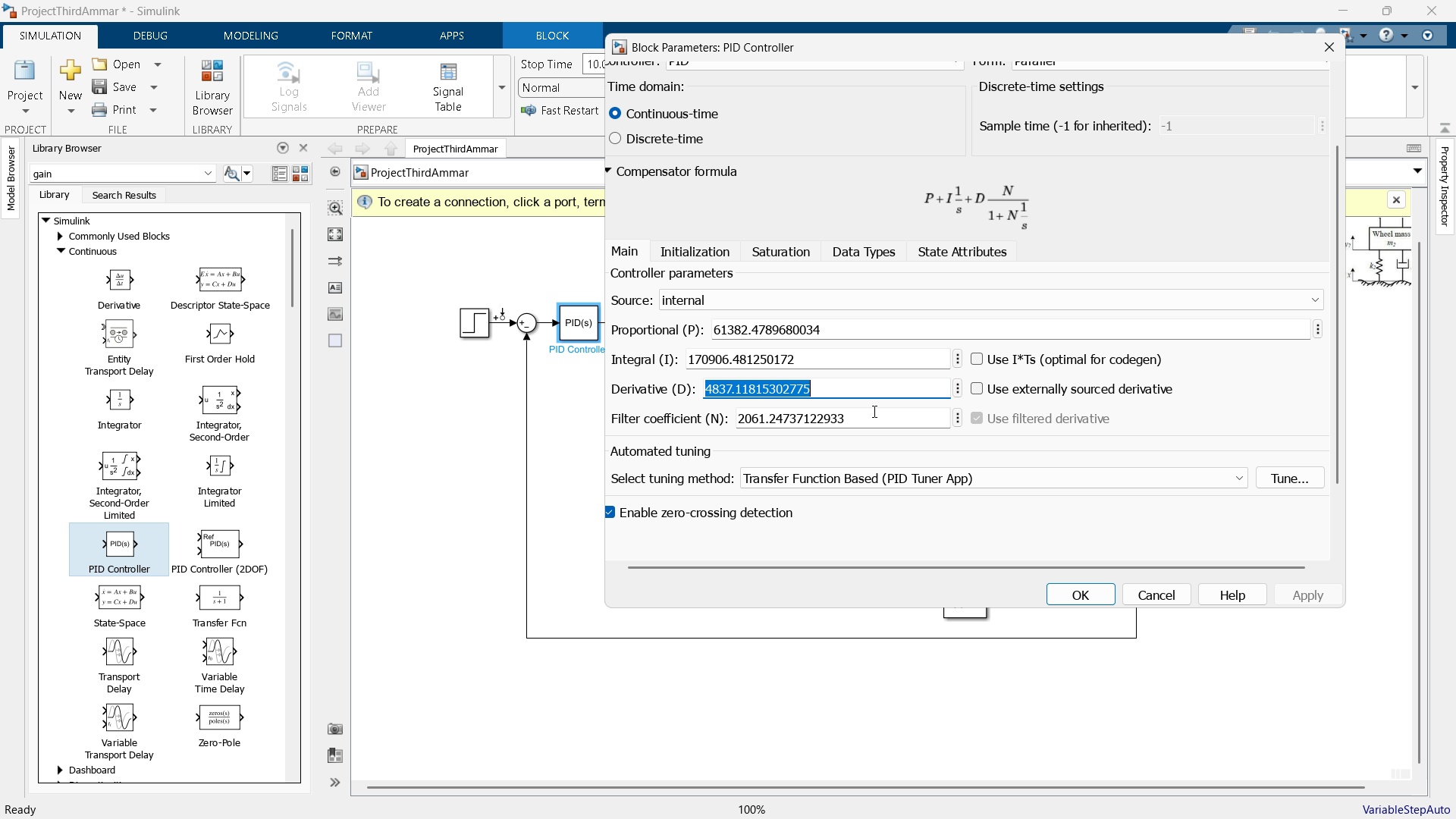 
left_click([876, 417])
 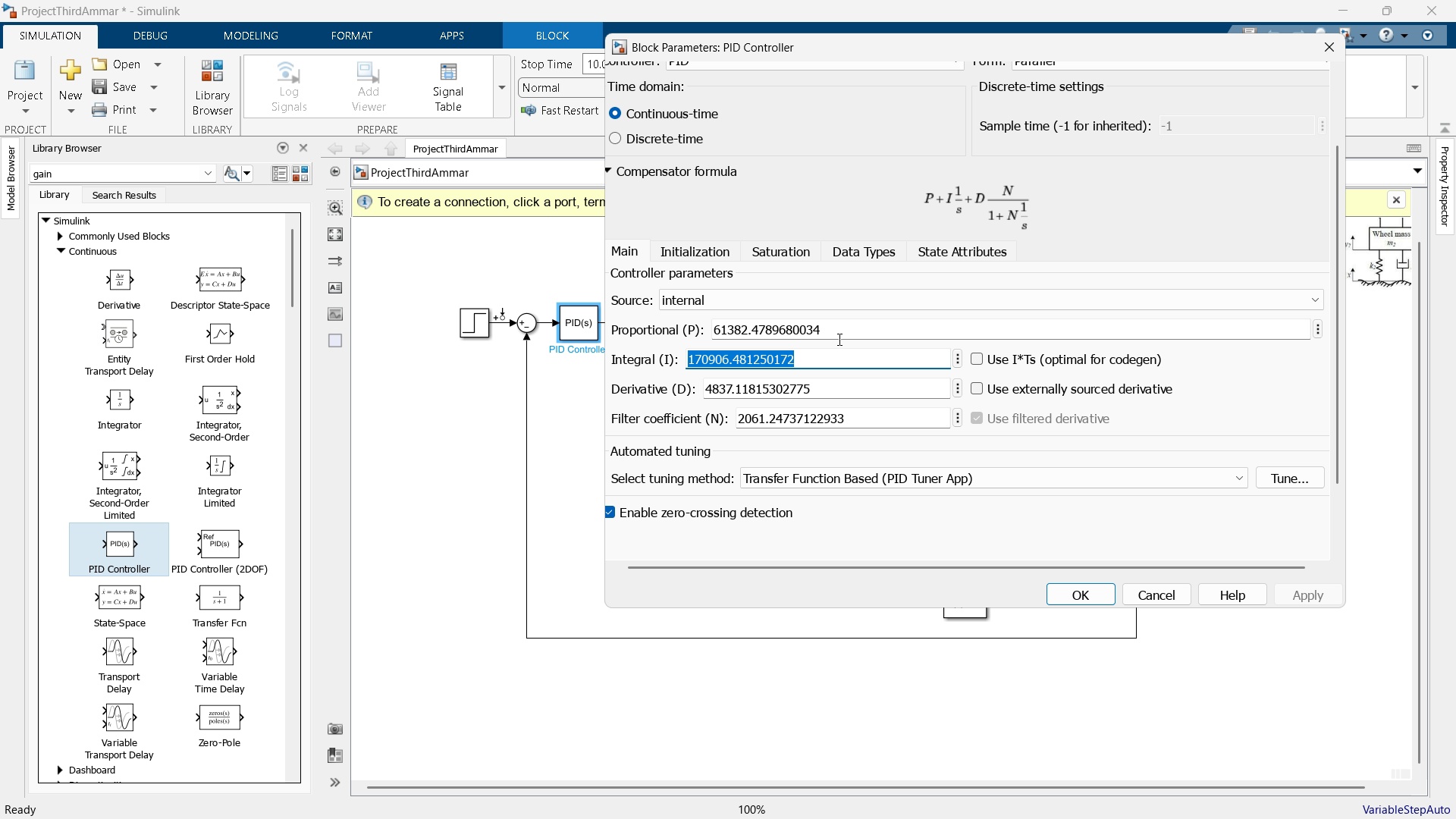 
left_click([840, 331])
 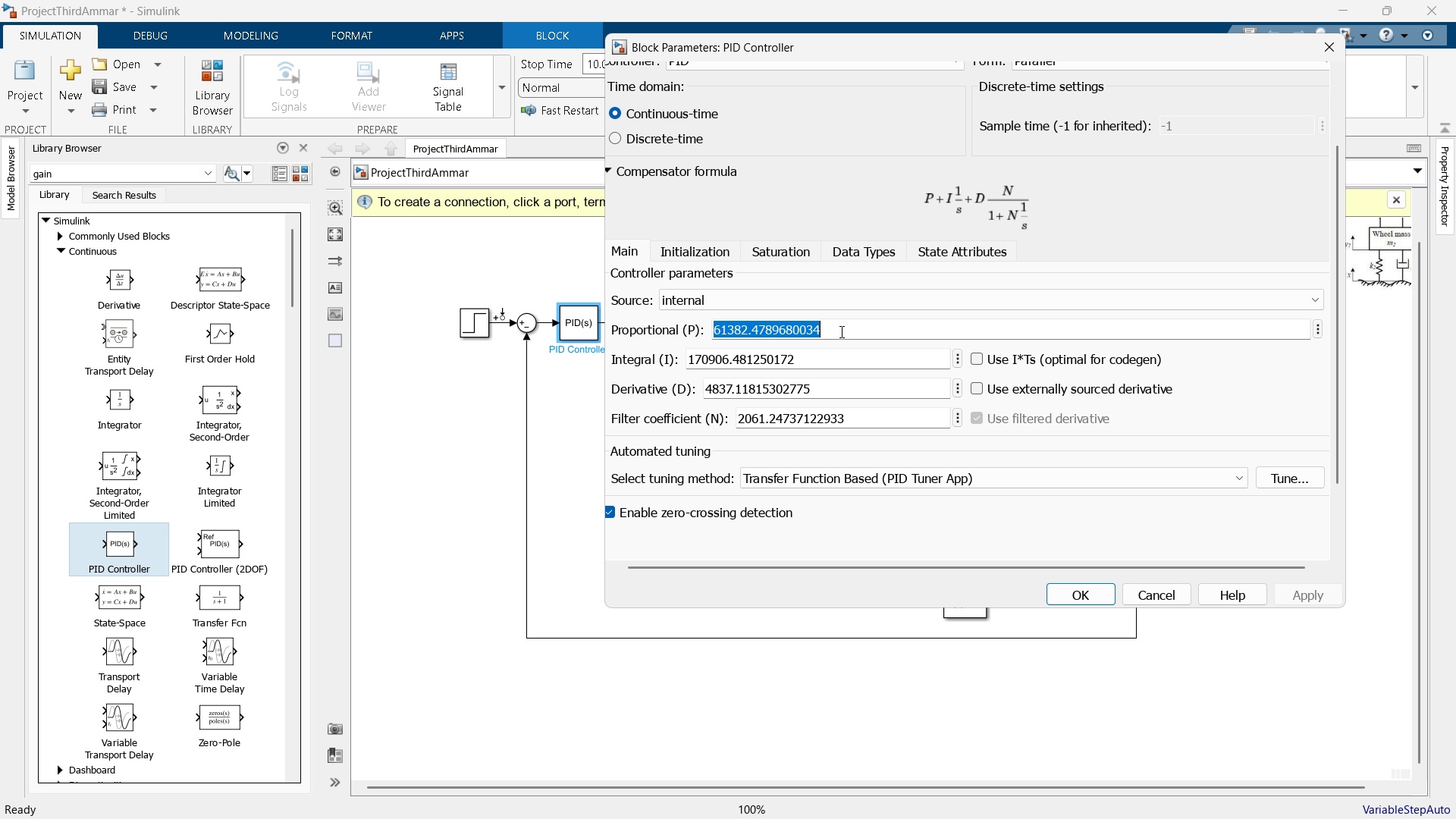 
key(Numpad6)
 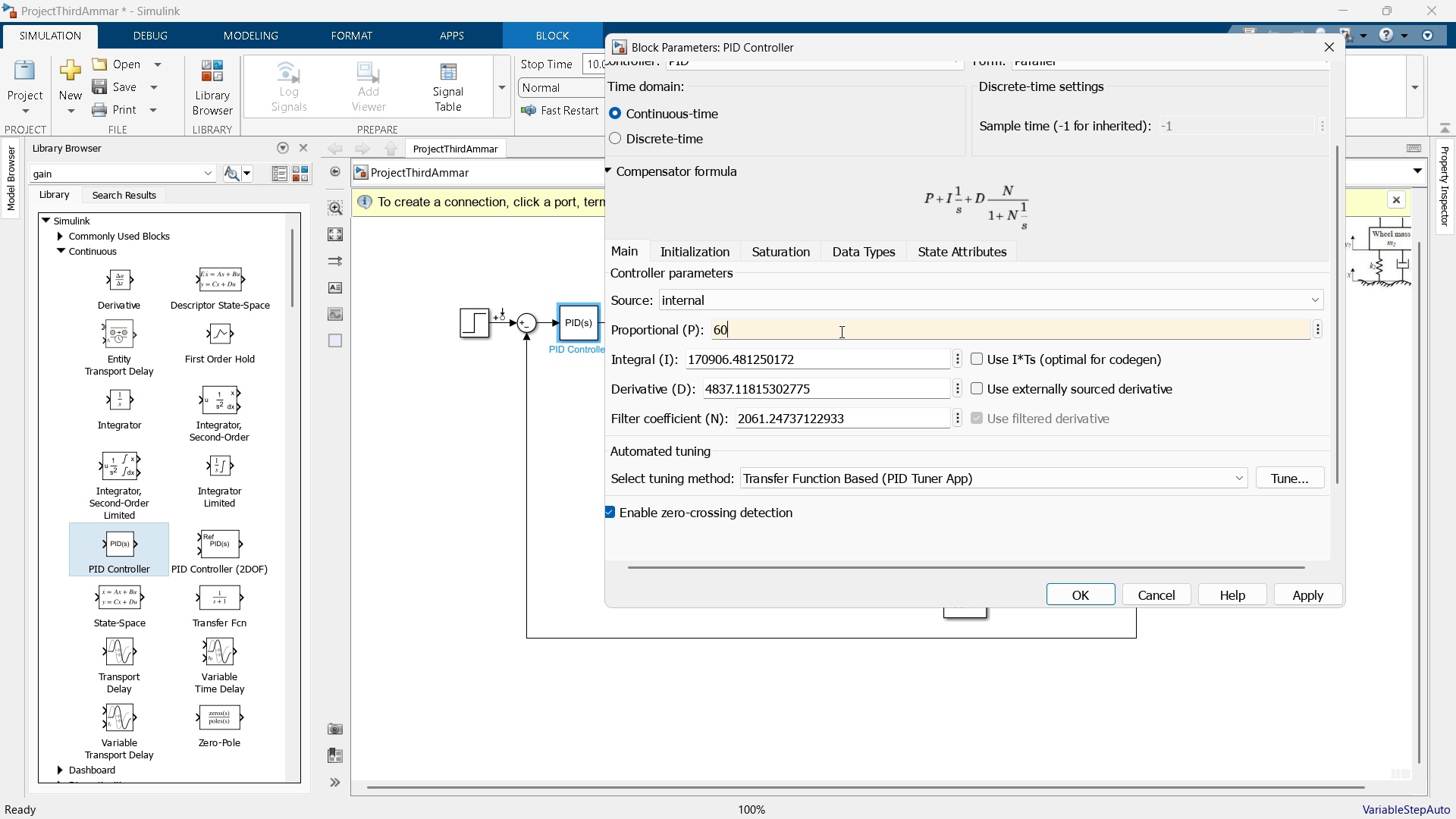 
key(Numpad0)
 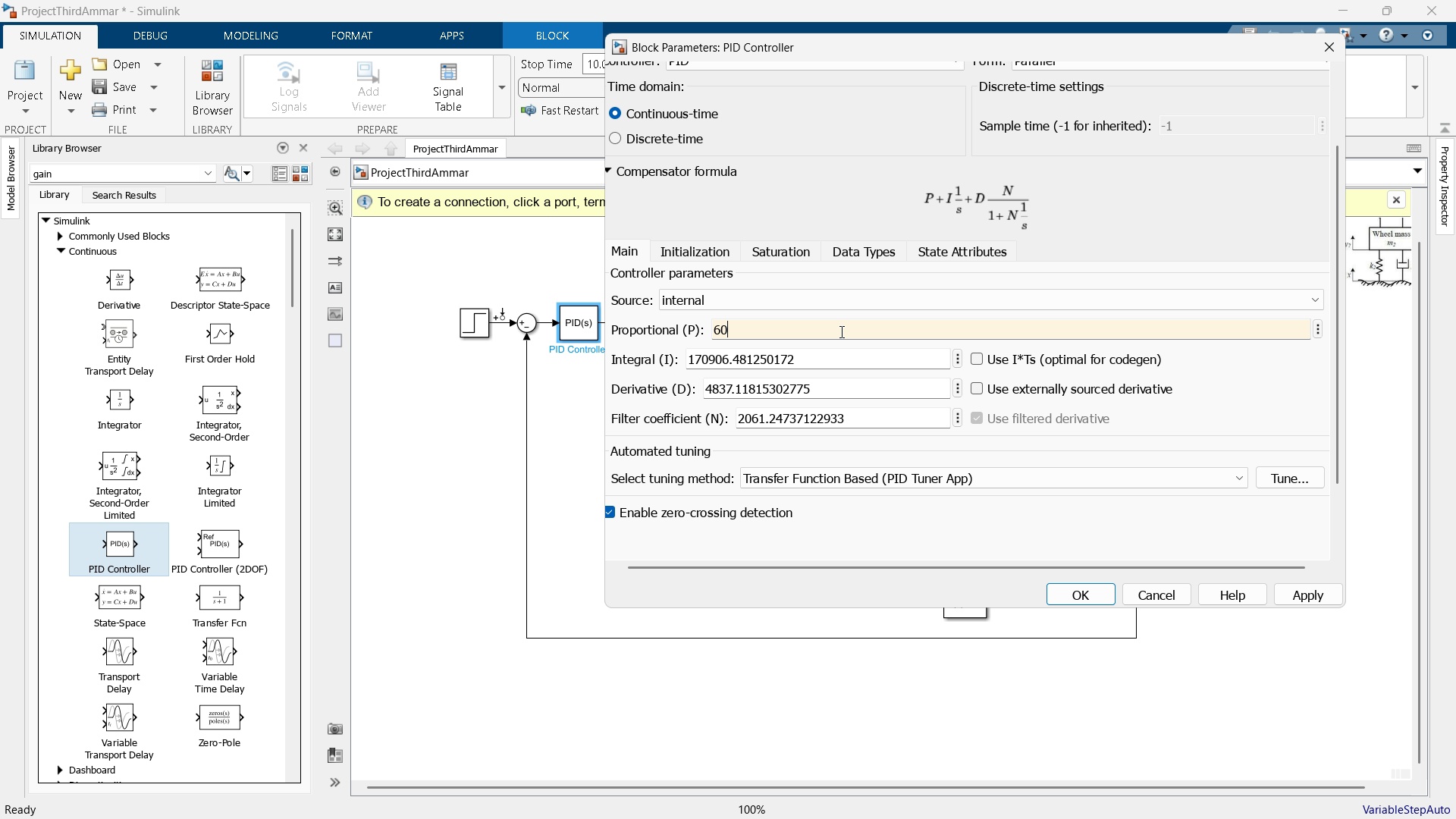 
key(Numpad0)
 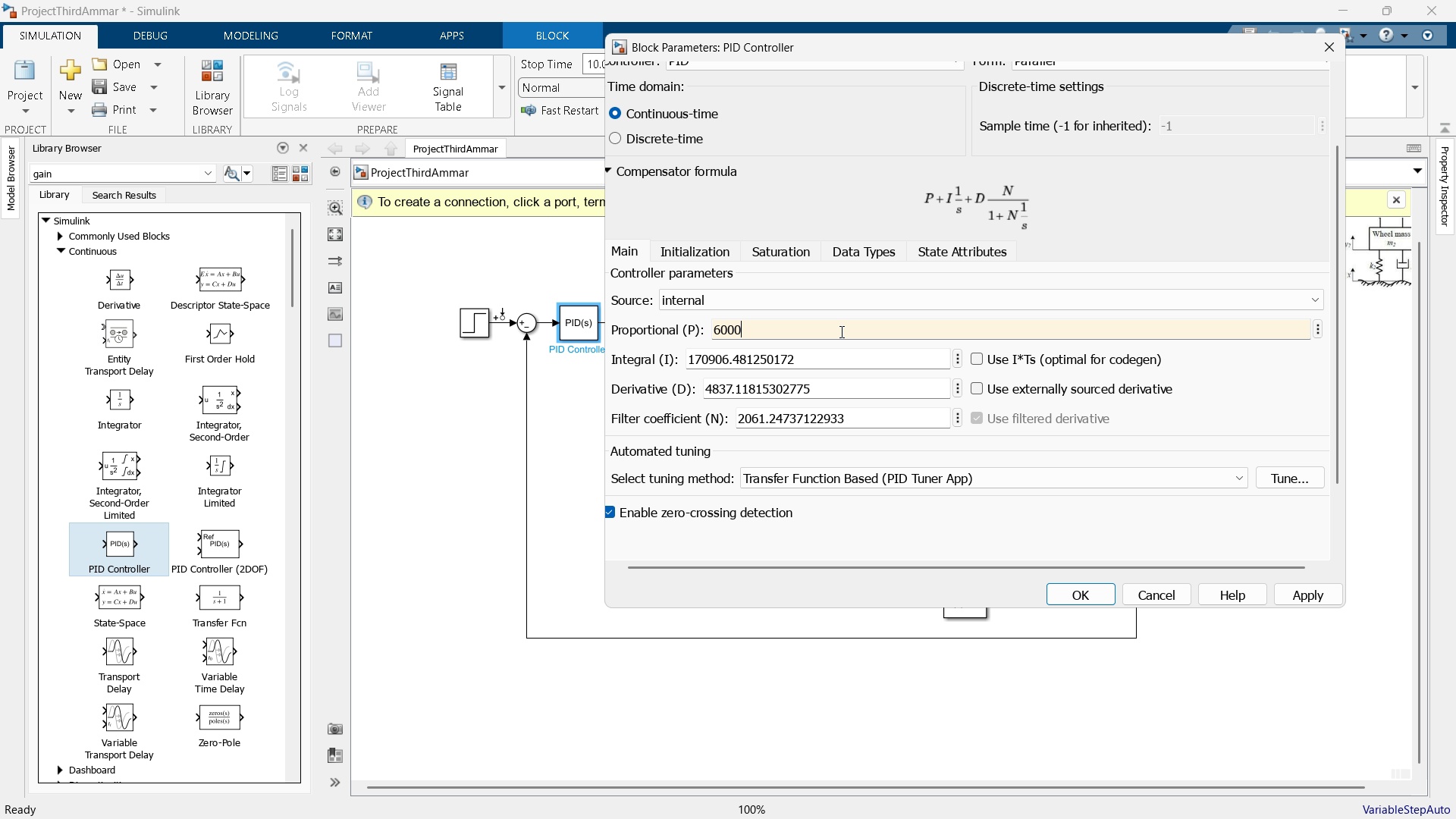 
key(Numpad0)
 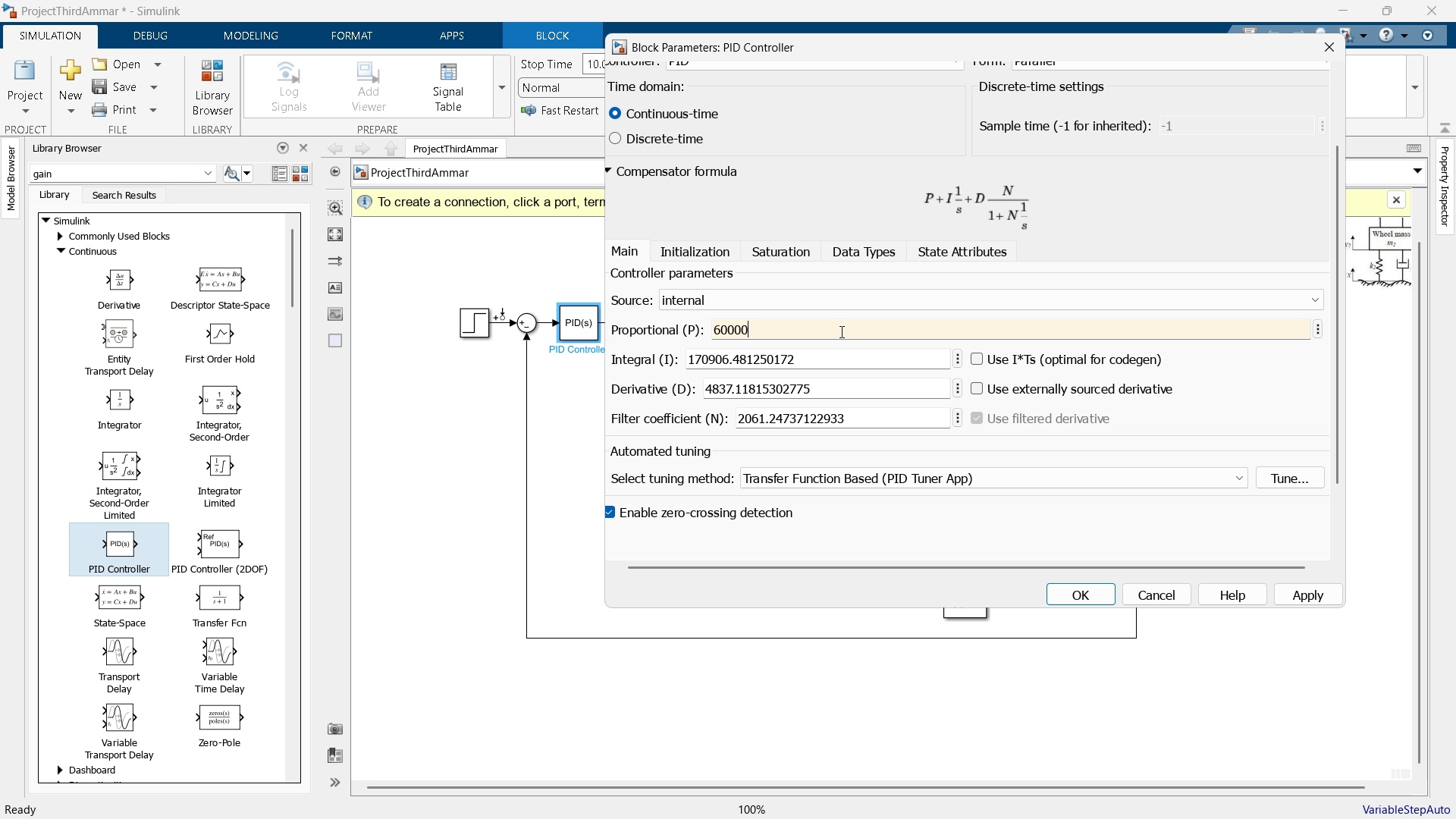 
key(Numpad0)
 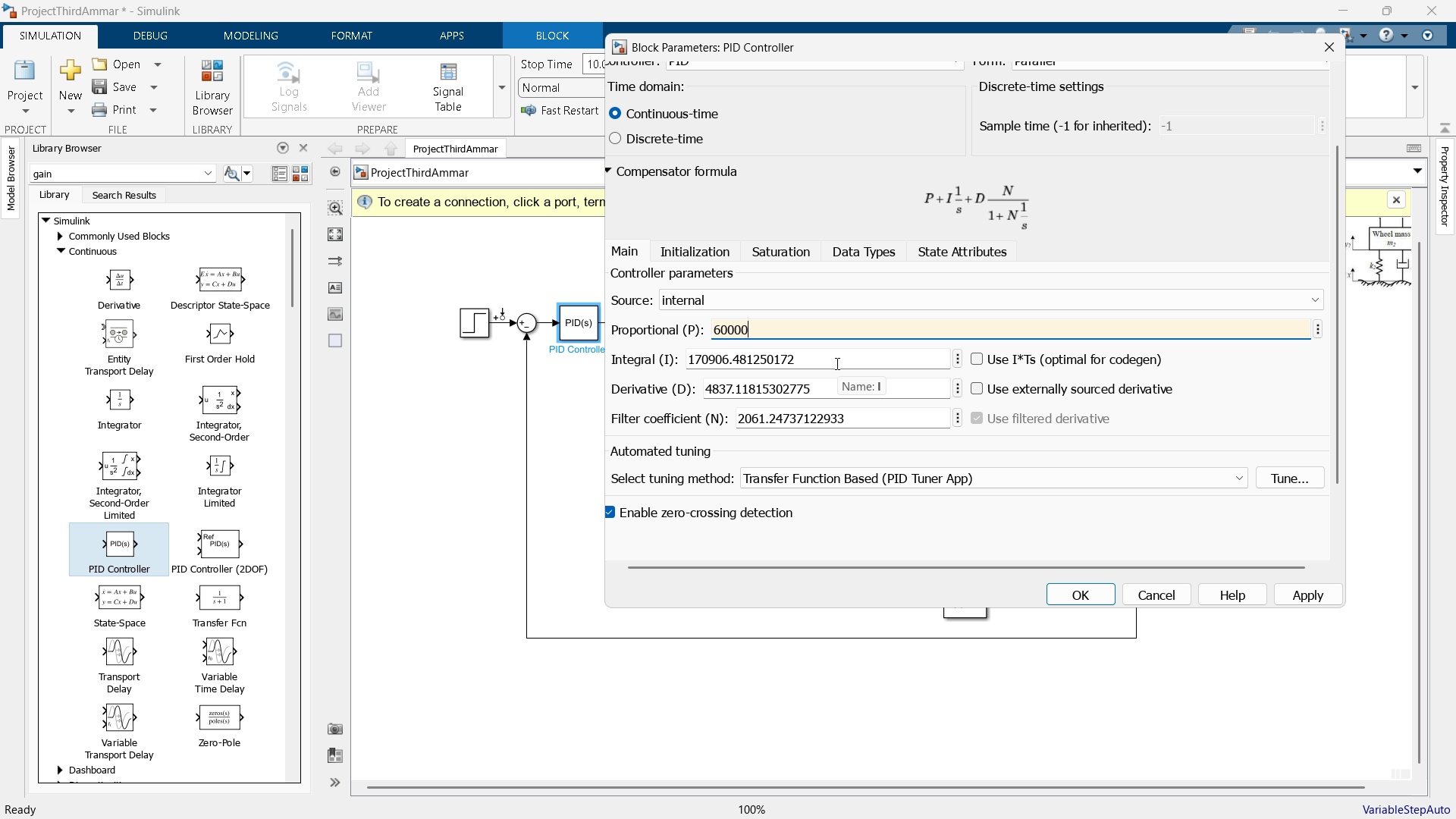 
left_click([836, 363])
 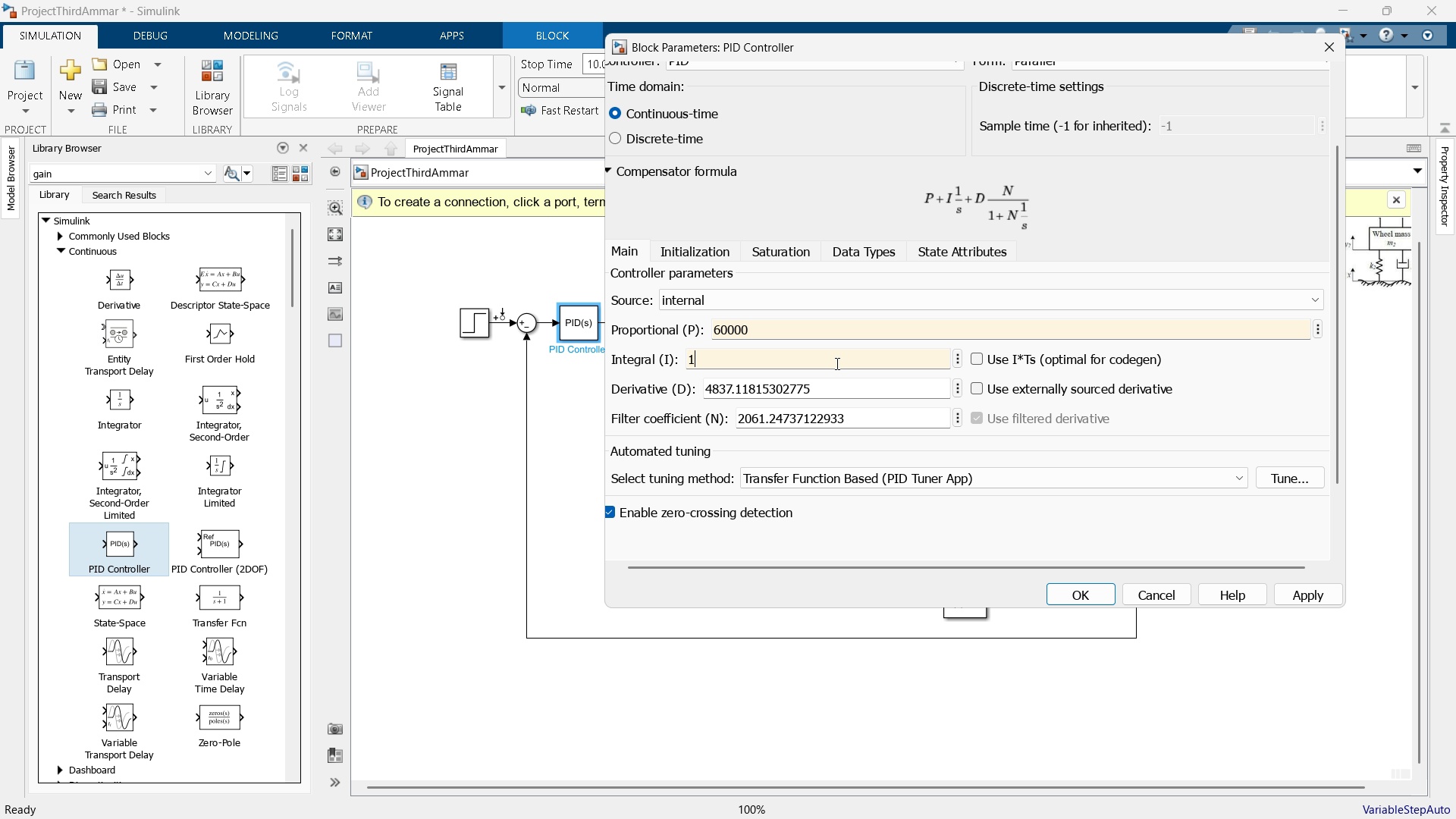 
key(Numpad1)
 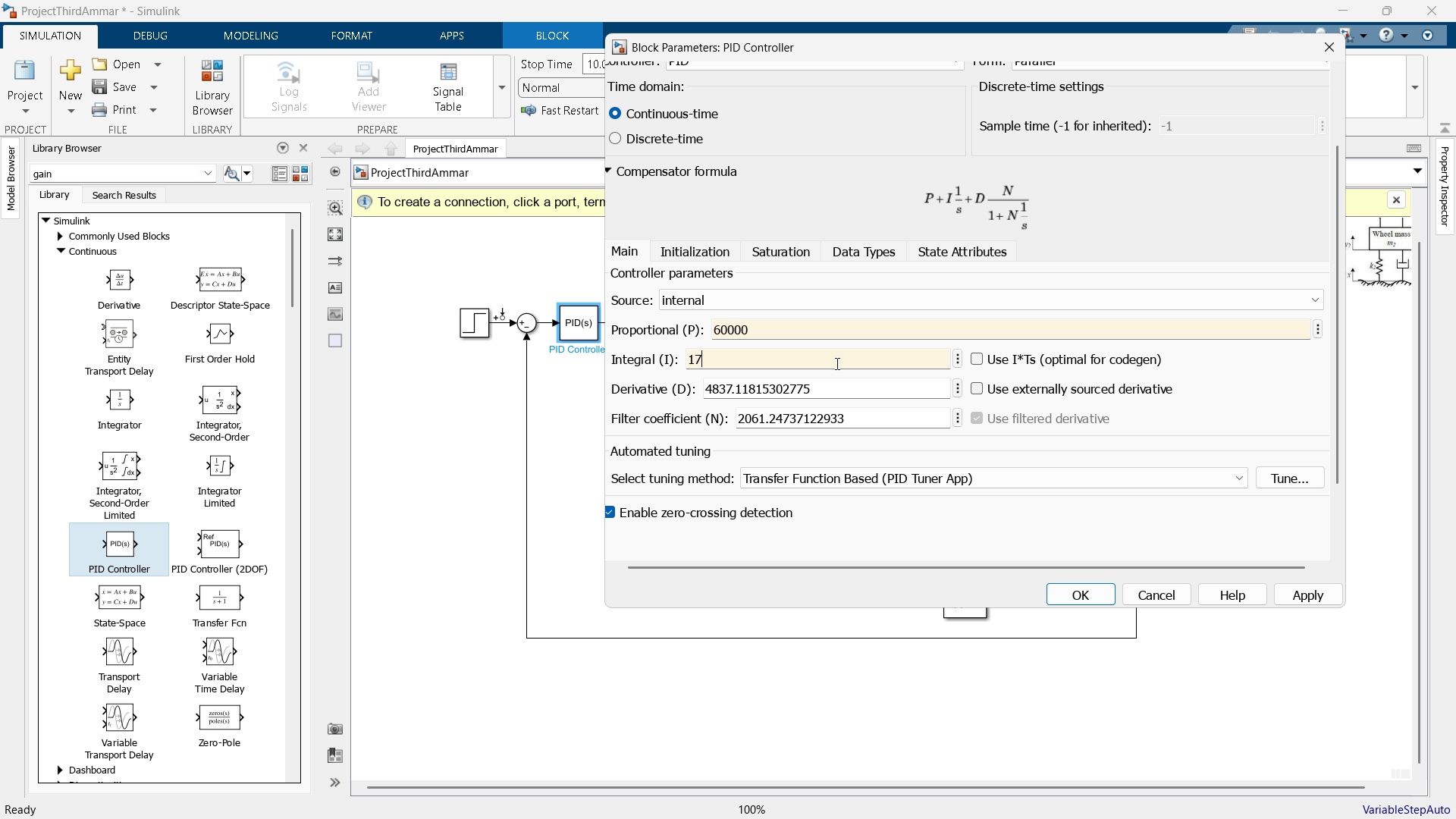 
key(Numpad7)
 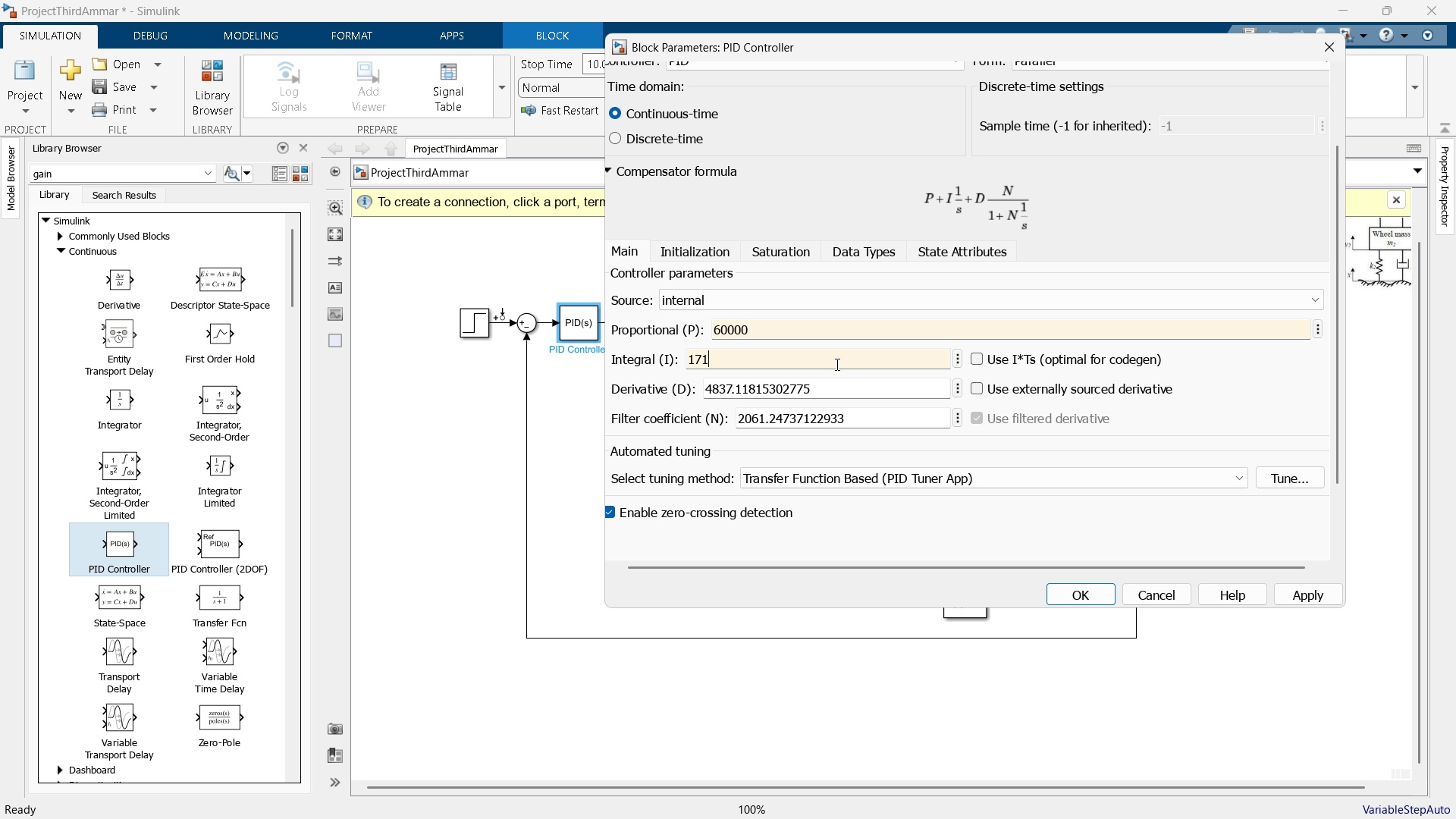 
key(Numpad1)
 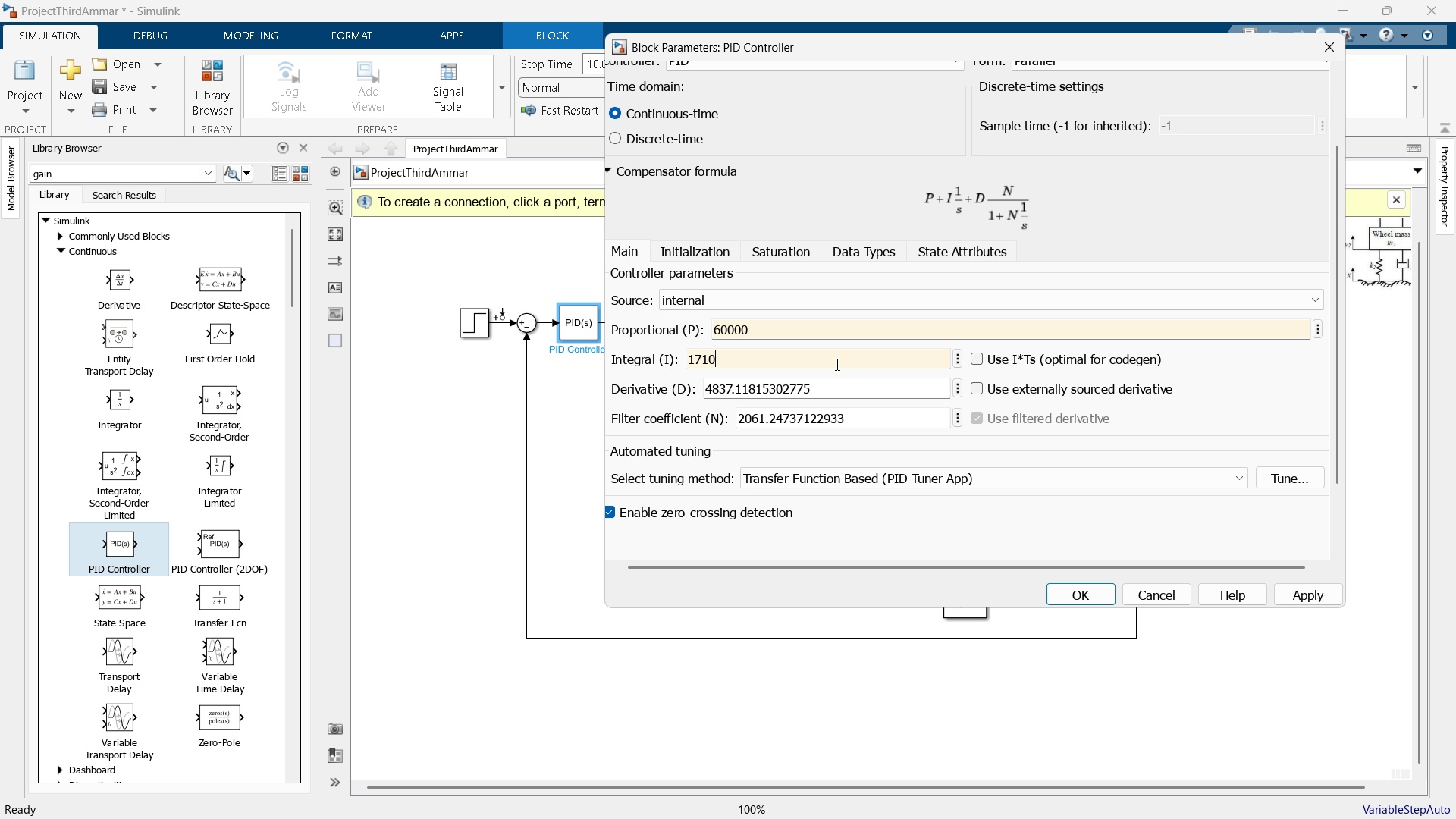 
key(Numpad0)
 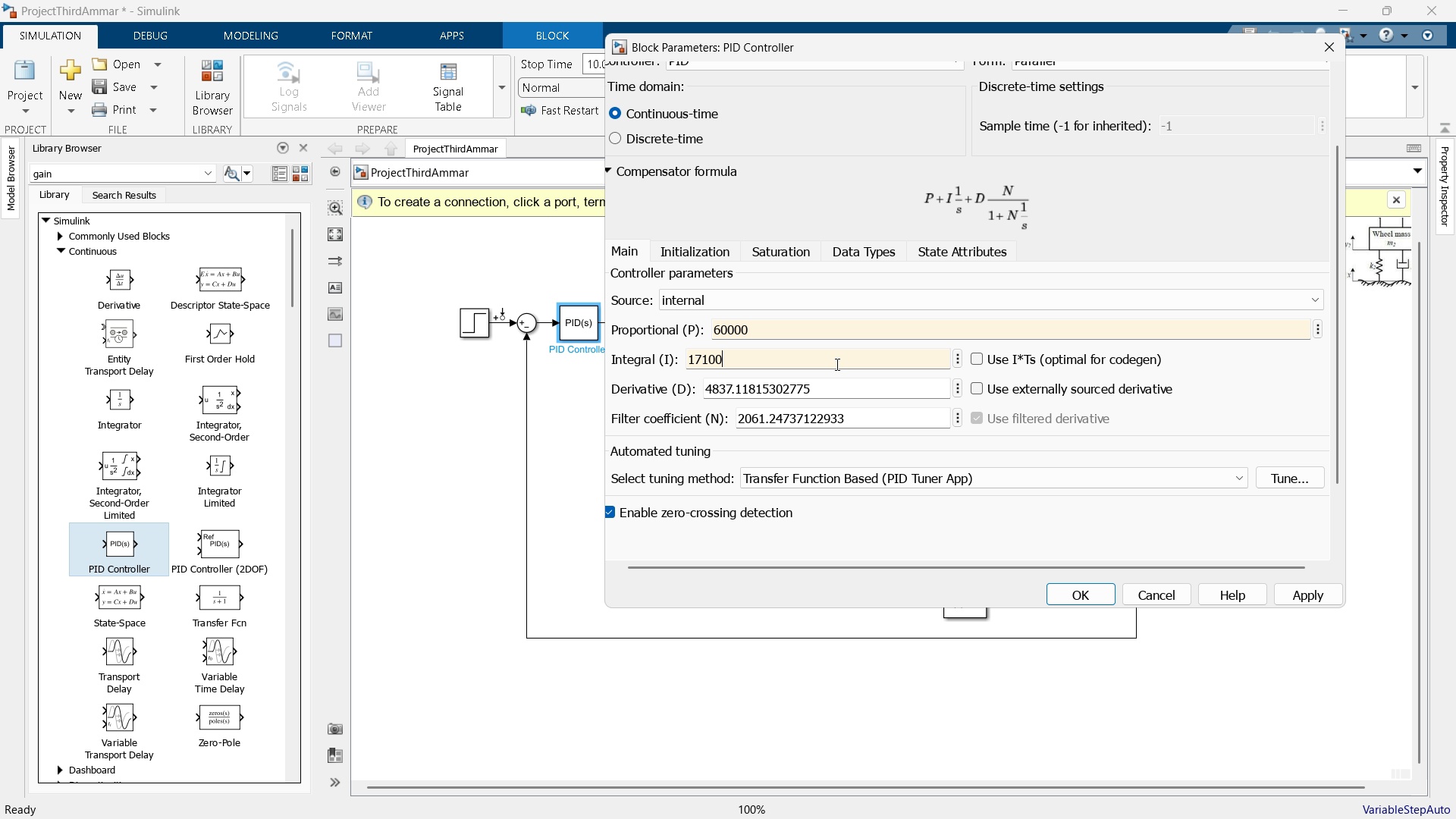 
key(Numpad0)
 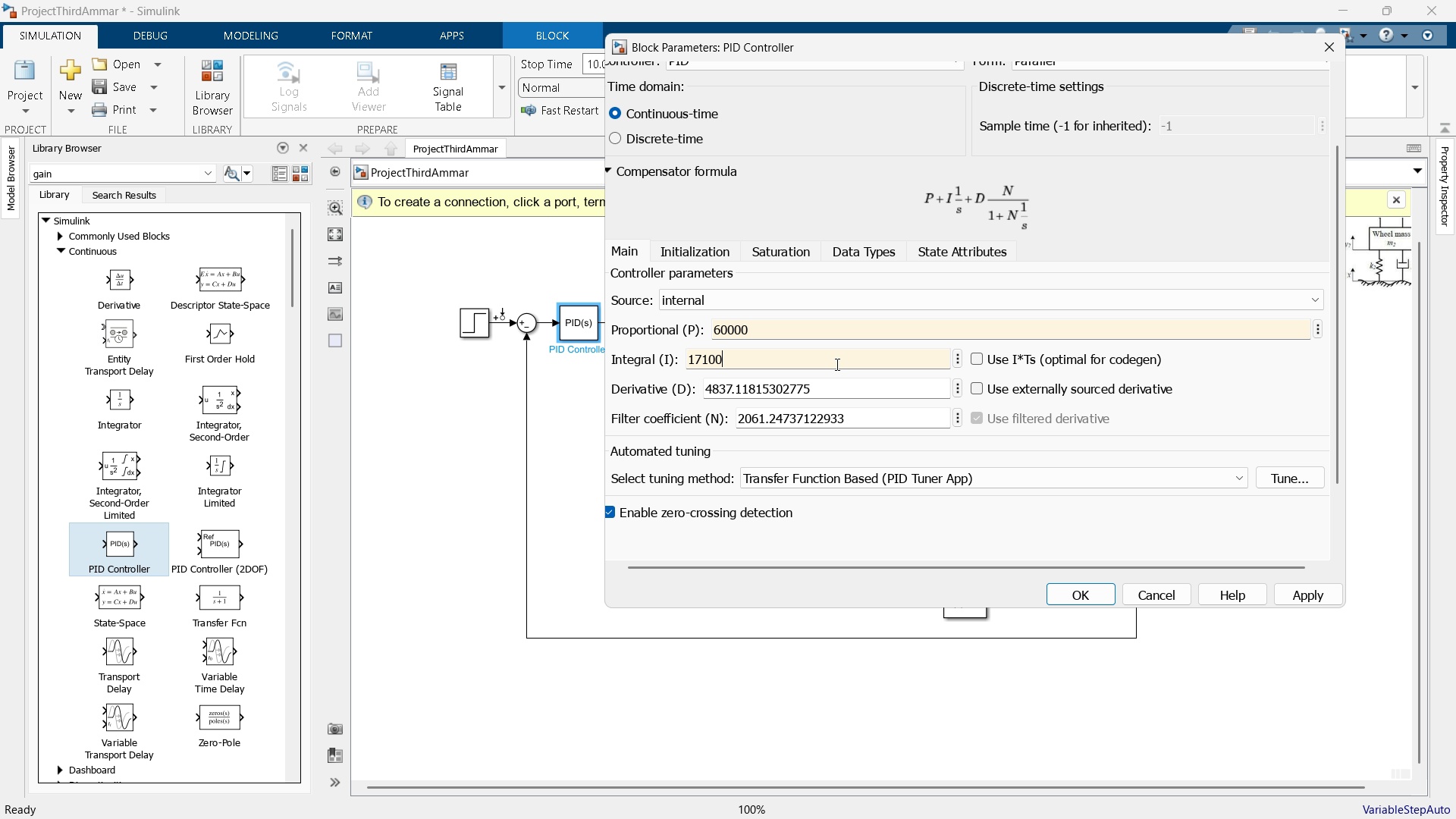 
key(Numpad0)
 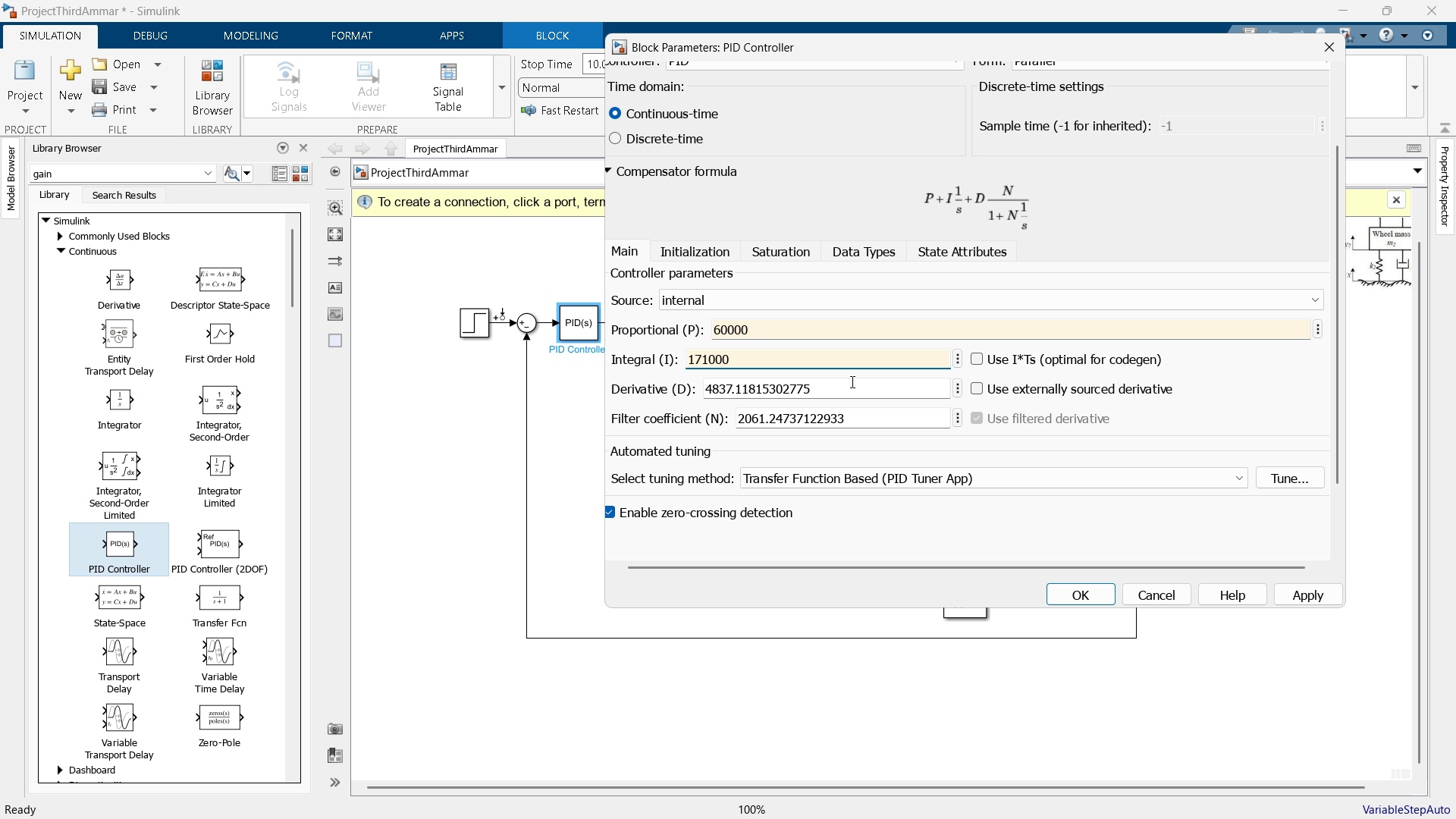 
left_click([851, 381])
 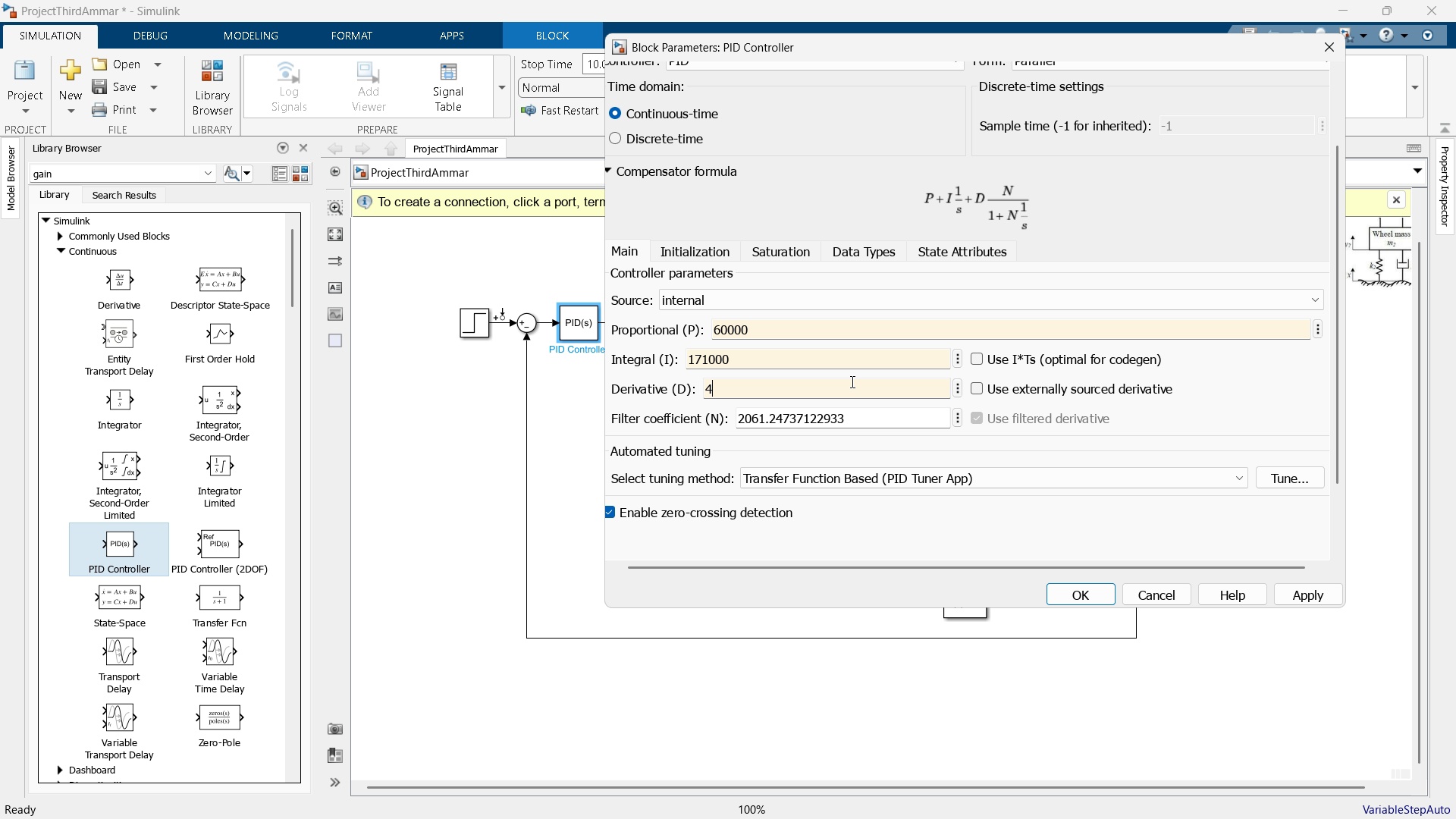 
key(Numpad4)
 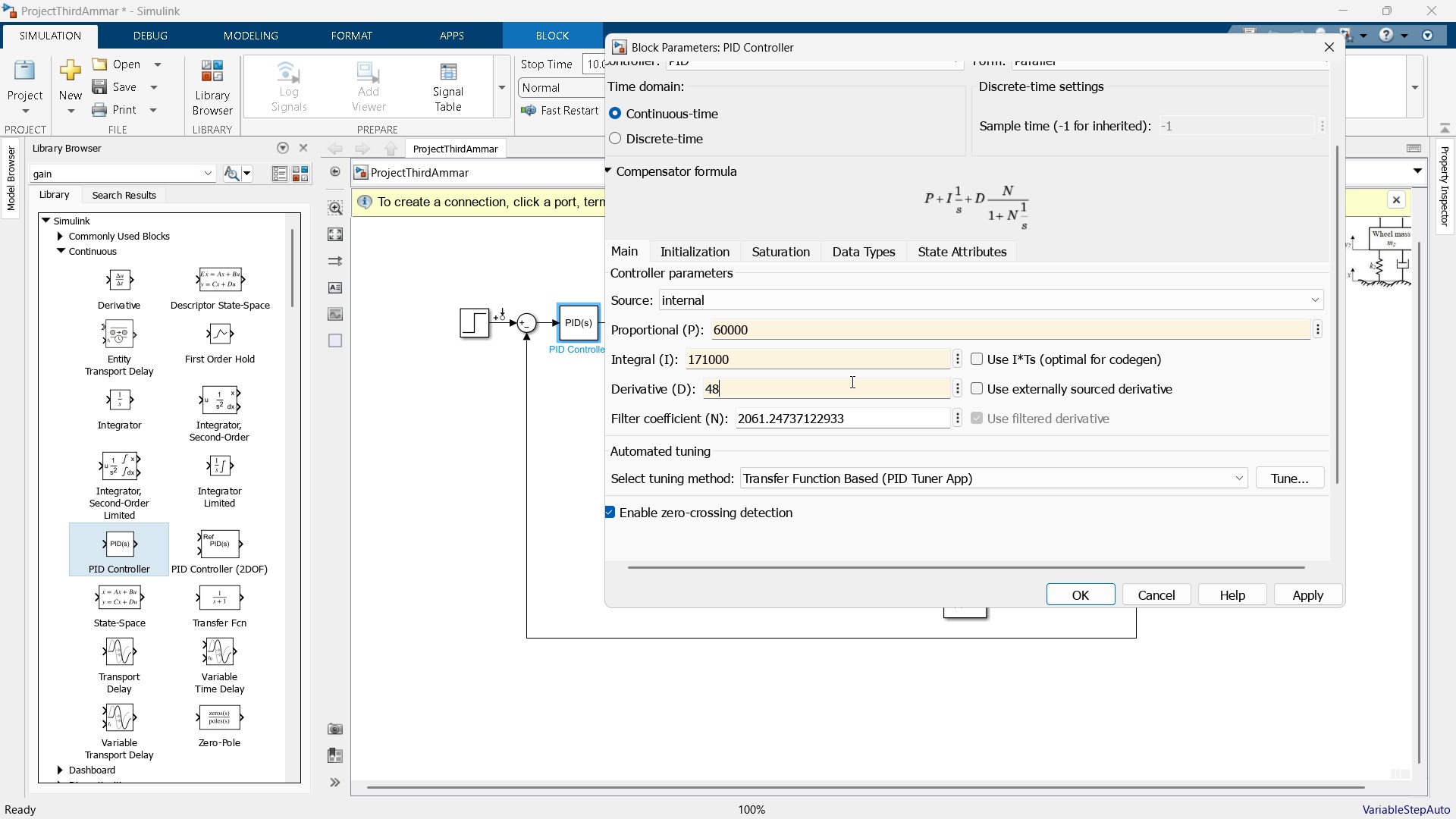 
key(Numpad8)
 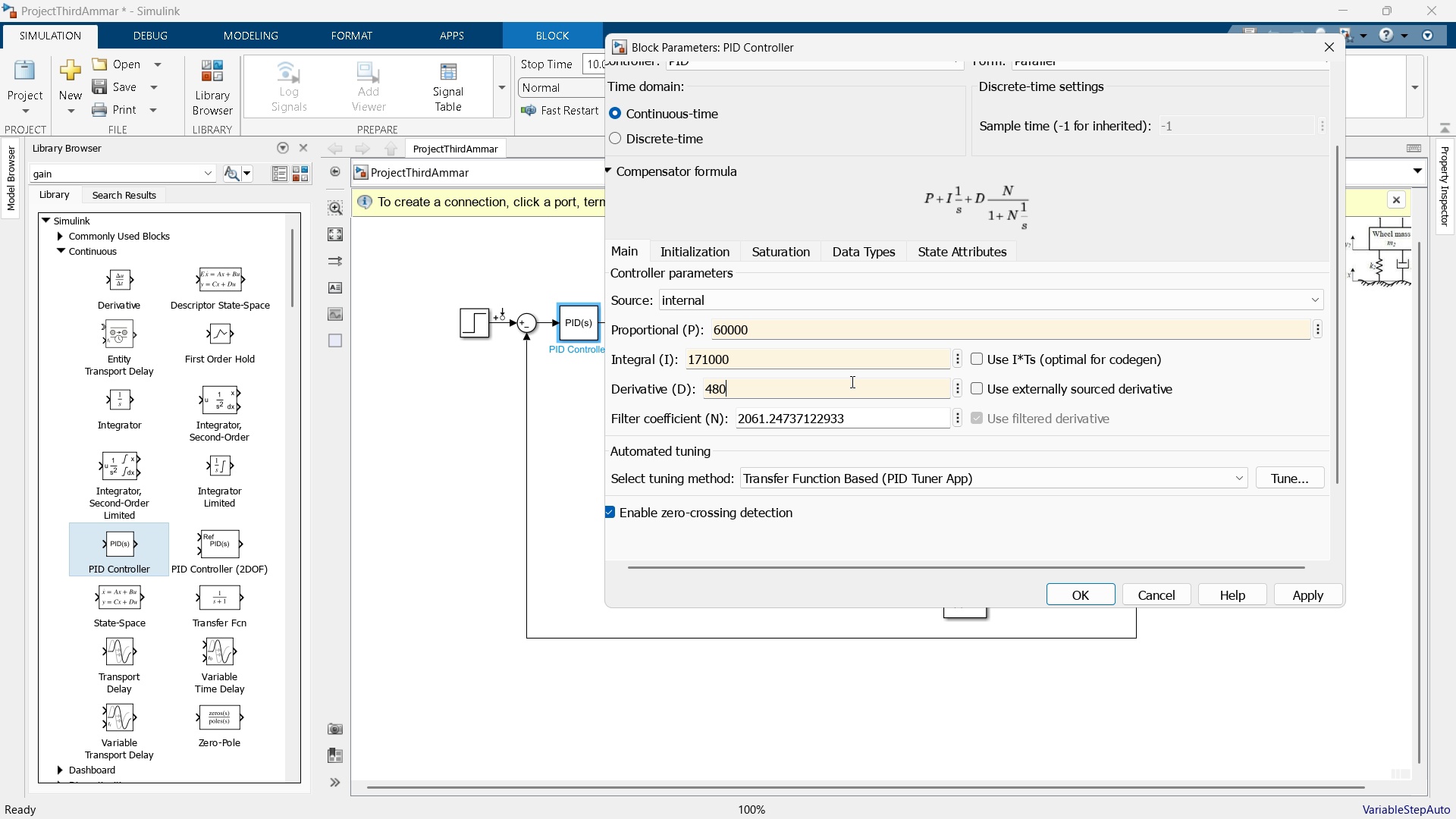 
key(Numpad0)
 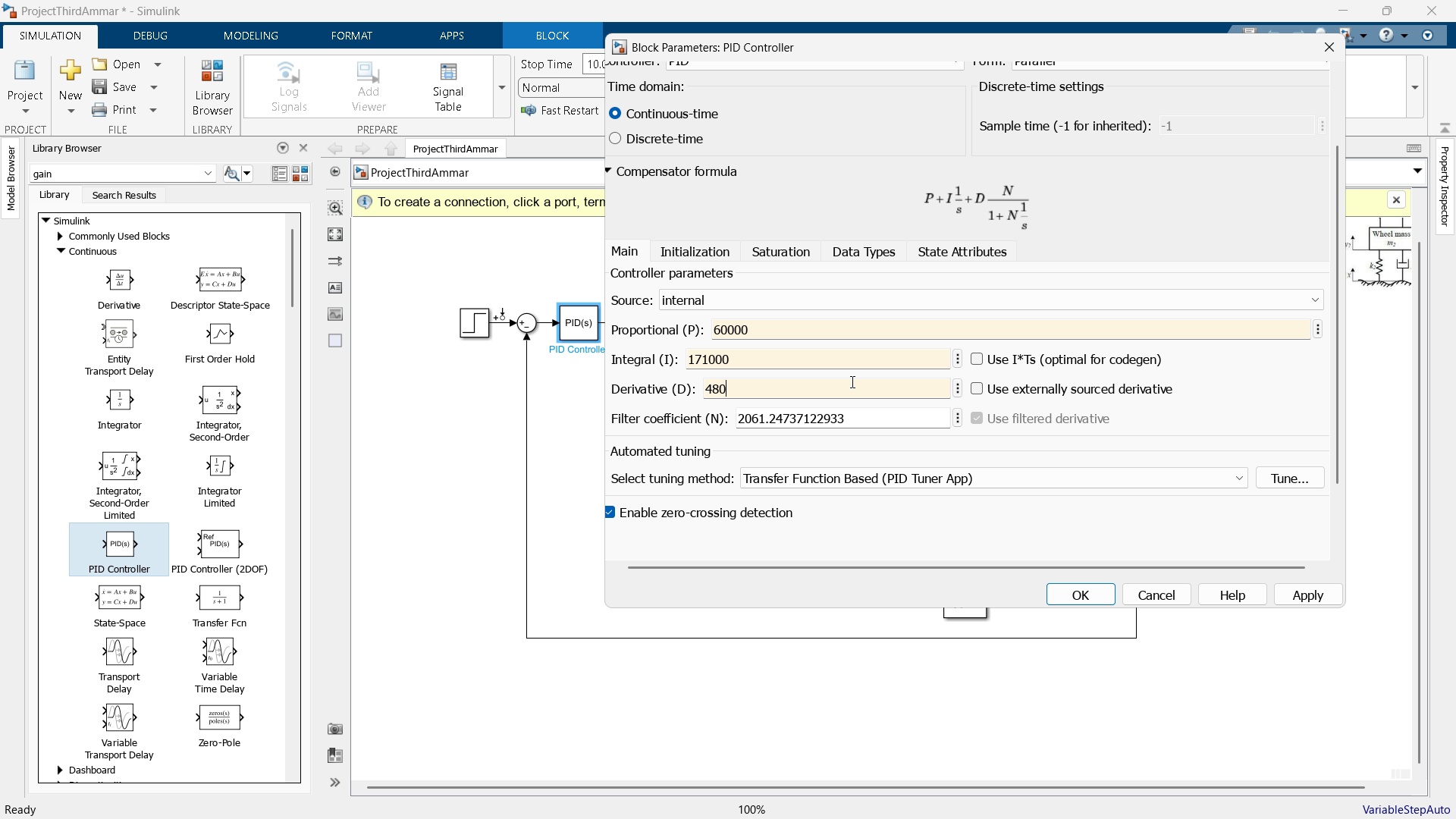 
key(Numpad0)
 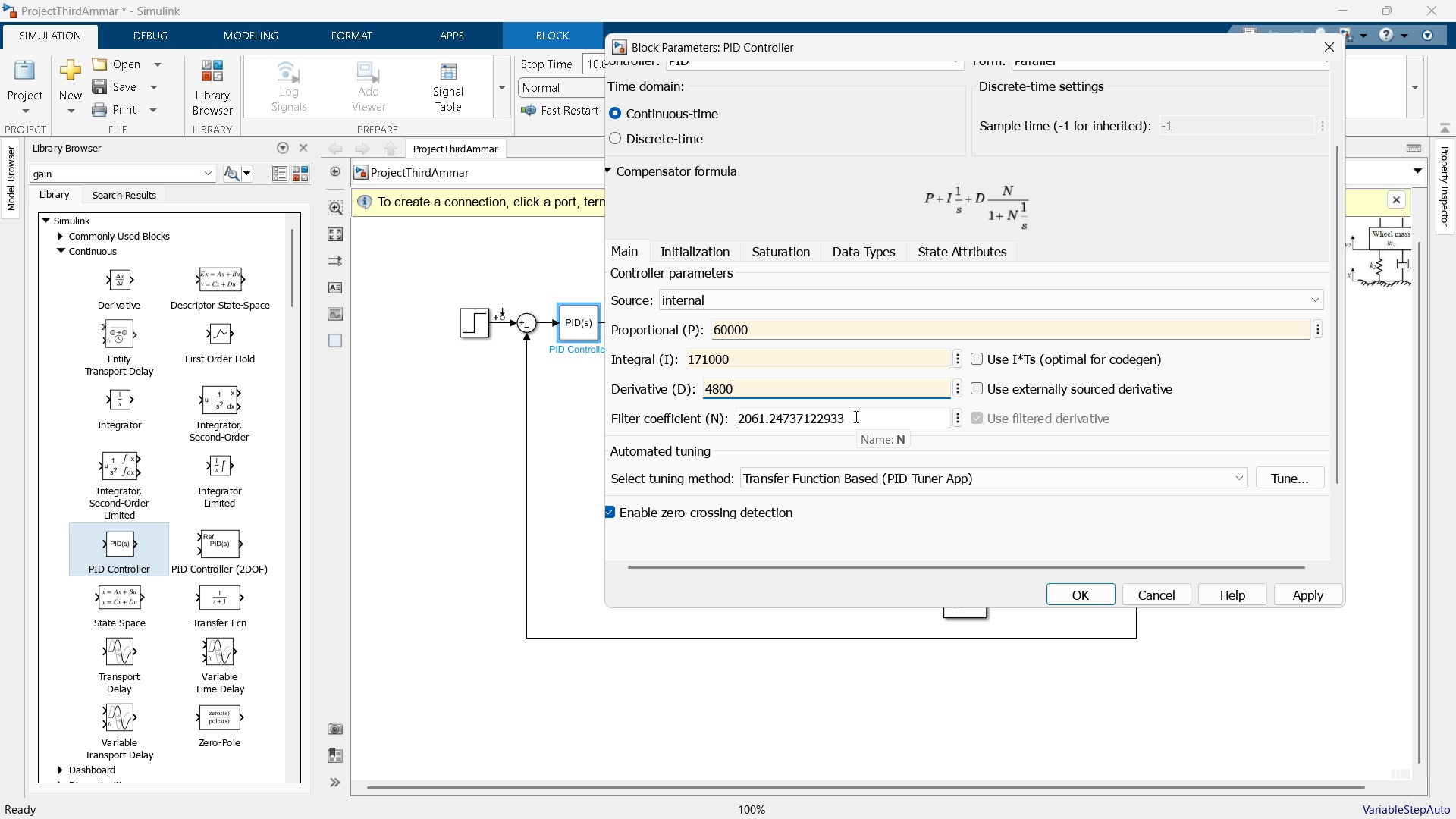 
left_click([855, 416])
 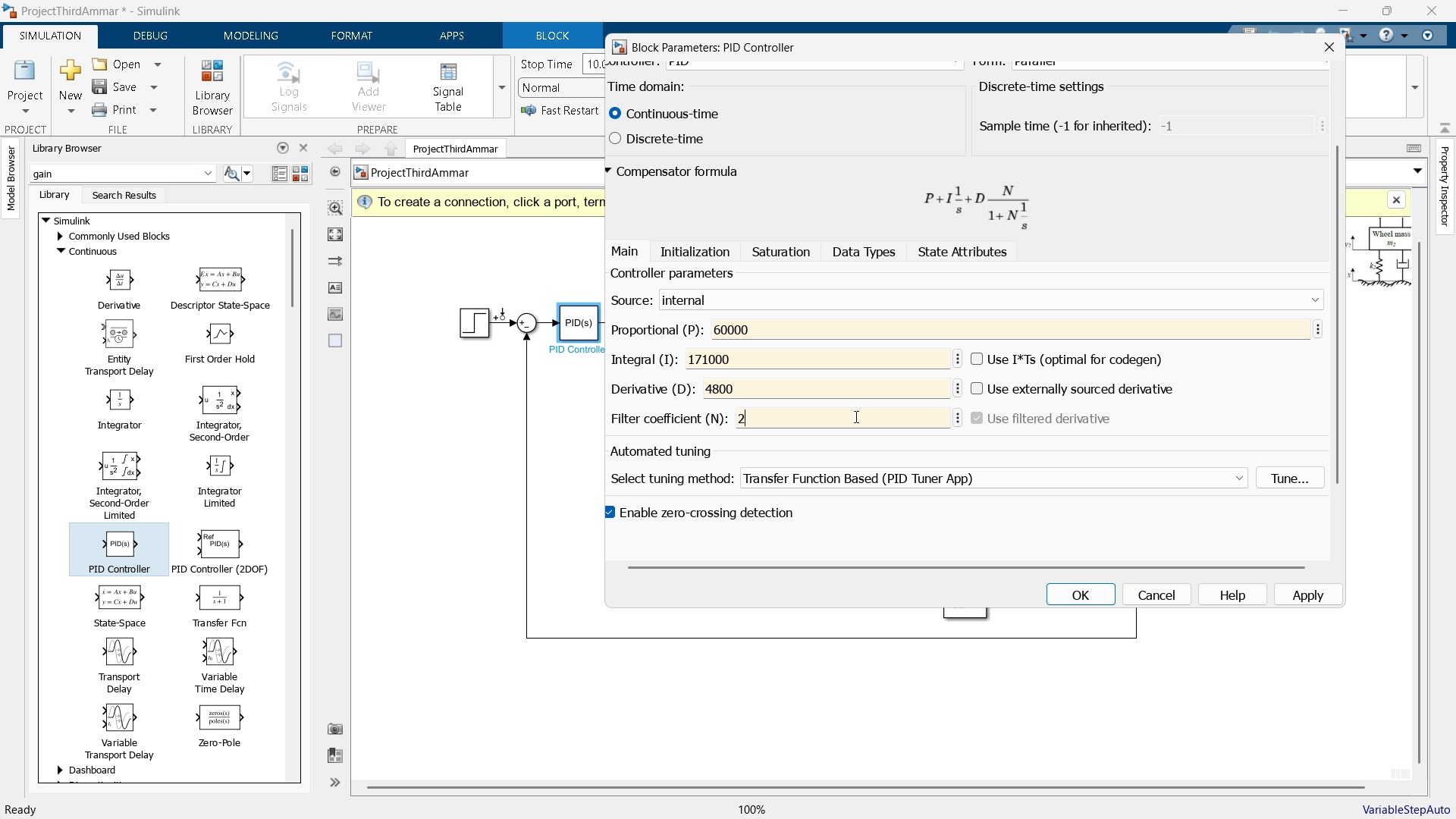 
key(Numpad2)
 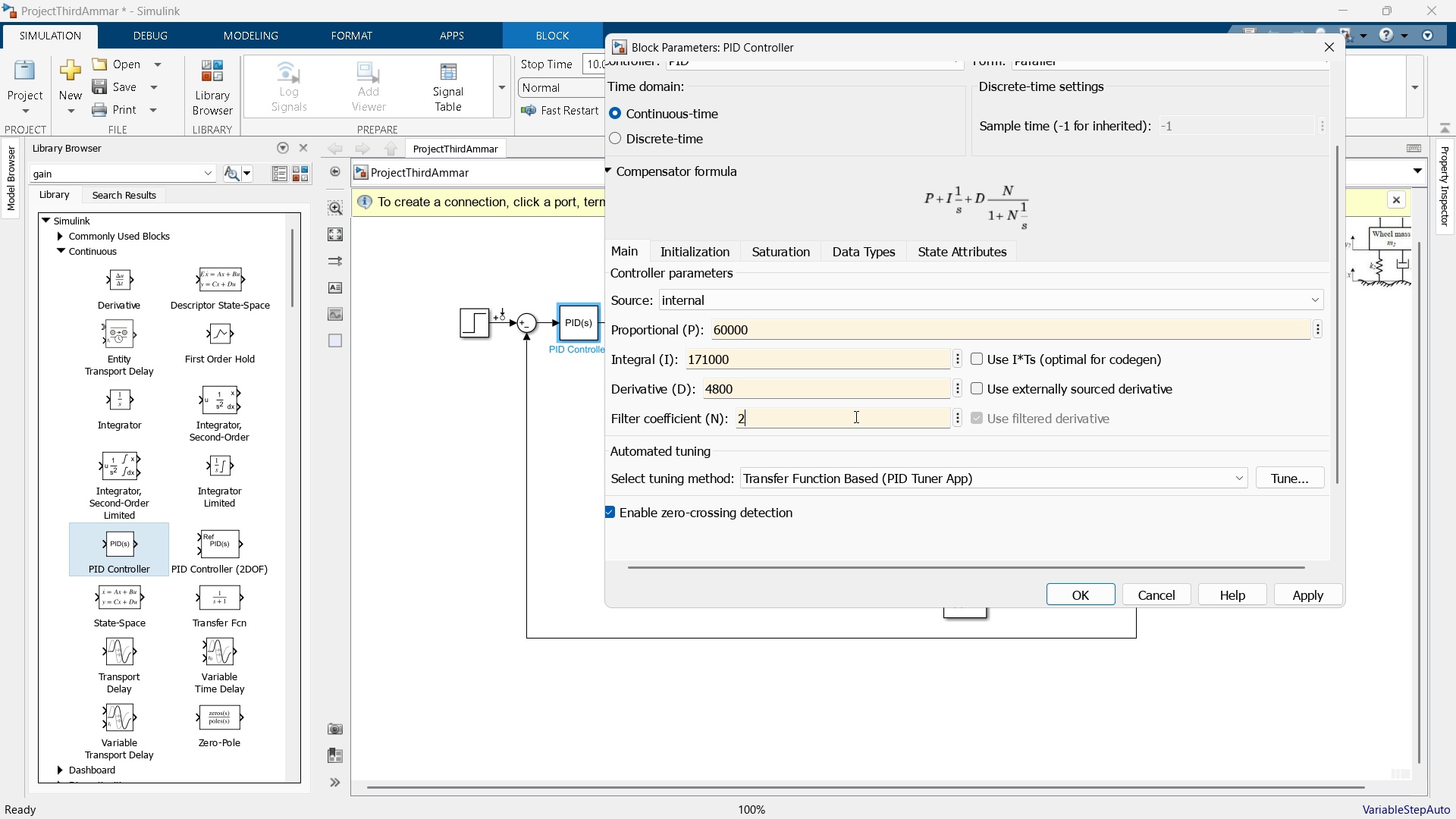 
key(Numpad0)
 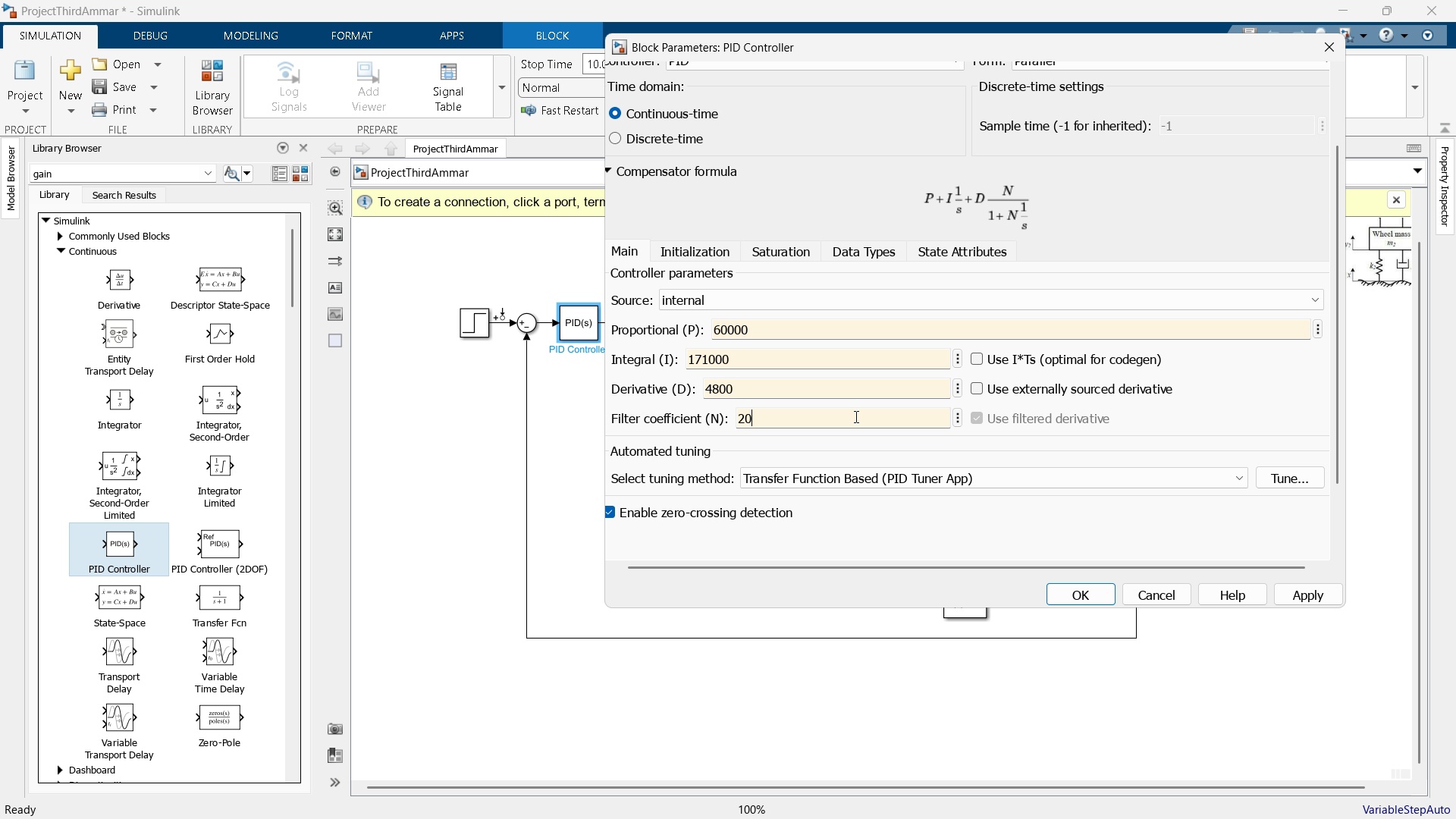 
key(Numpad0)
 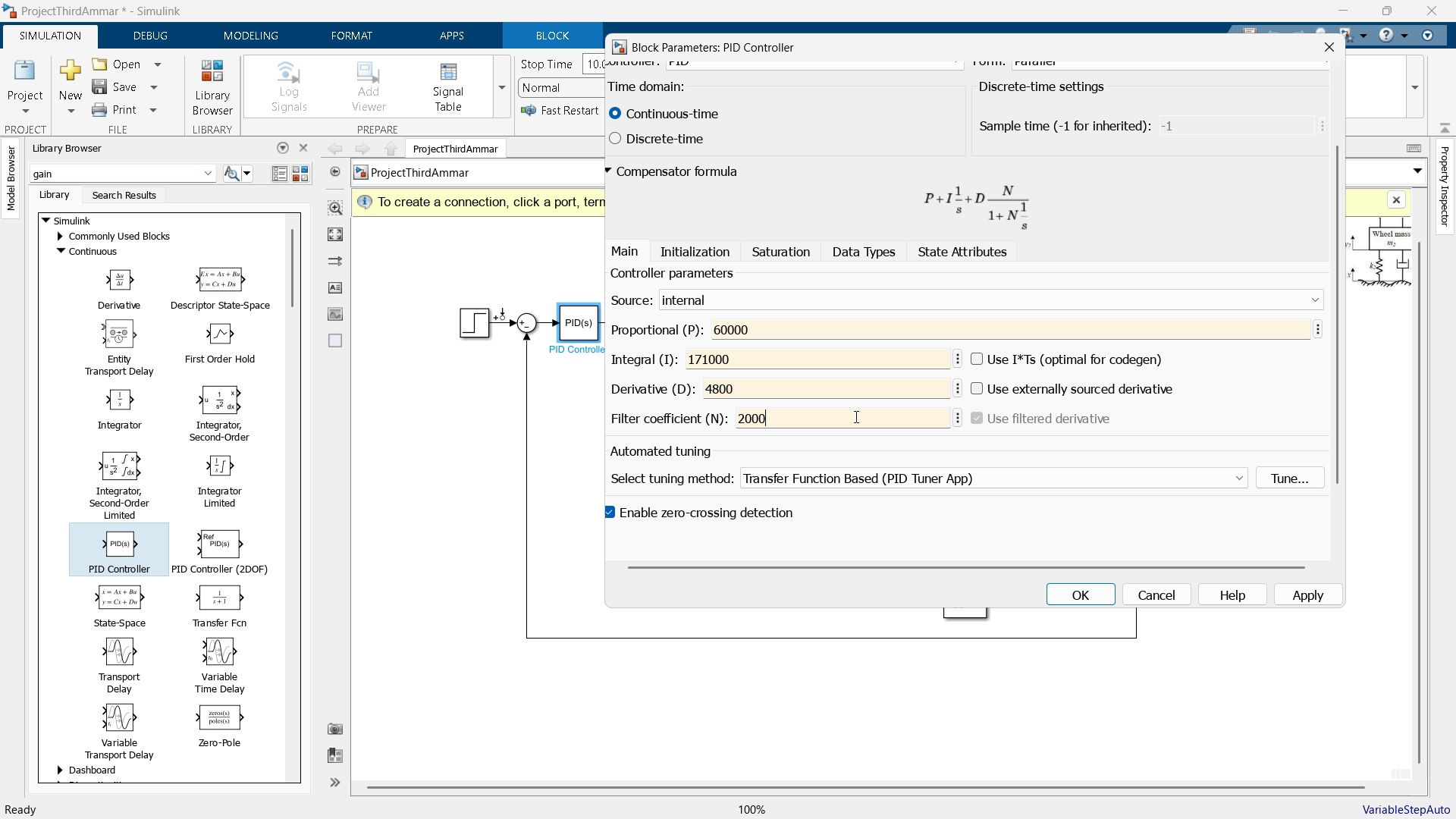 
key(Numpad0)
 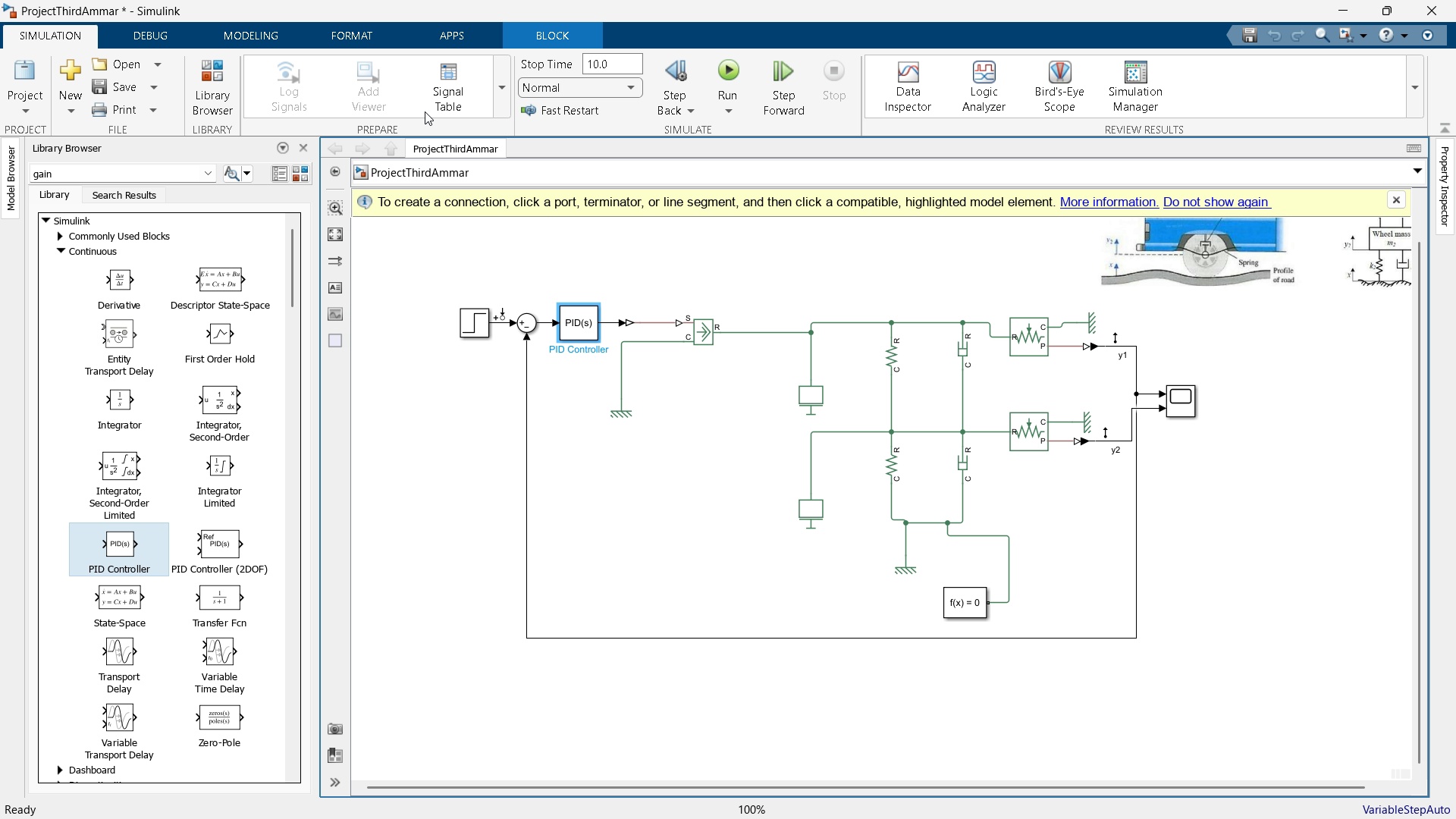 
wait(6.11)
 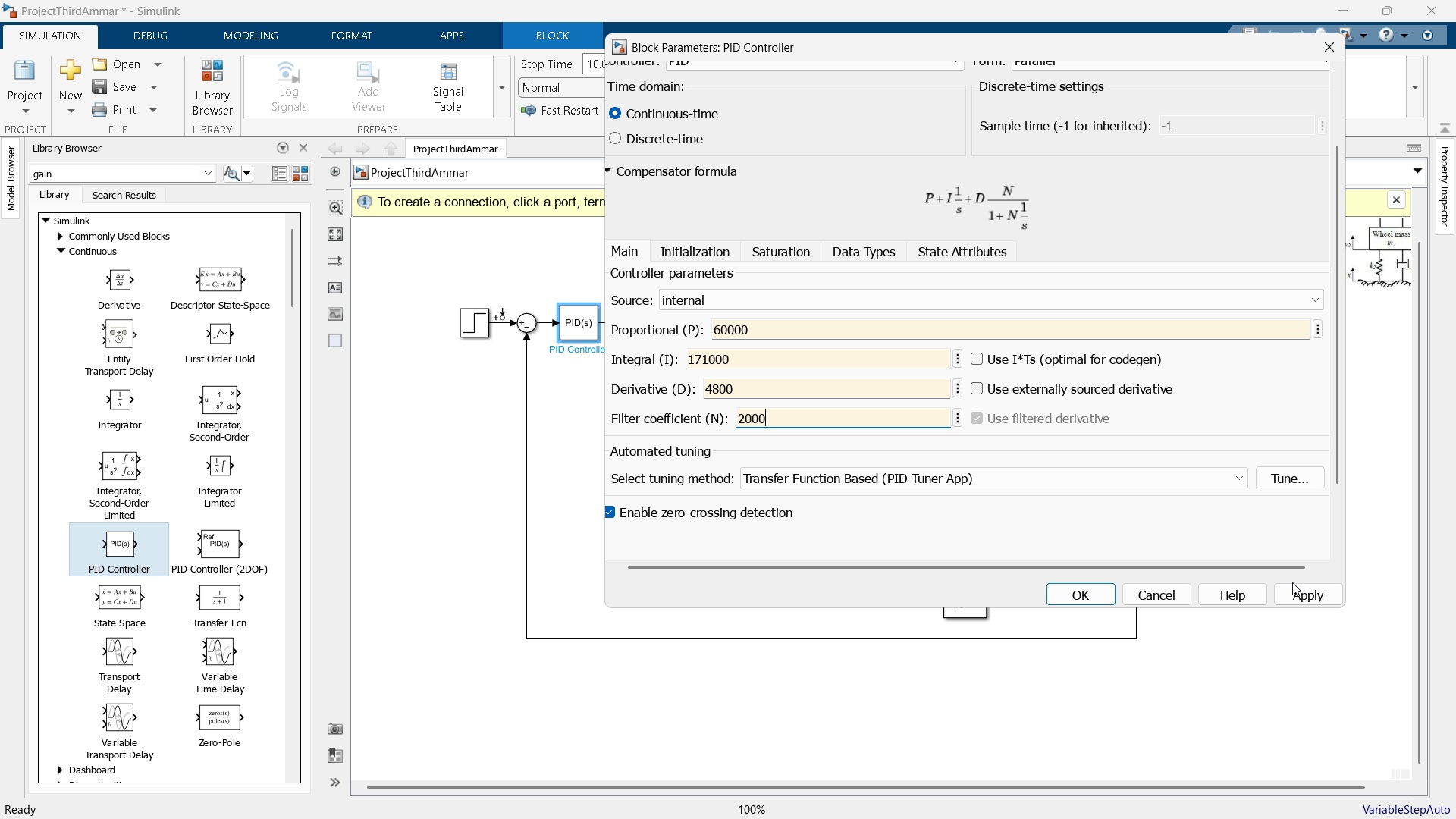 
left_click([732, 78])
 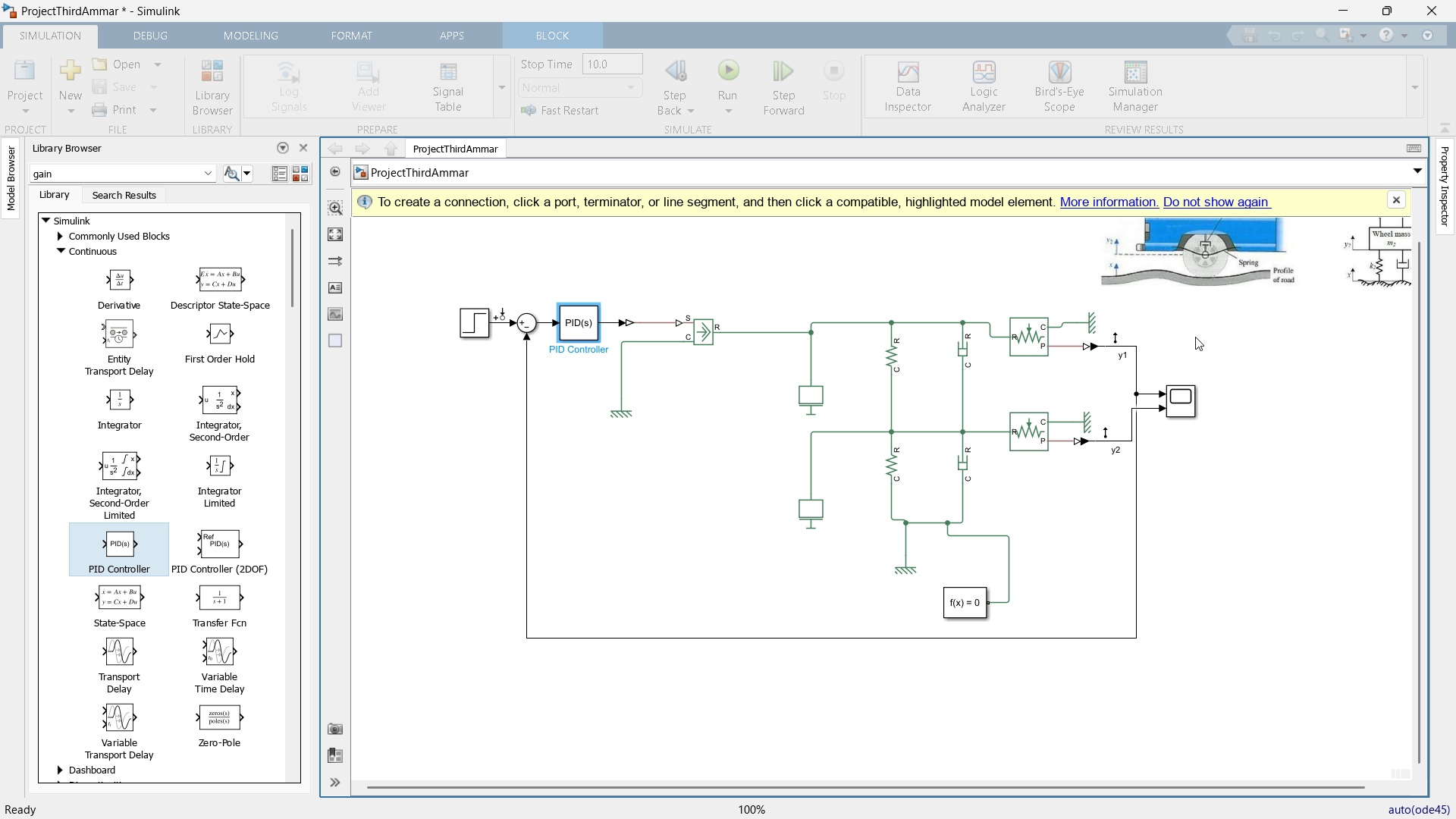 
wait(5.11)
 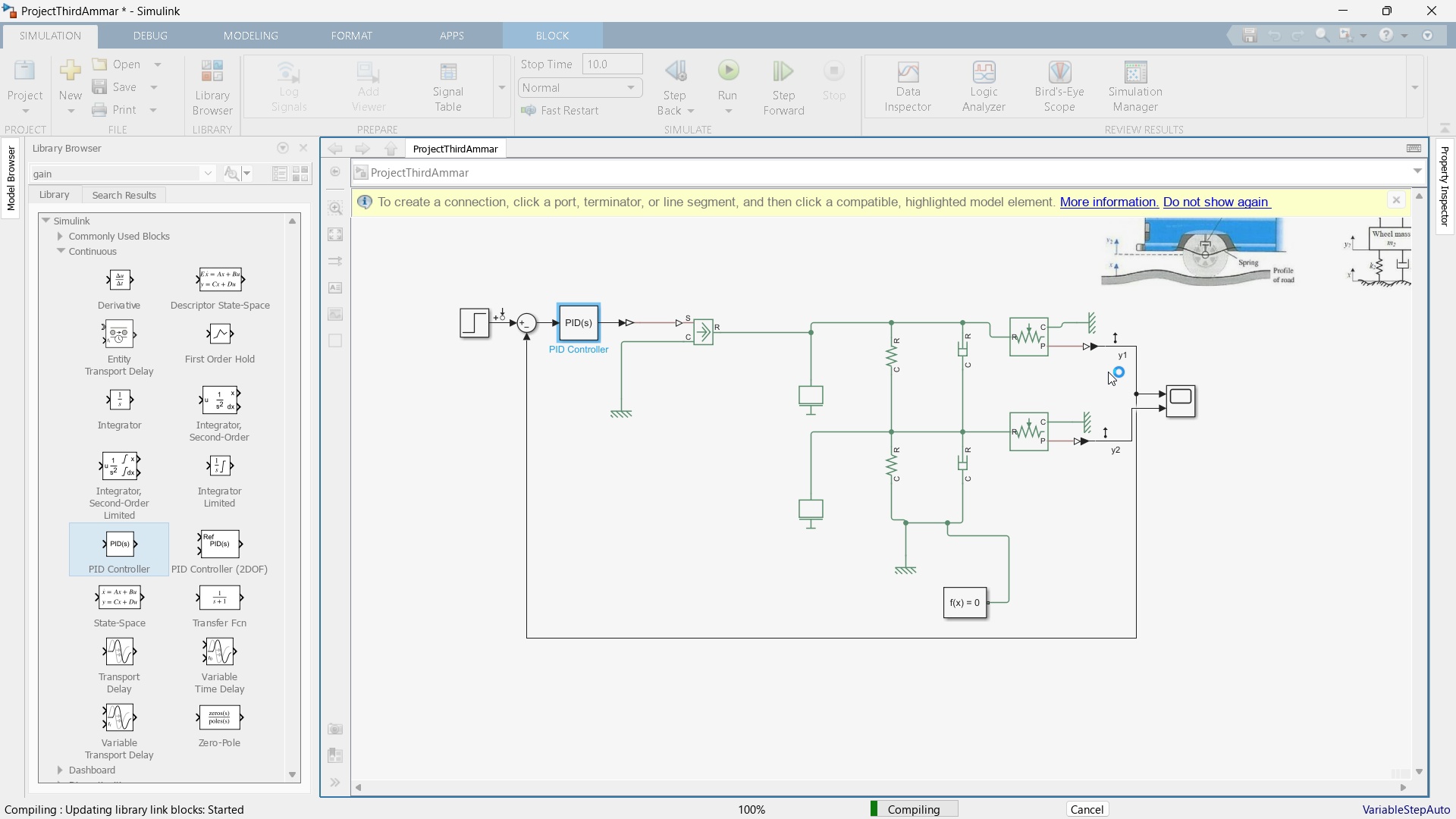 
double_click([1169, 397])
 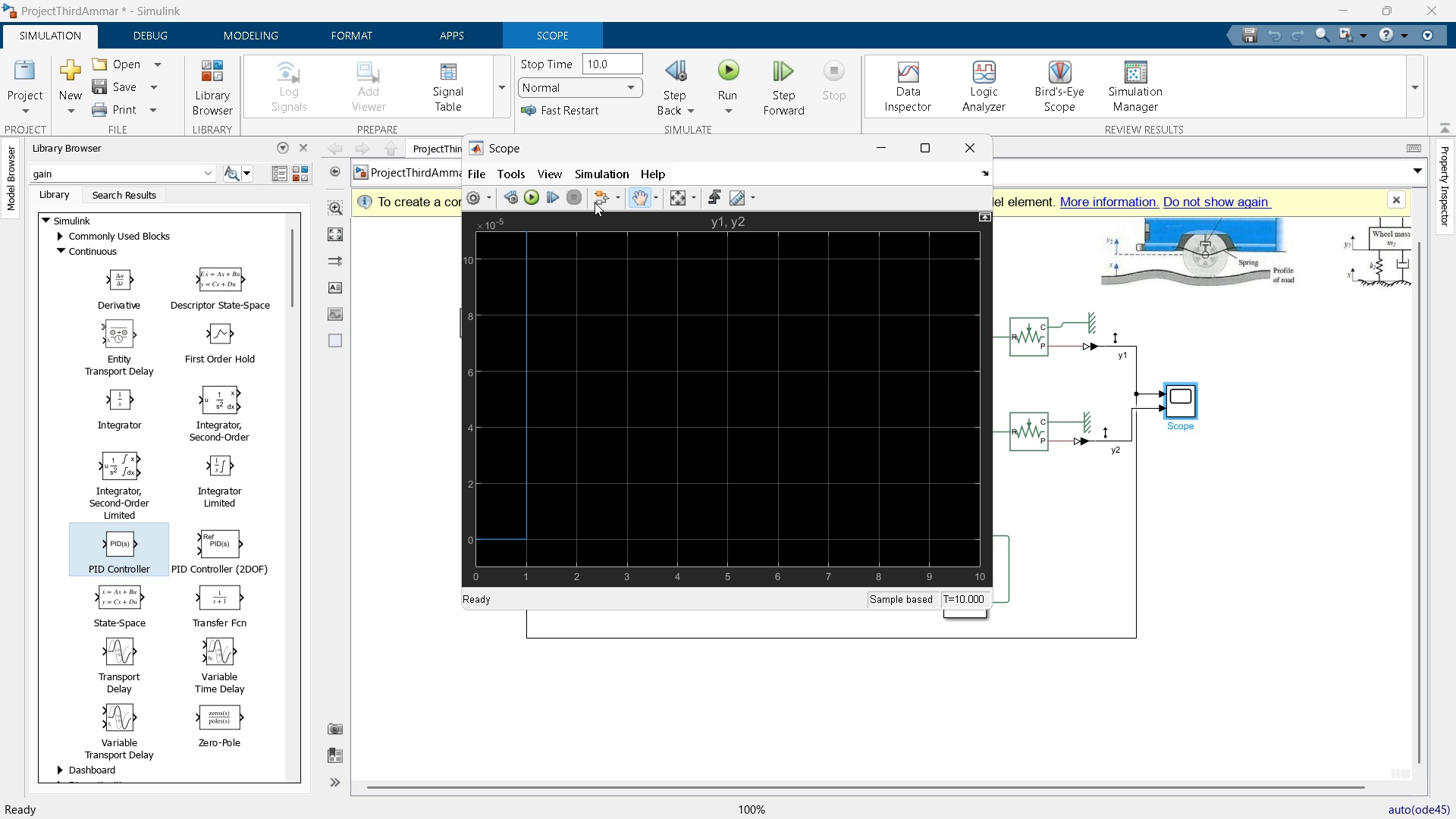 
wait(6.22)
 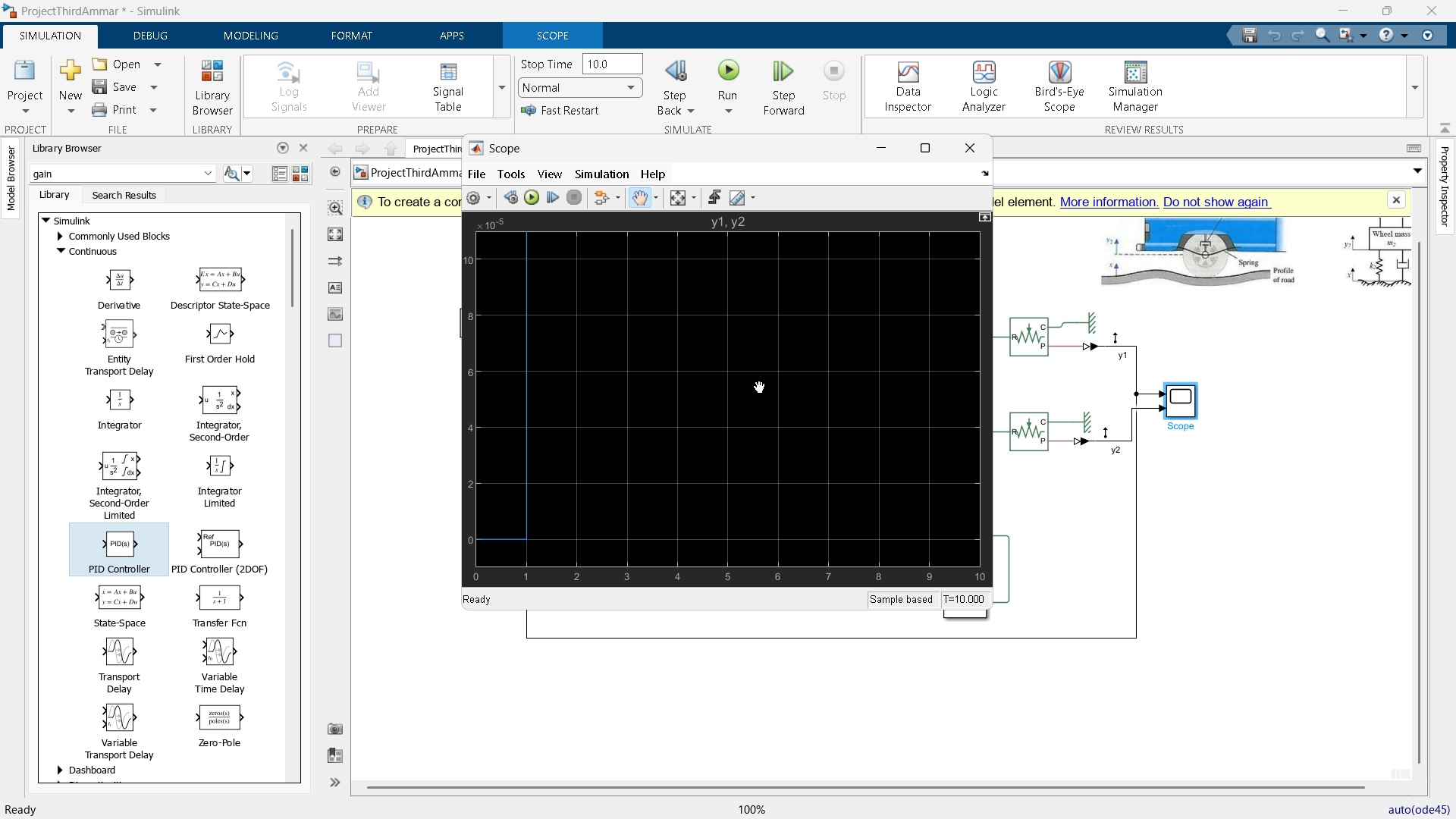 
left_click([681, 198])
 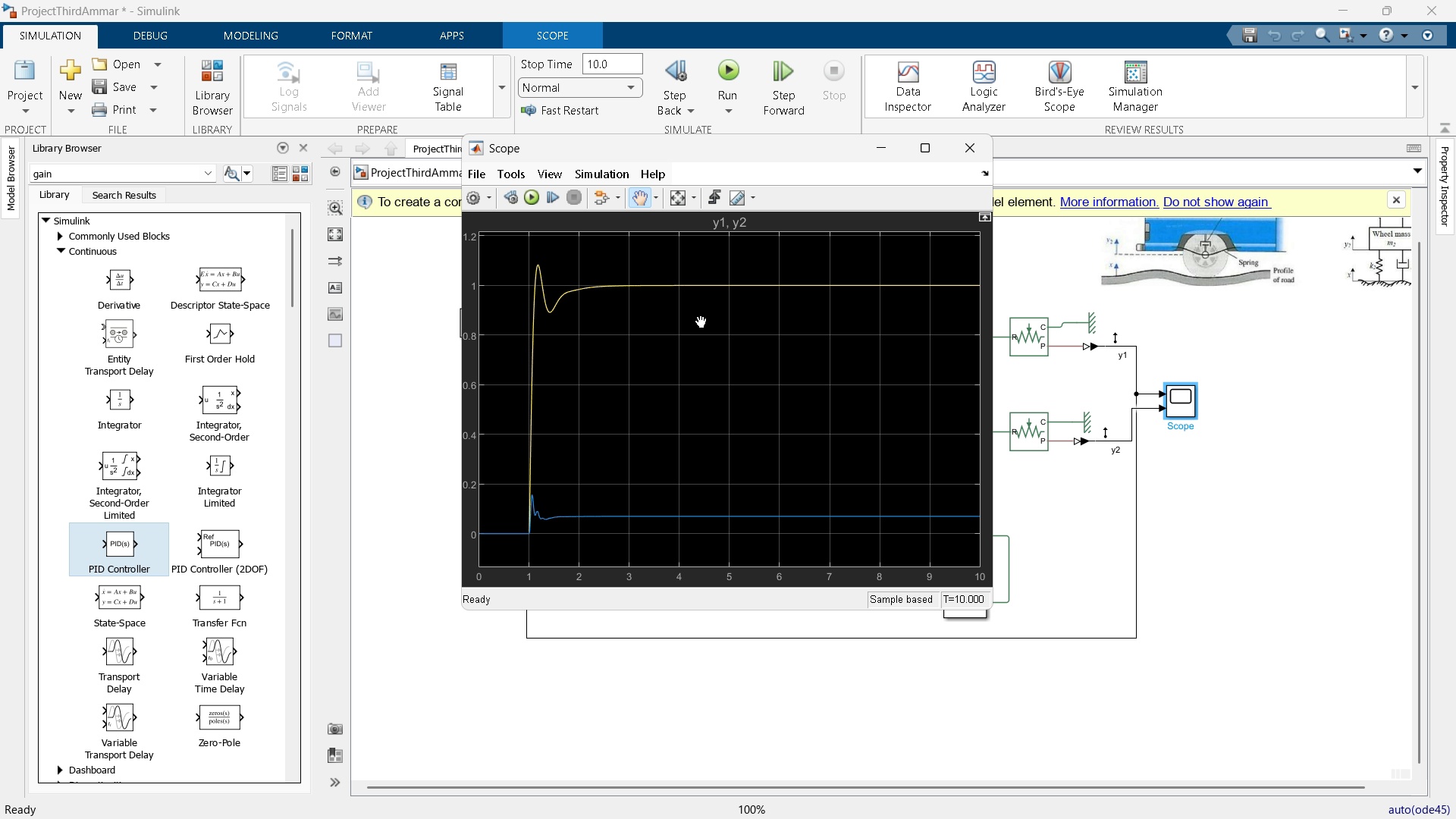 
wait(7.36)
 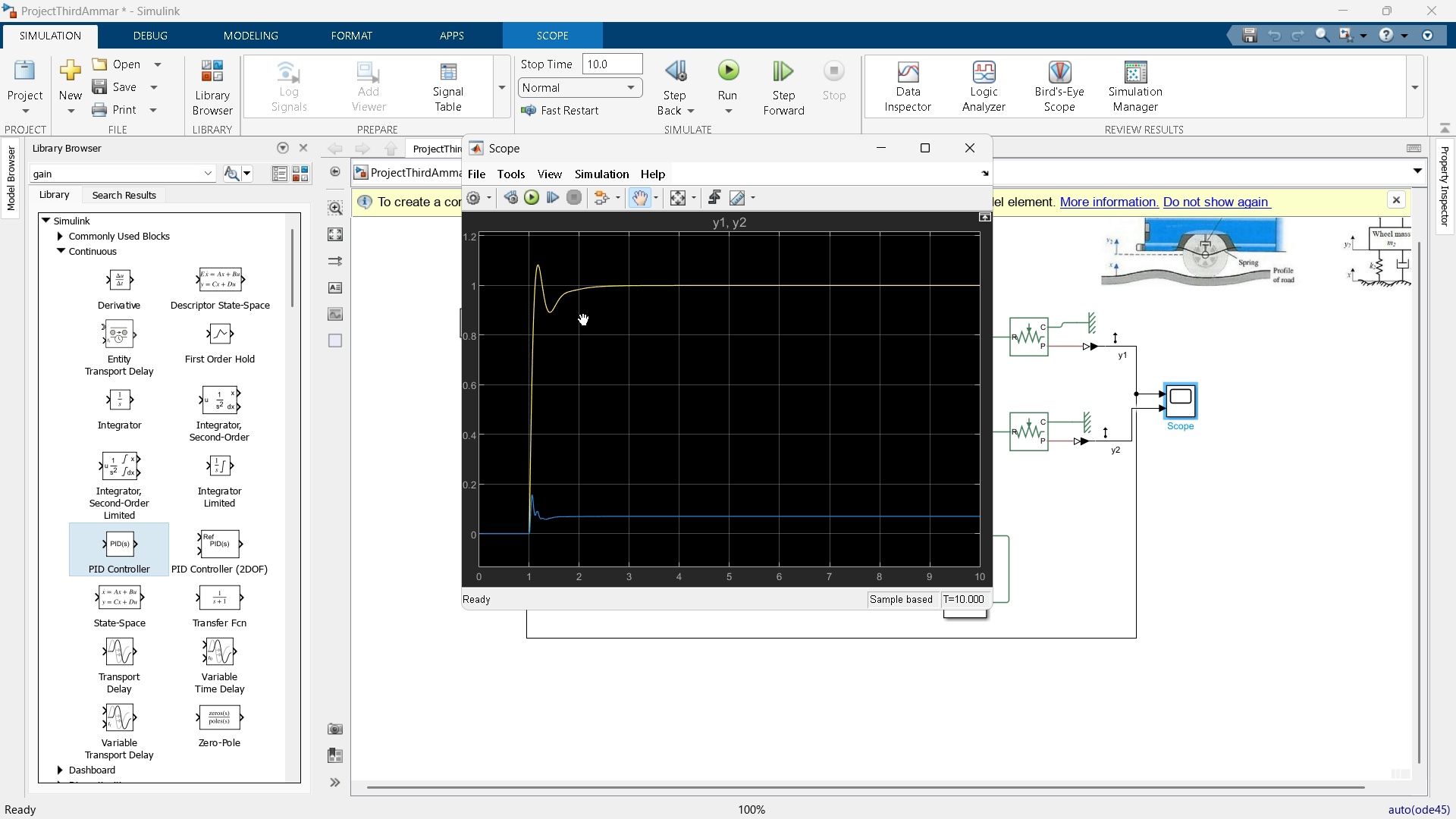 
left_click([883, 153])
 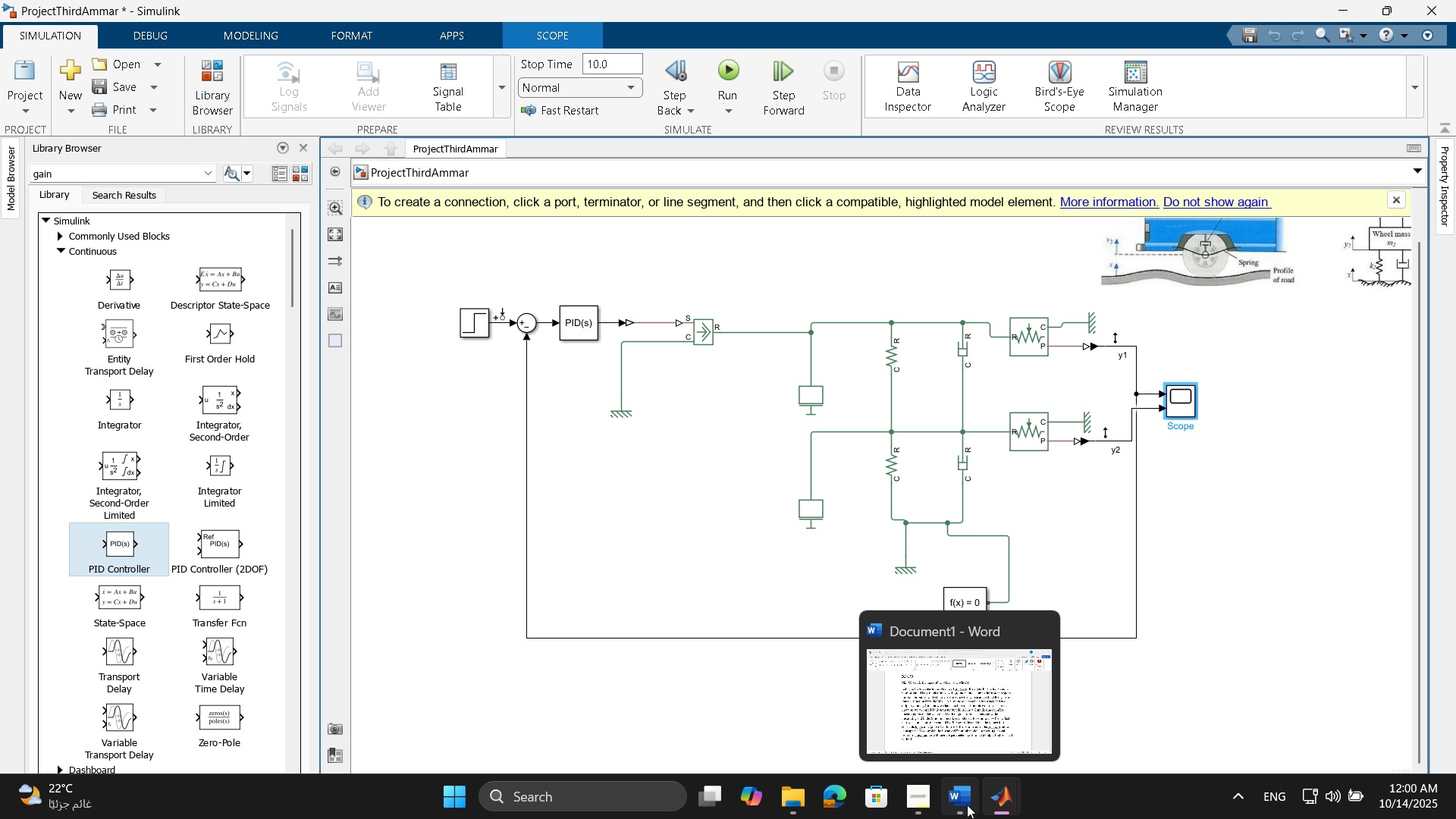 
left_click([985, 711])
 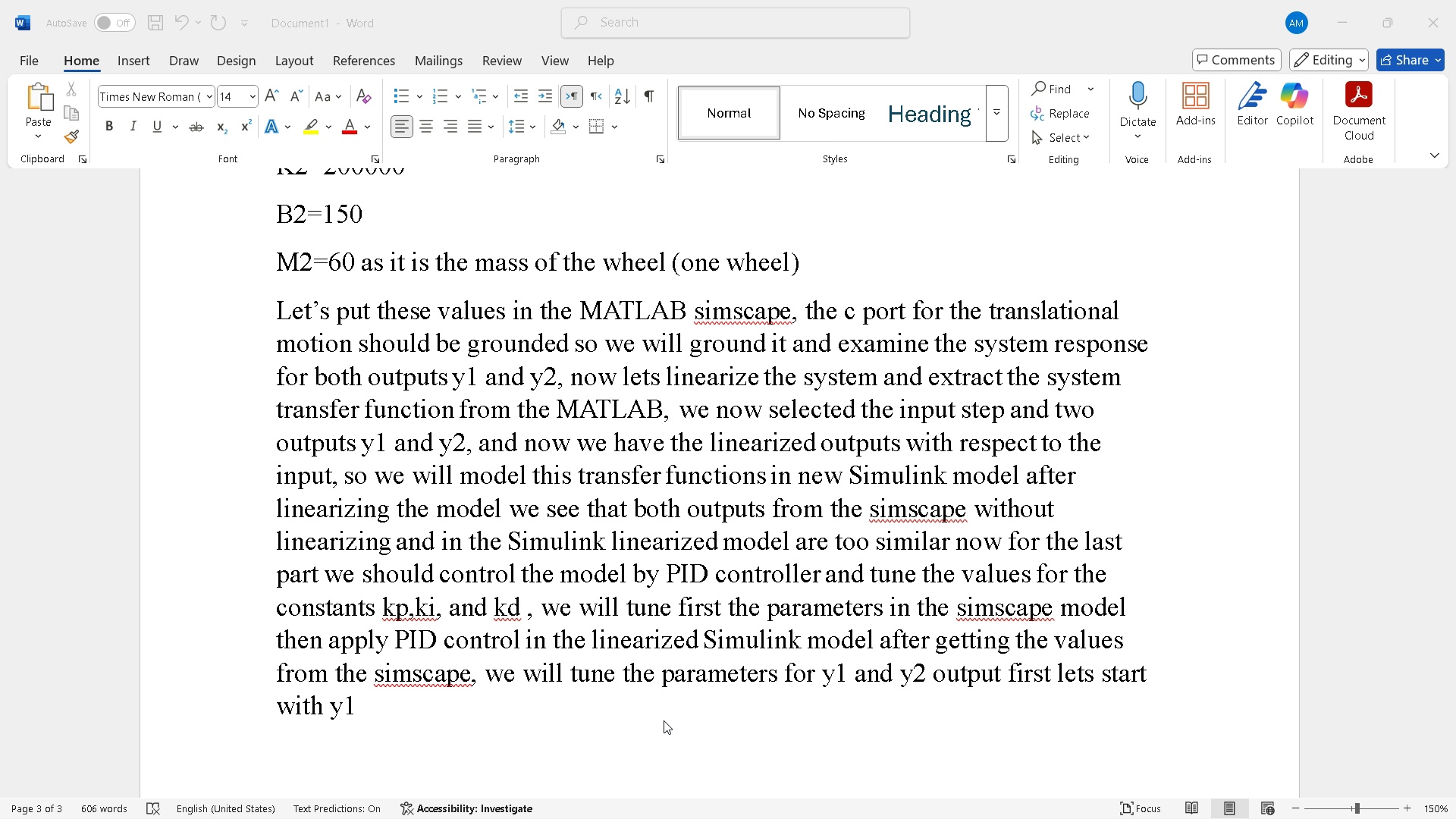 
left_click([551, 706])
 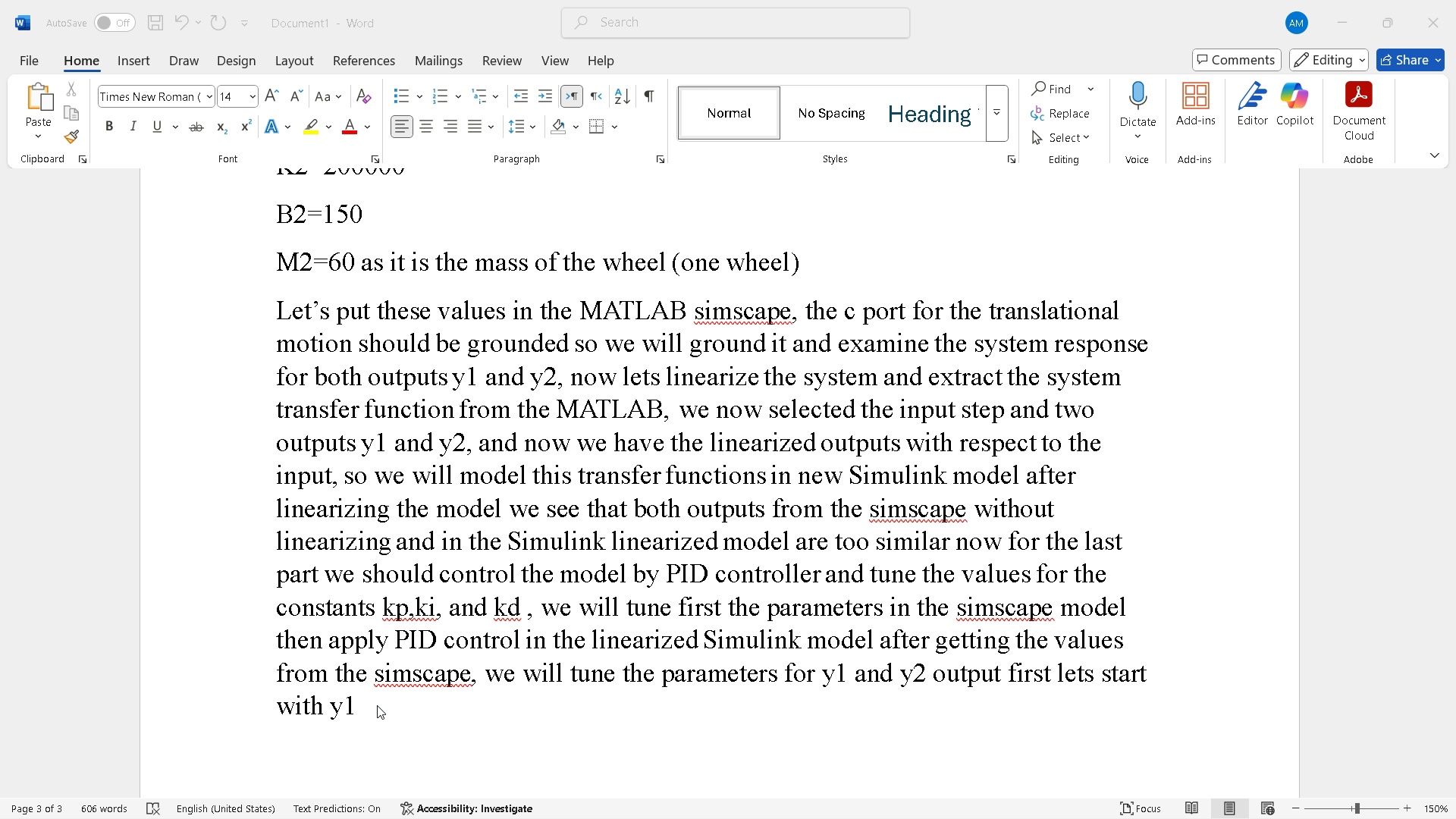 
left_click([376, 704])
 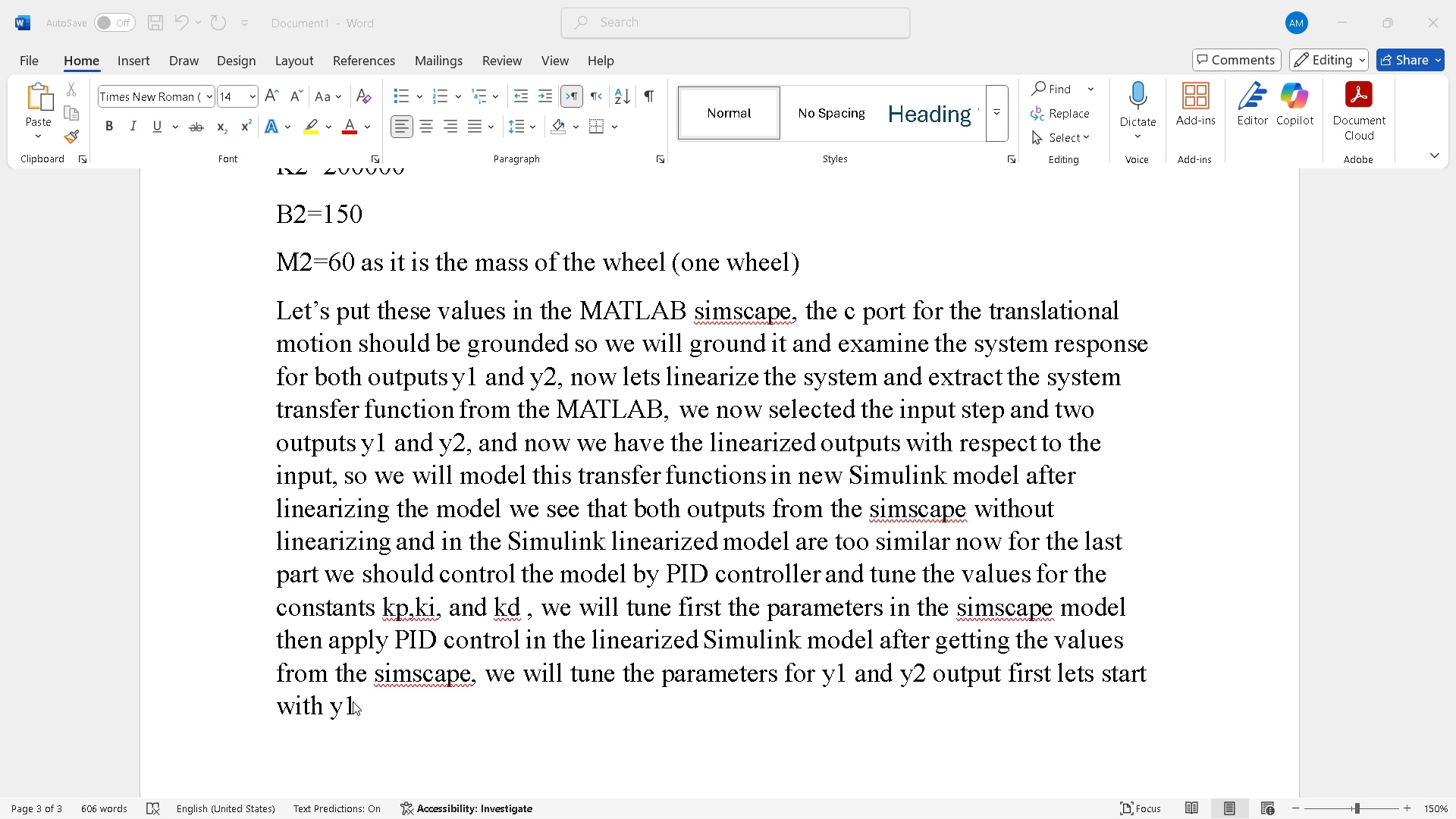 
left_click([353, 701])
 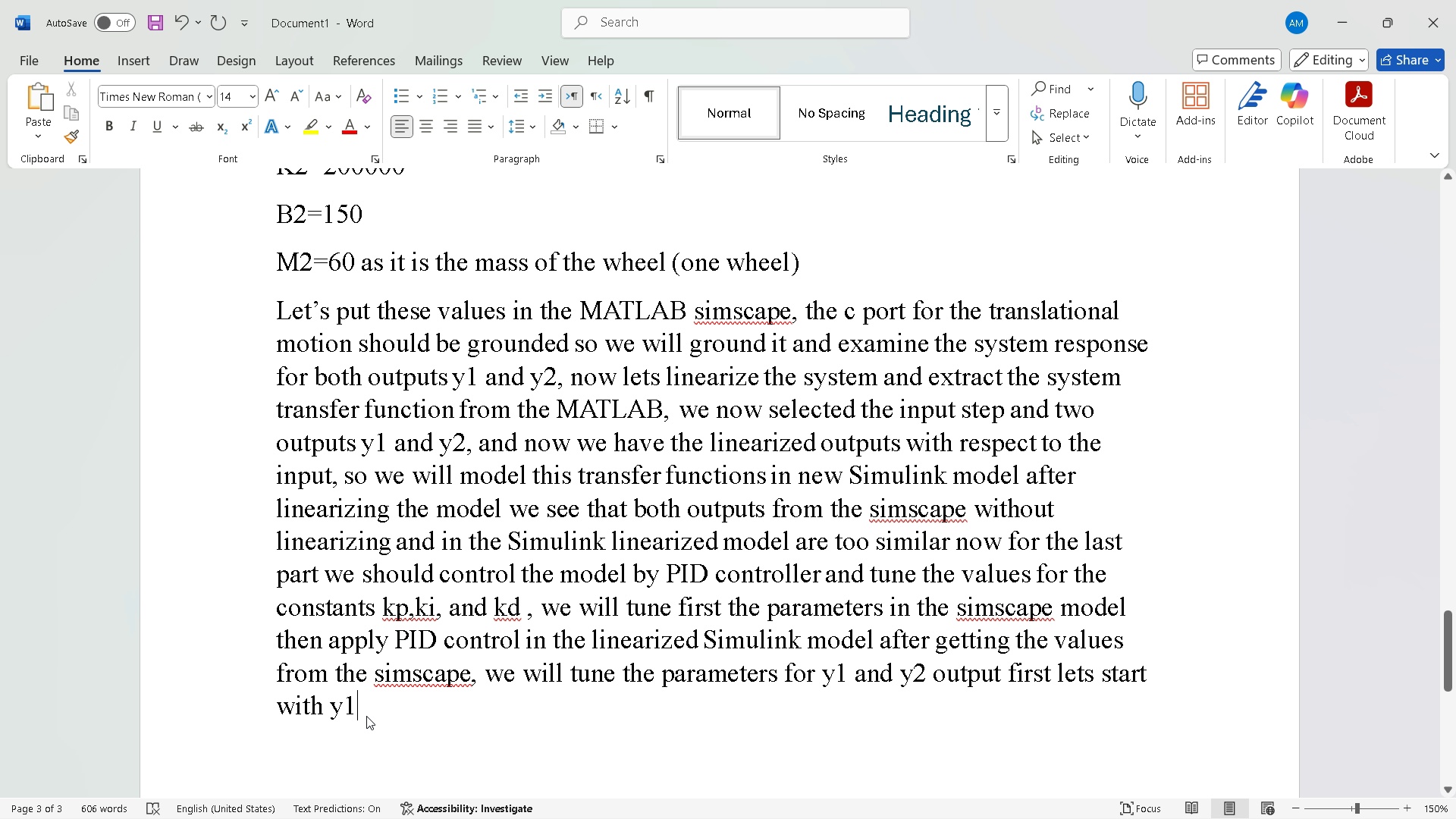 
wait(8.49)
 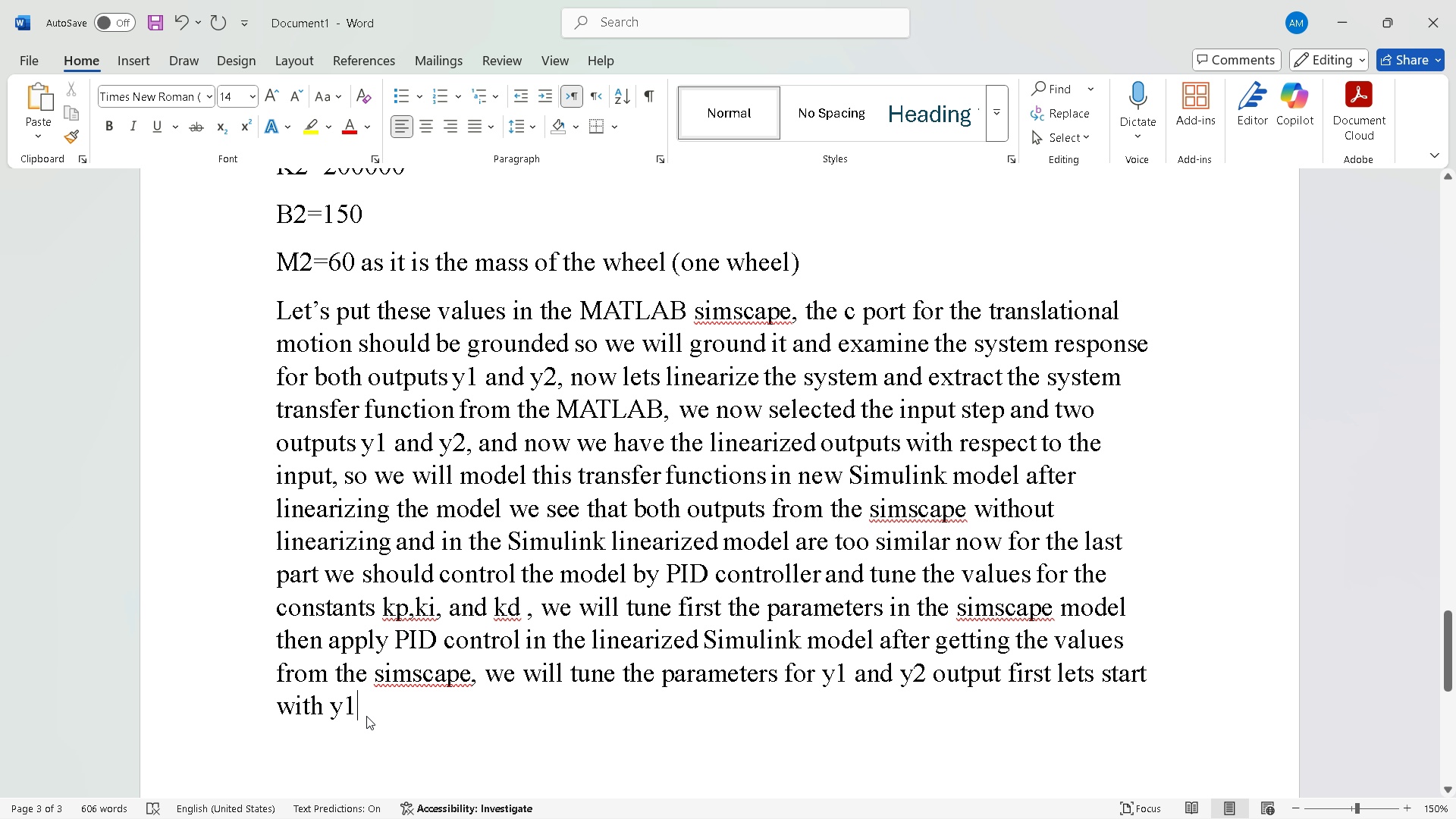 
type(a)
key(Backspace)
type( after tuning y1 i)
key(Backspace)
type(the controll parametae)
key(Backspace)
key(Backspace)
type(ers an)
key(Backspace)
type(re now much more better so les)
key(Backspace)
type(ts go to tune the y2 parameters)
 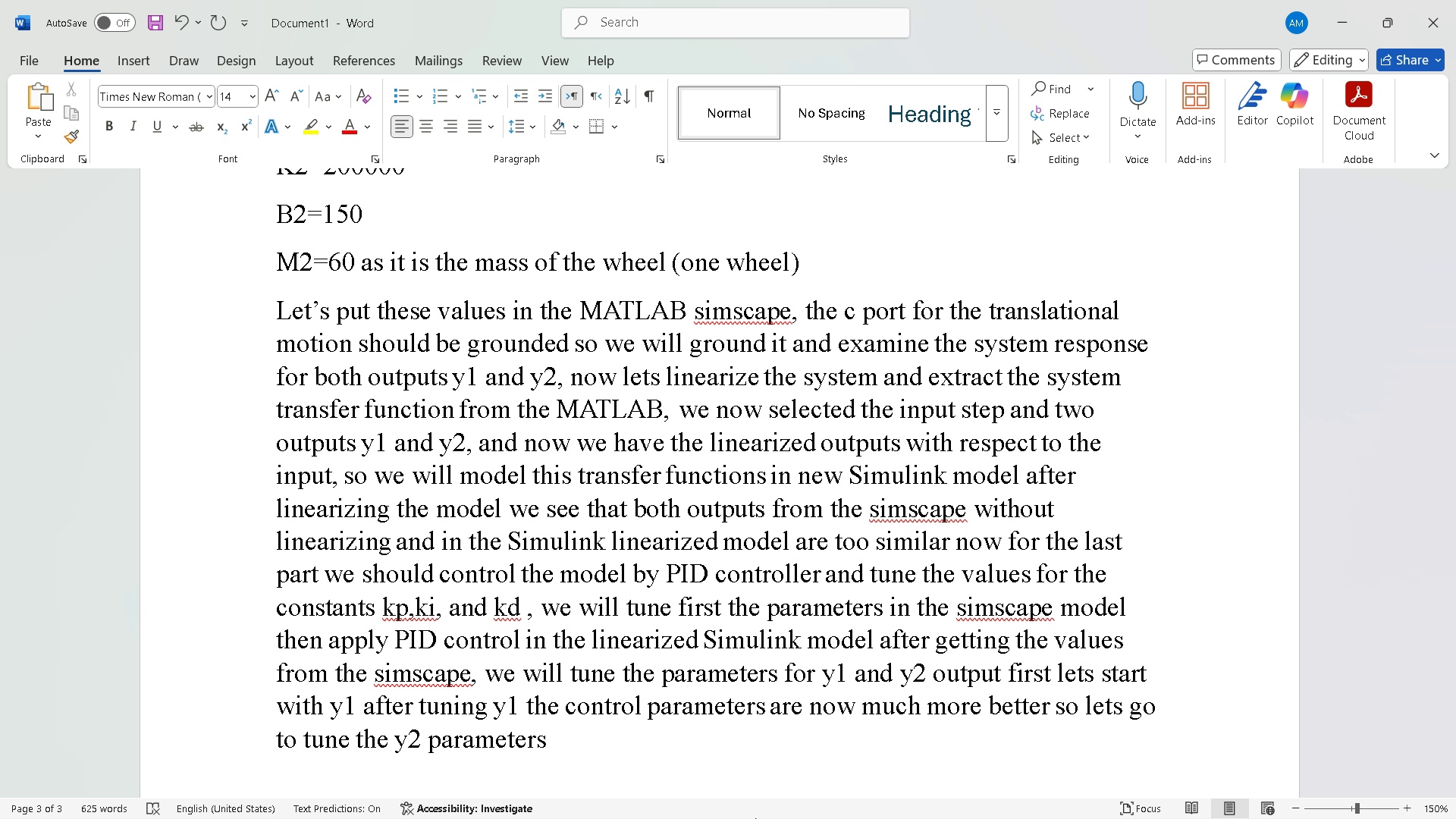 
mouse_move([1006, 796])
 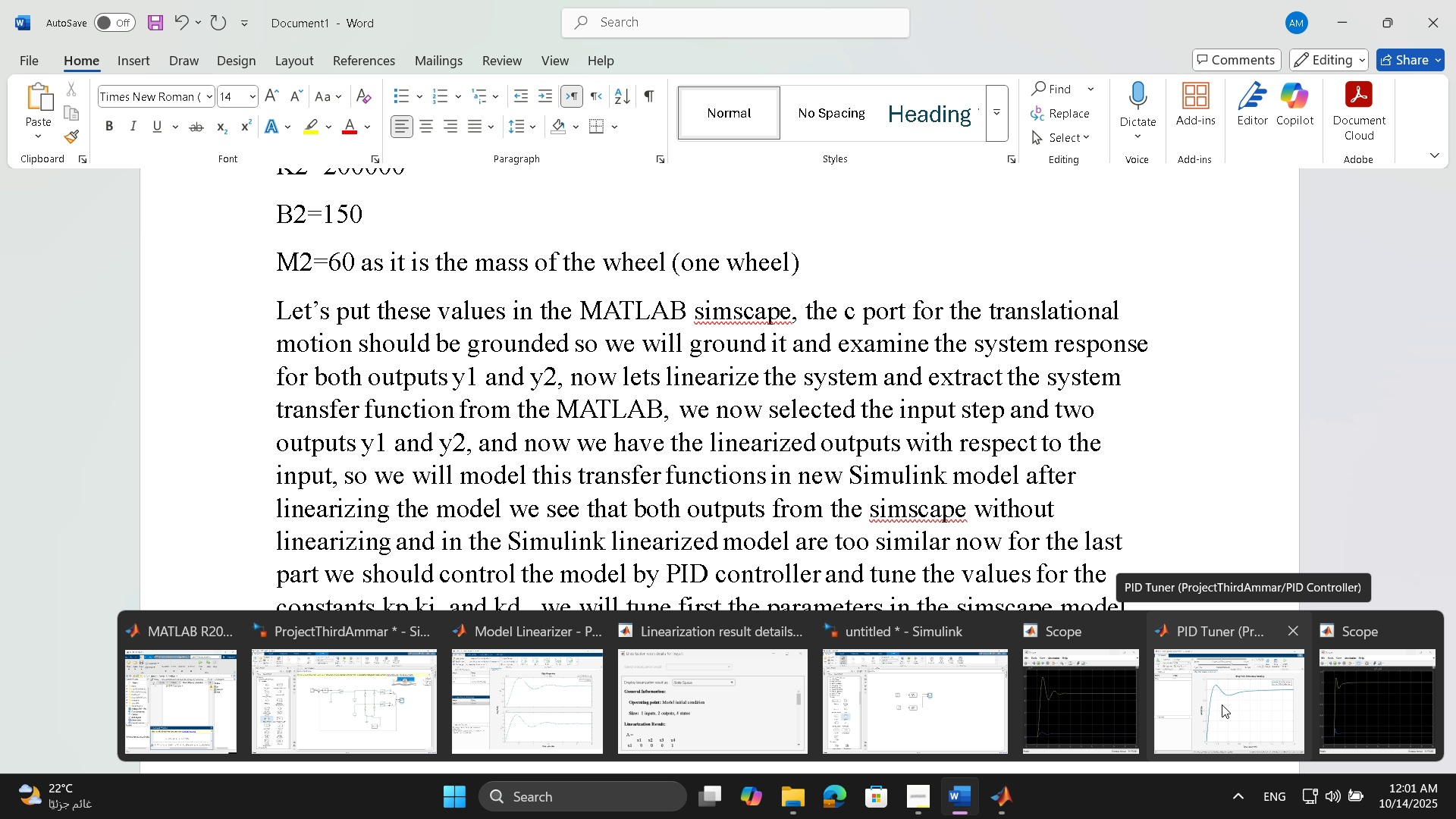 
wait(6.51)
 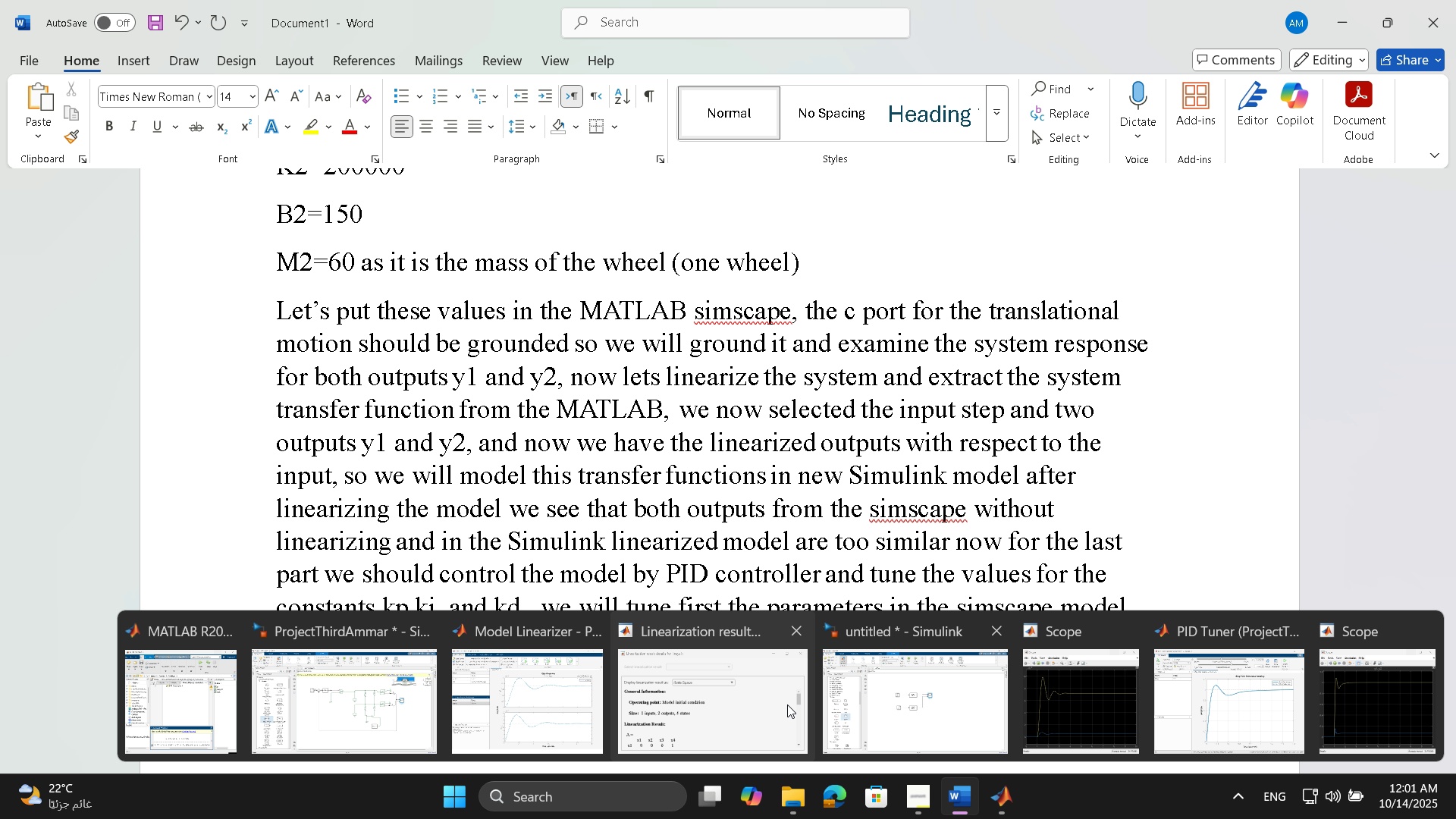 
left_click([397, 721])
 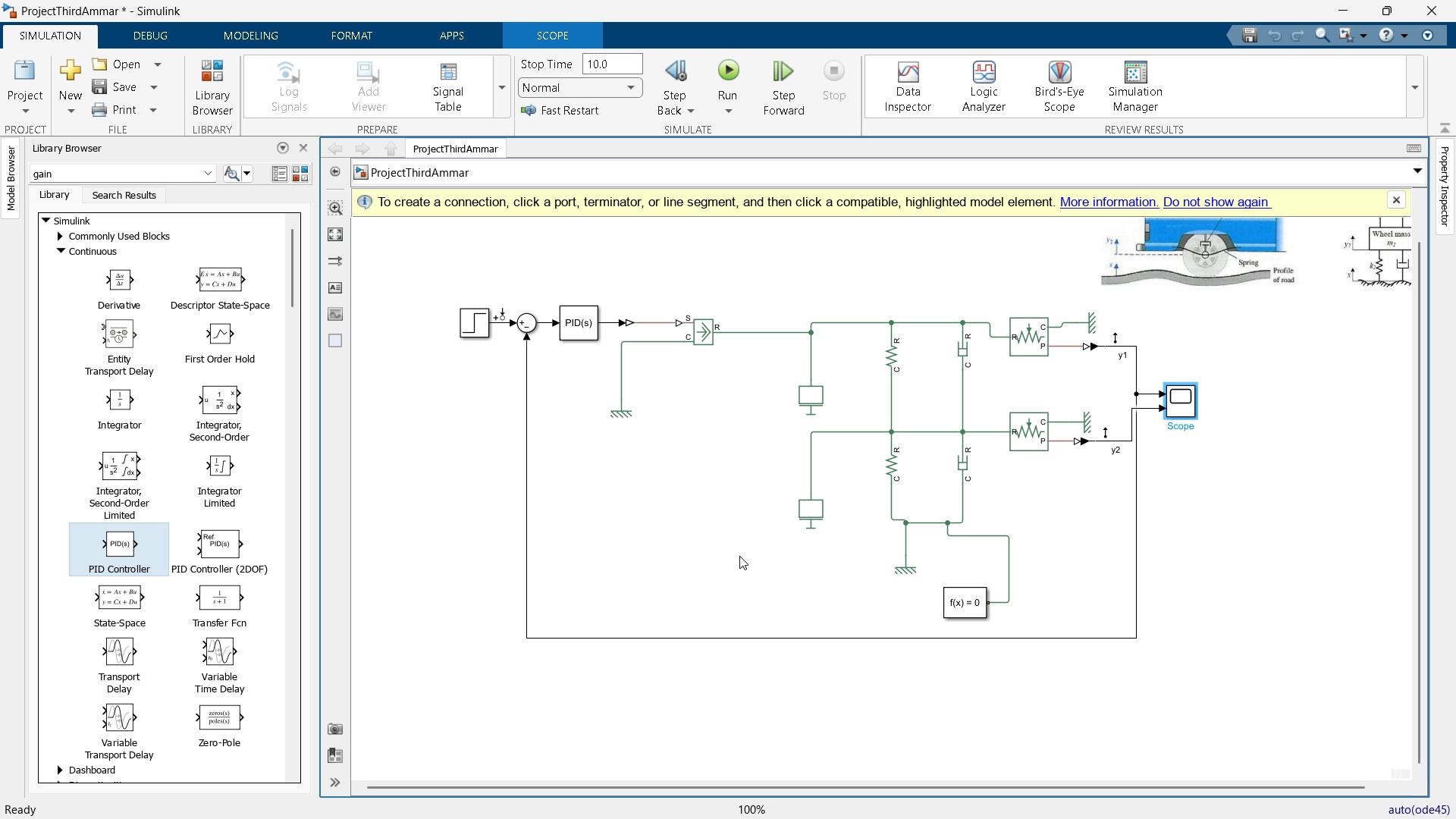 
double_click([578, 331])
 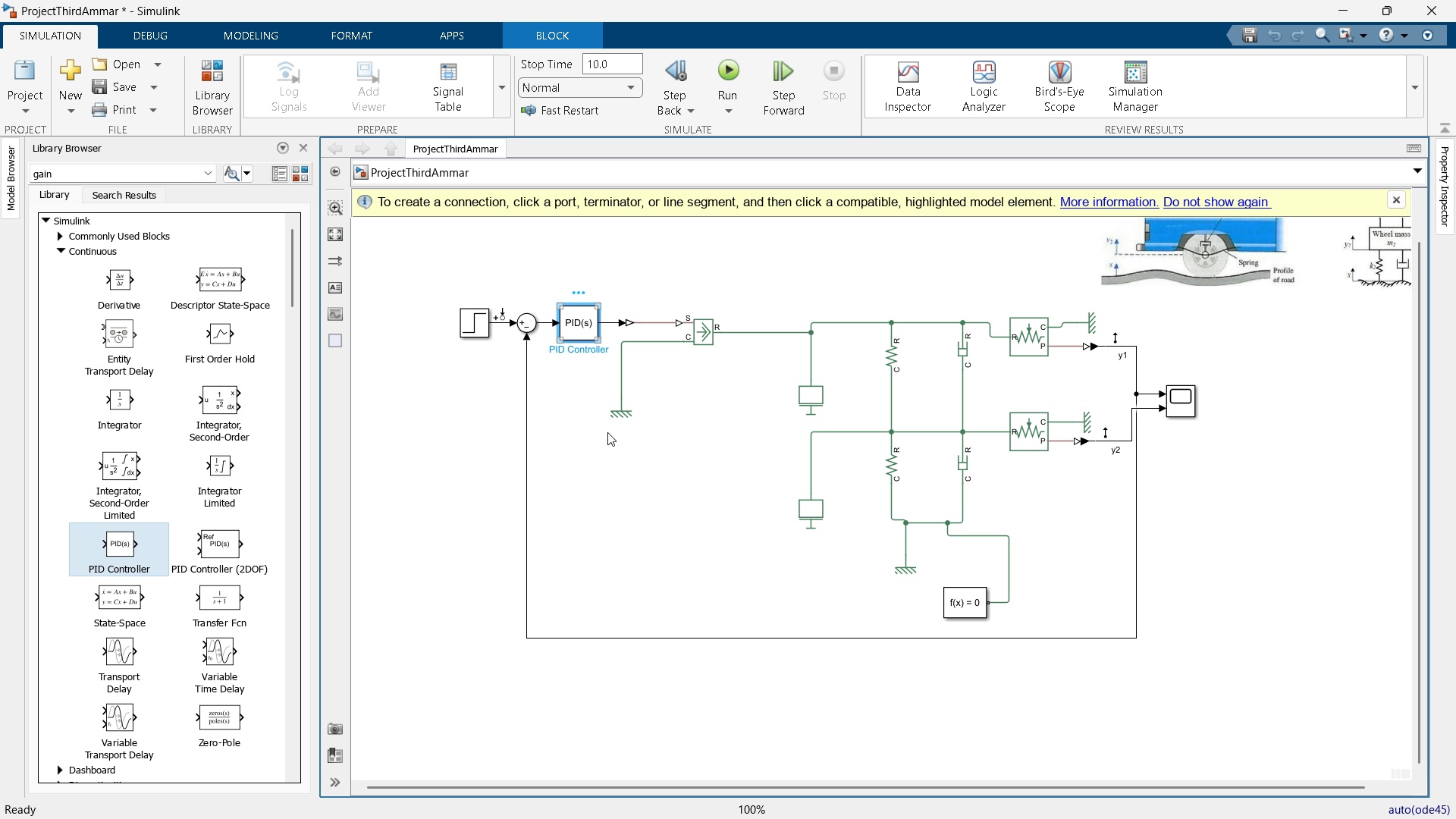 
mouse_move([629, 444])
 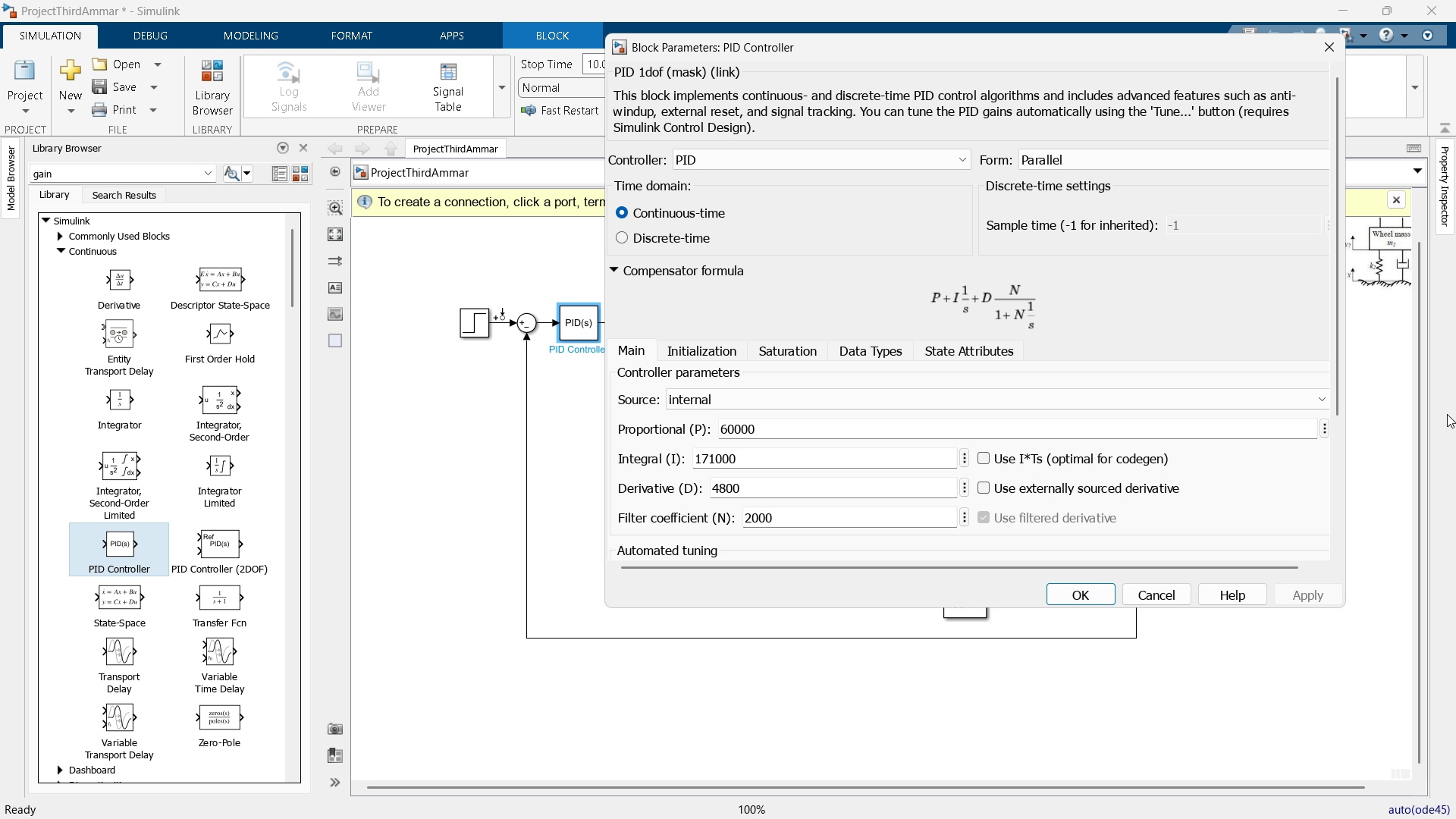 
wait(11.19)
 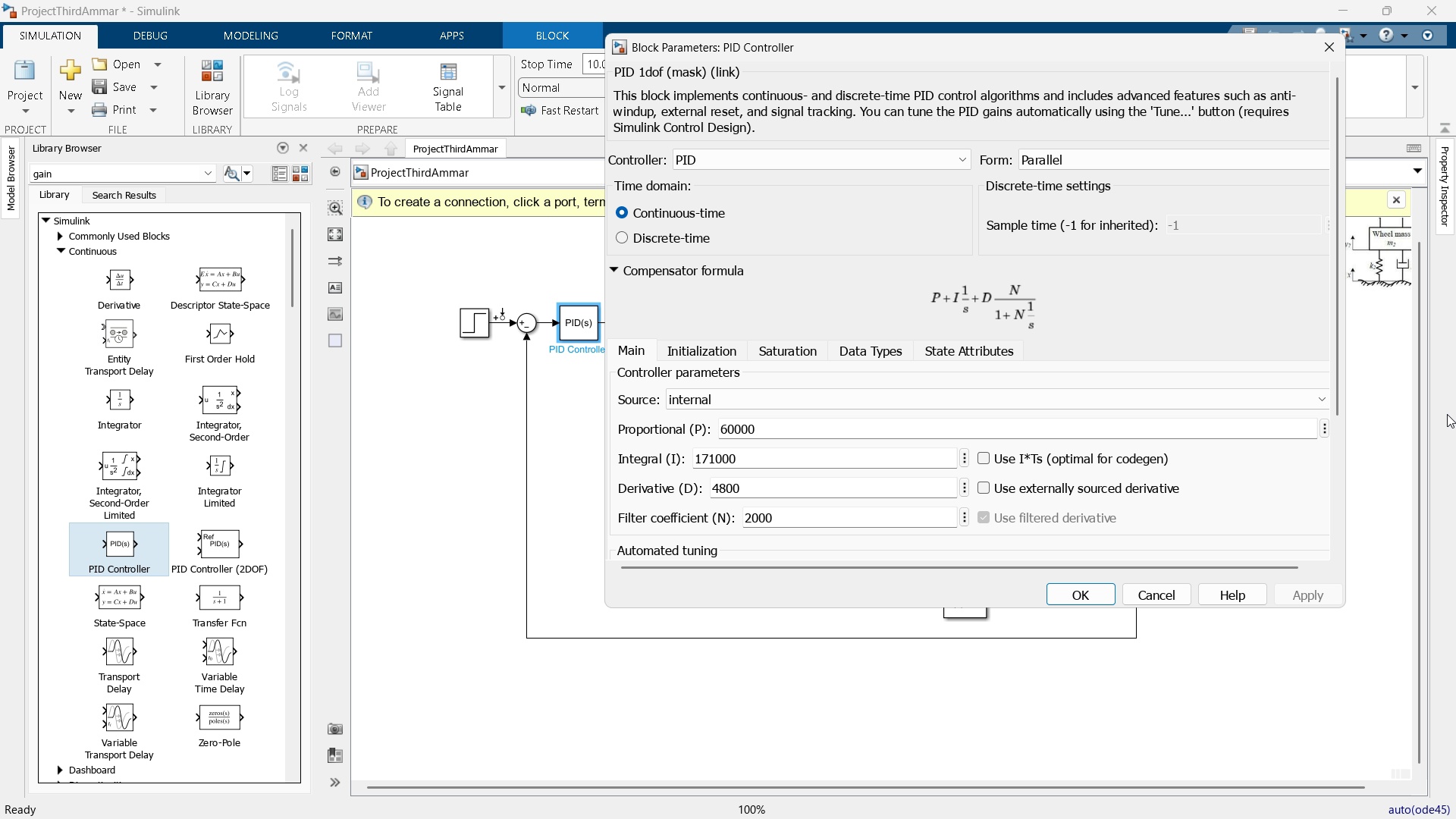 
left_click([1322, 43])
 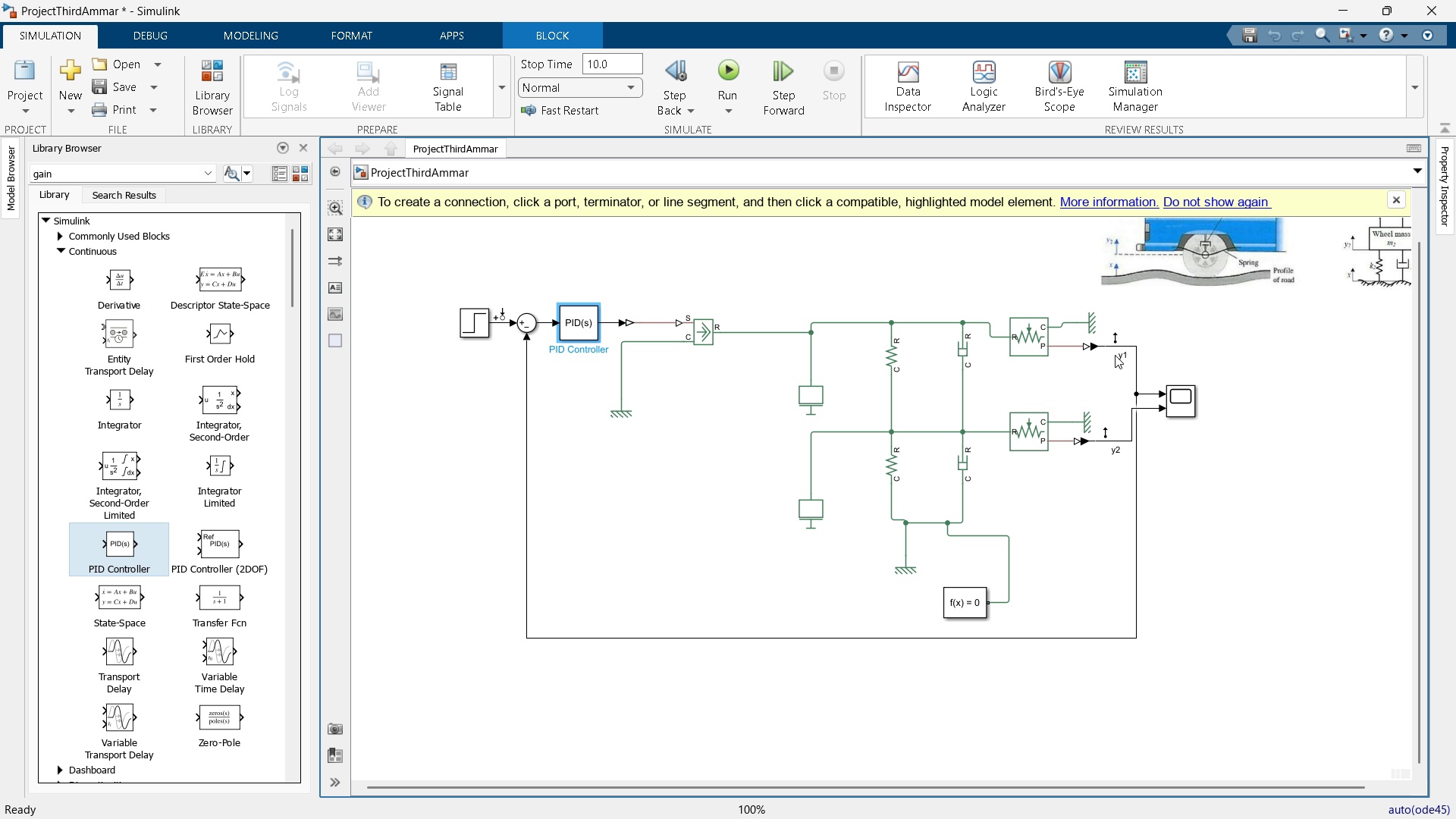 
wait(7.02)
 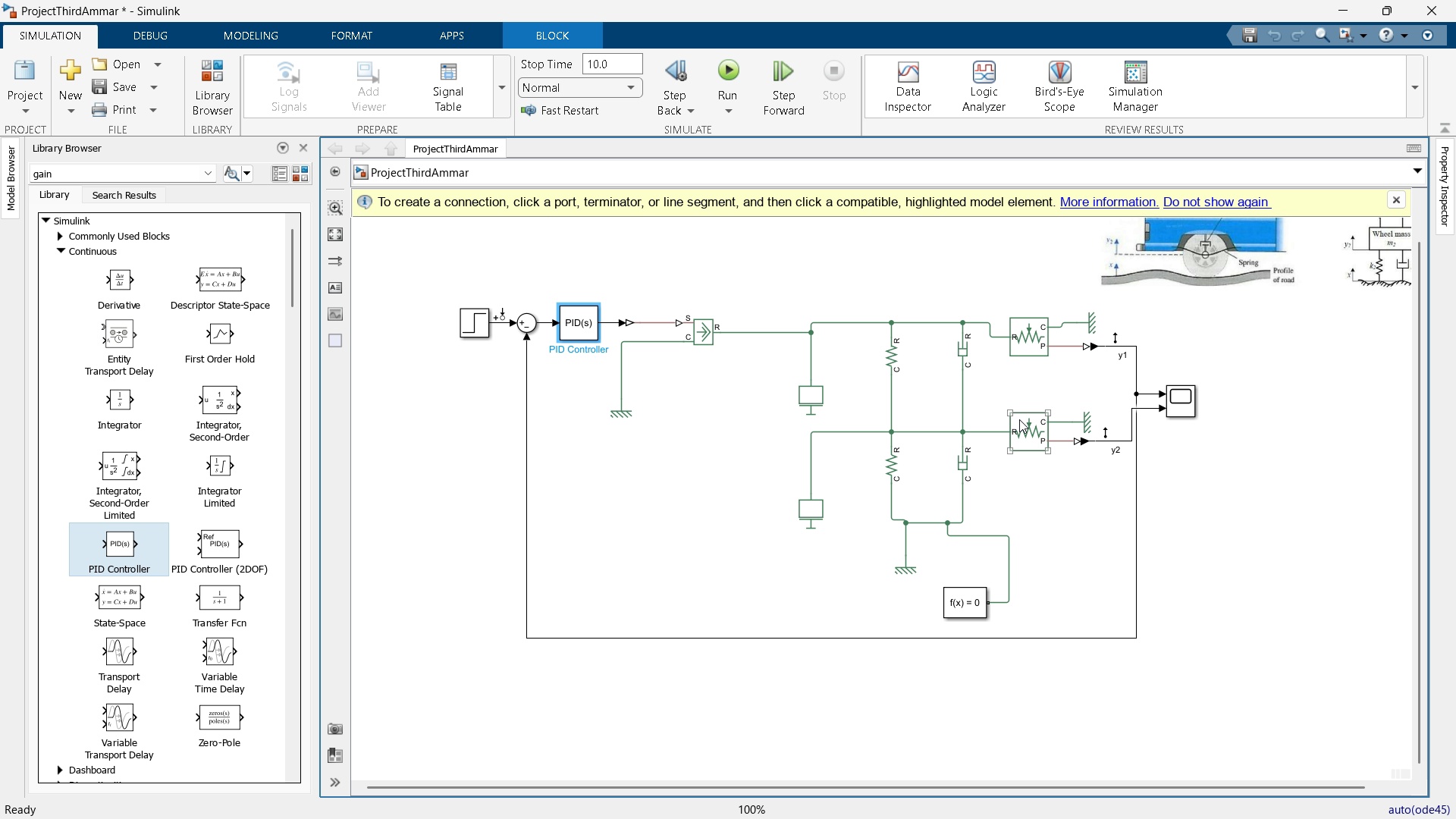 
left_click([1134, 526])
 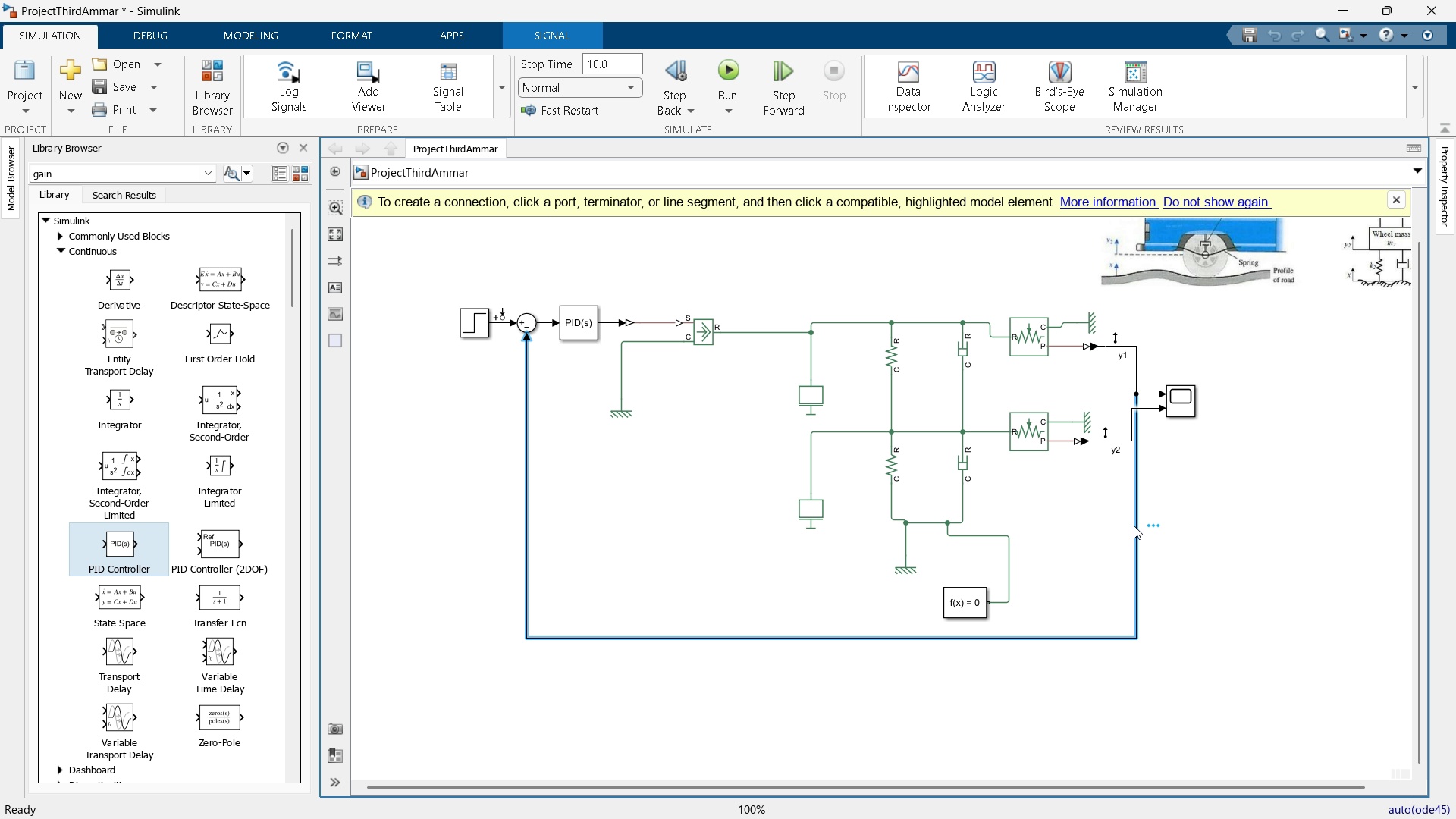 
key(Delete)
 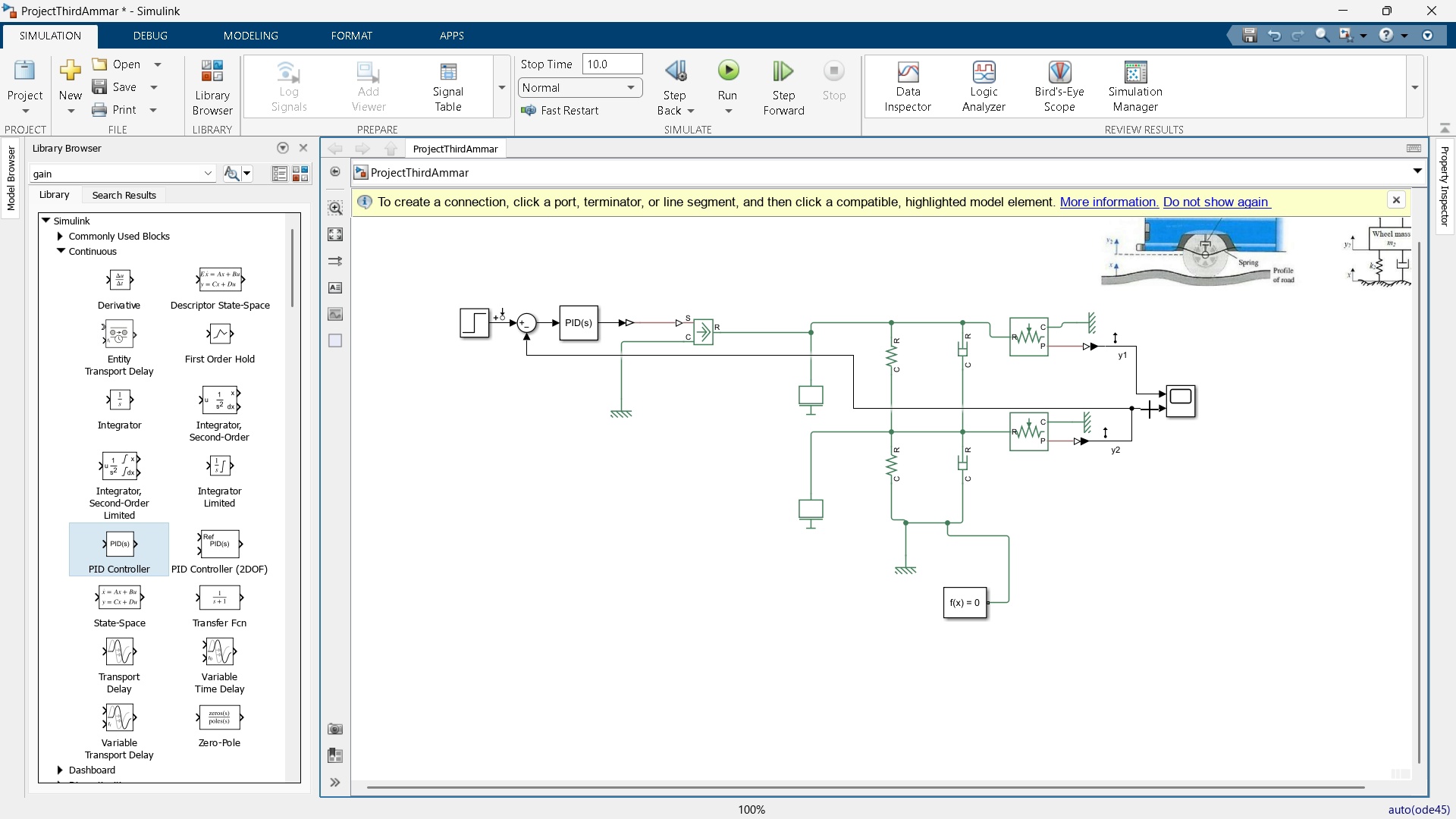 
wait(5.71)
 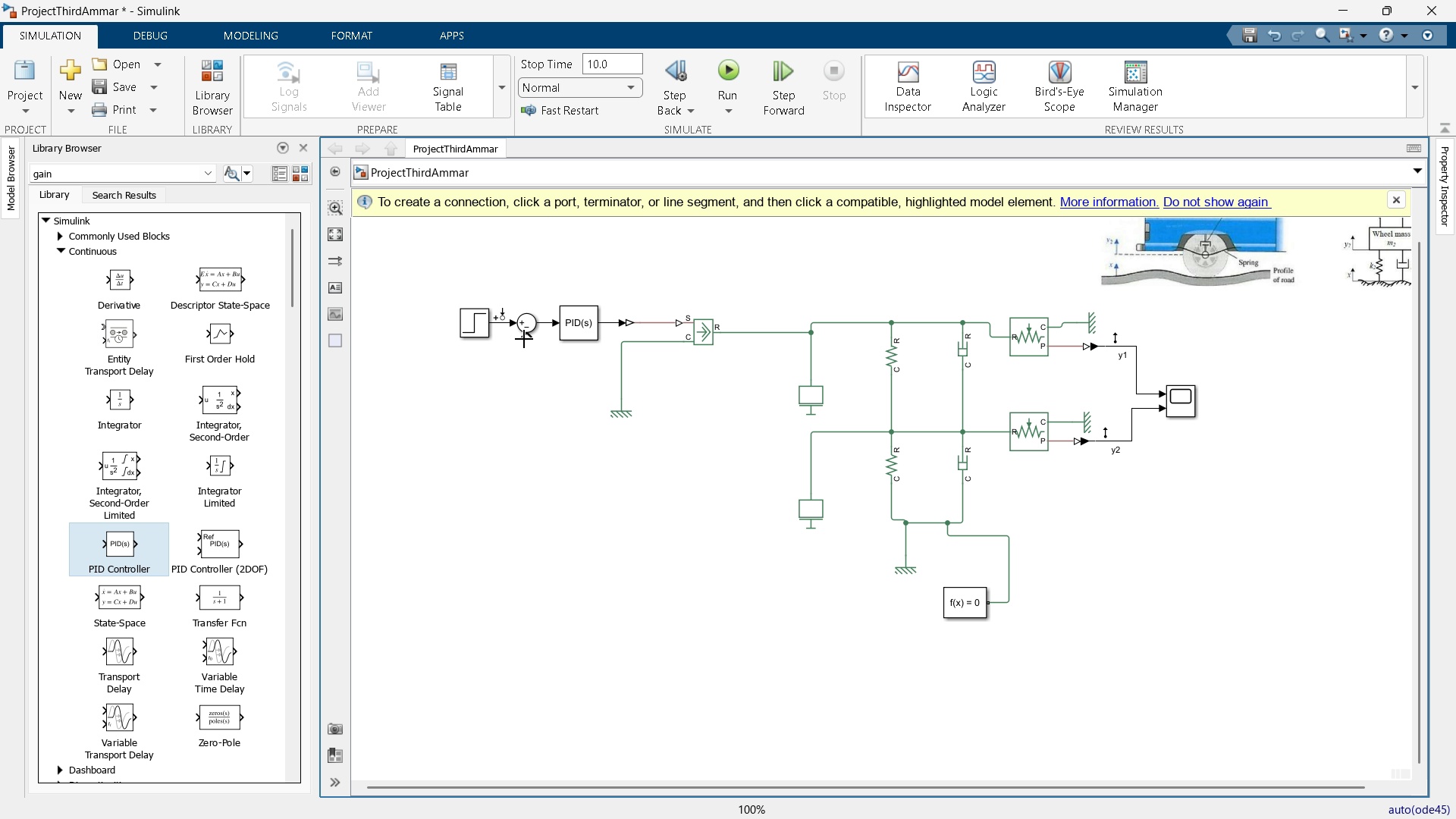 
left_click_drag(start_coordinate=[862, 406], to_coordinate=[871, 682])
 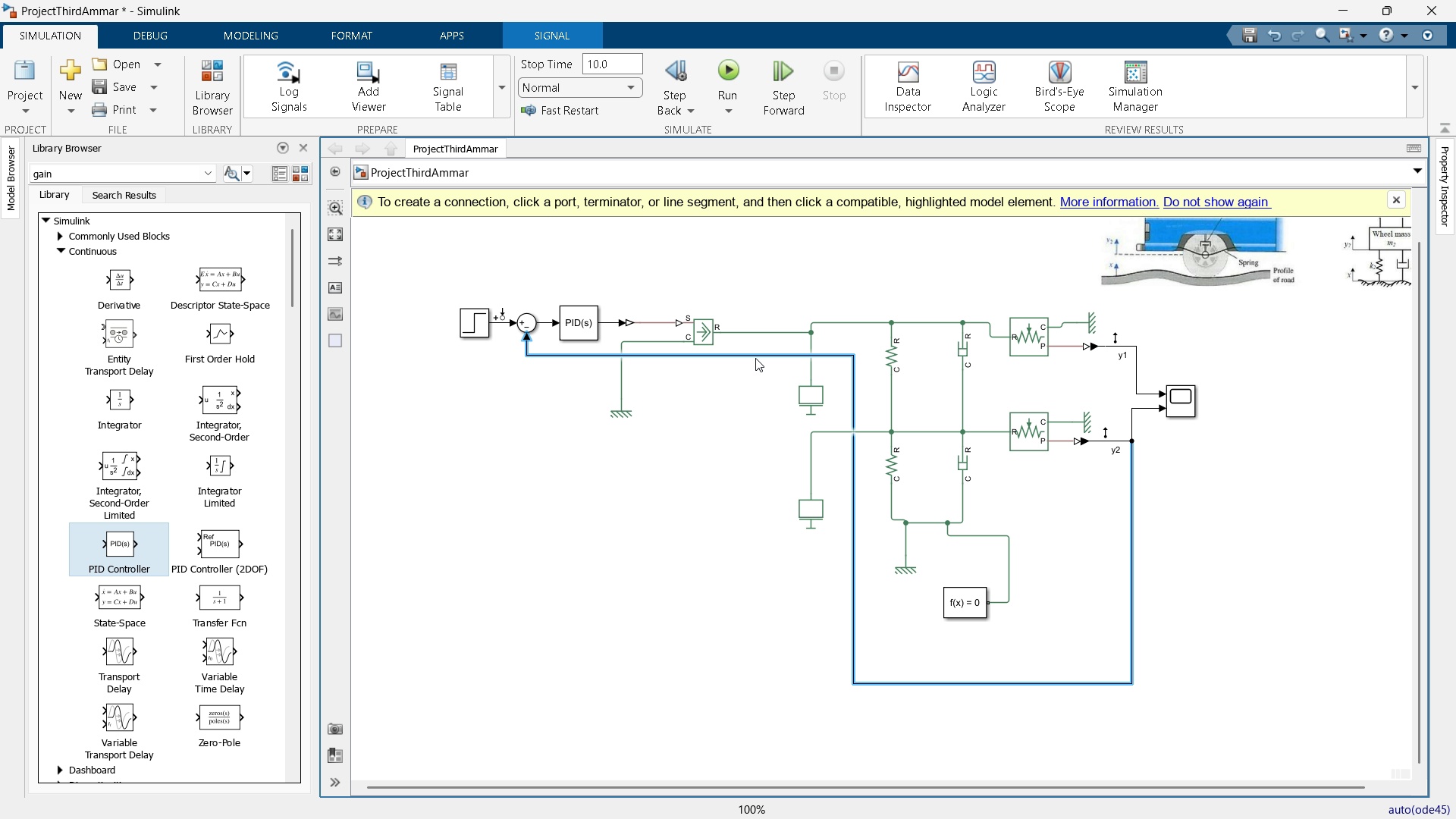 
left_click_drag(start_coordinate=[755, 358], to_coordinate=[755, 682])
 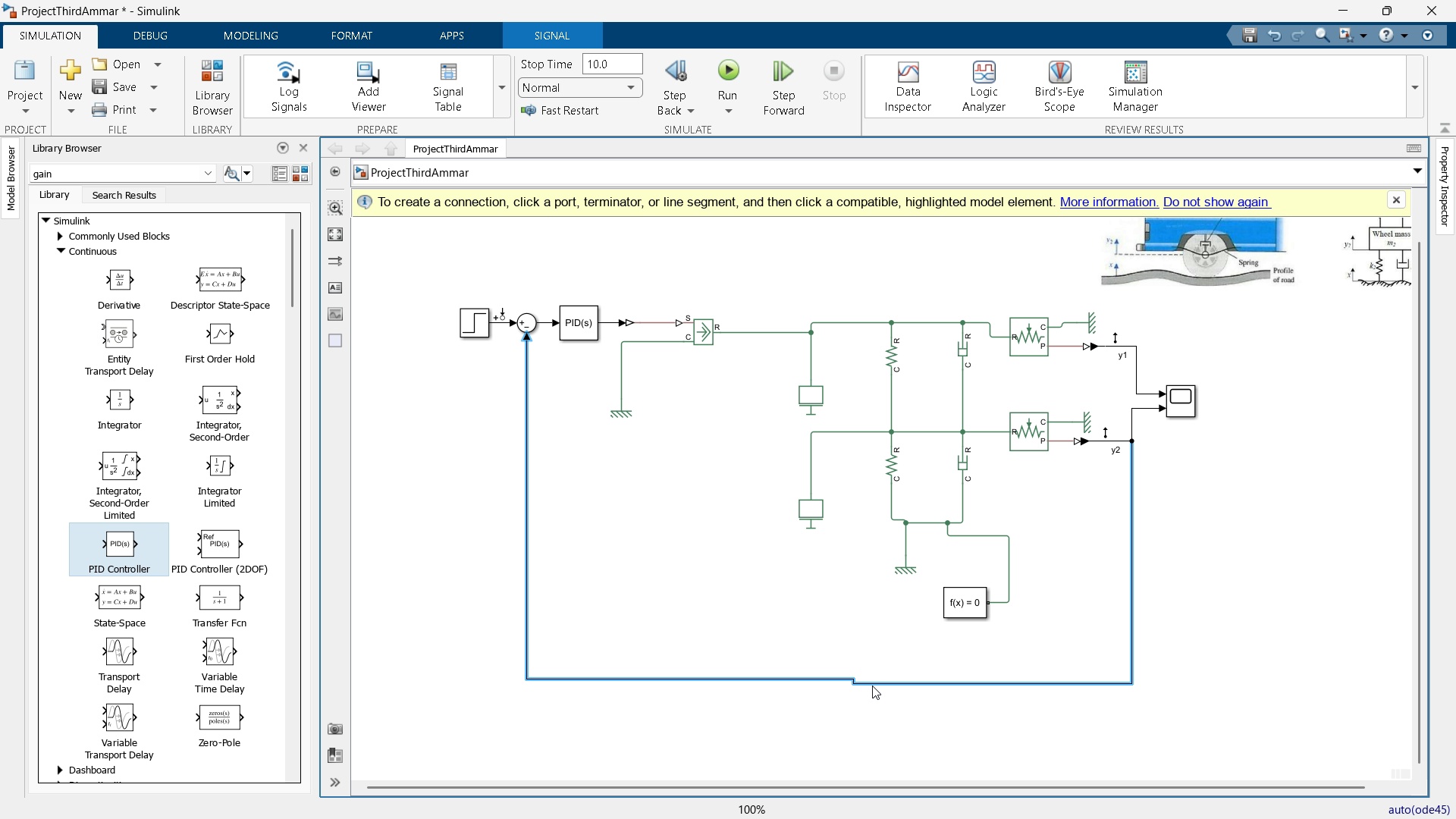 
left_click_drag(start_coordinate=[874, 683], to_coordinate=[879, 673])
 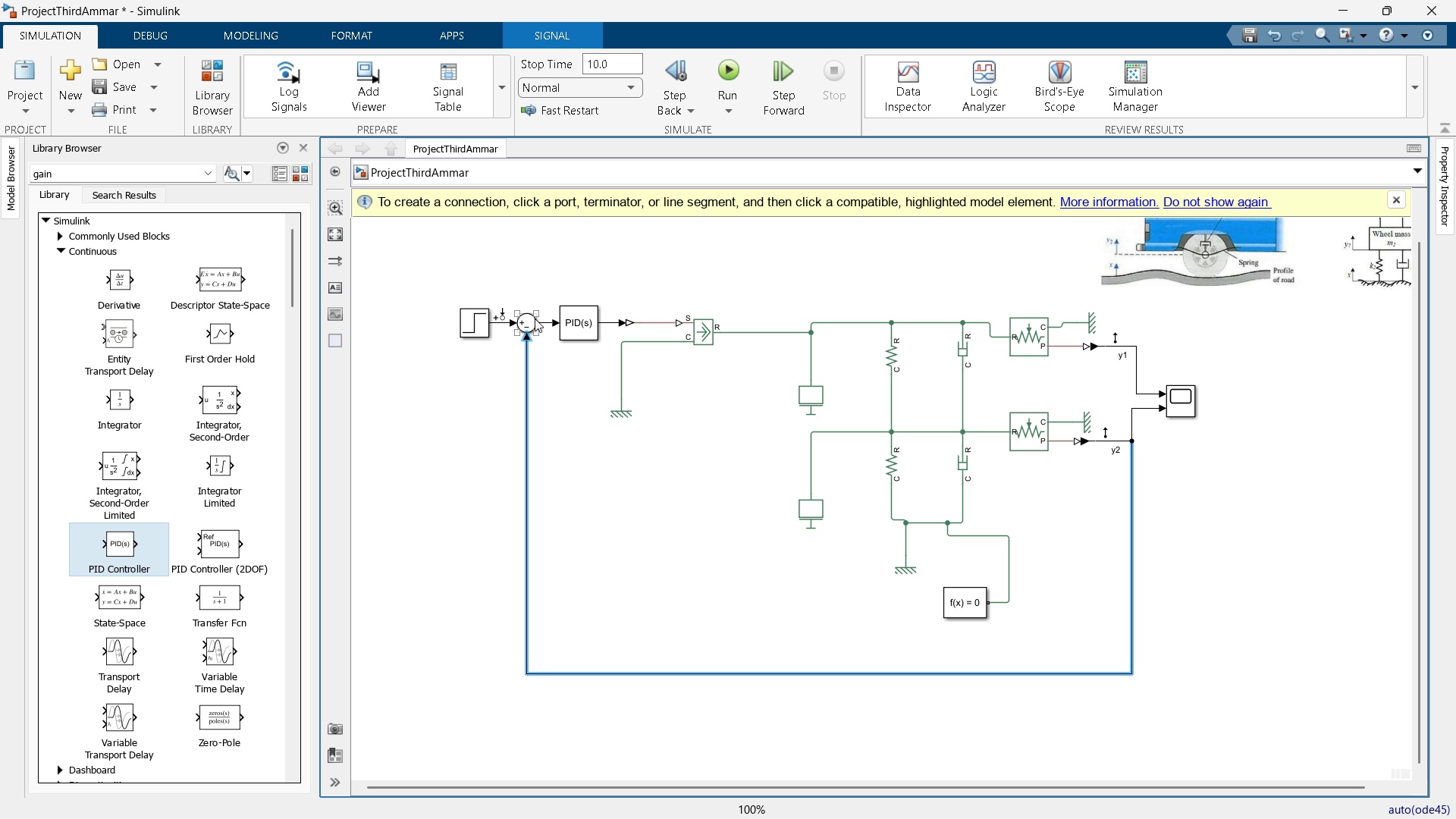 
left_click([572, 315])
 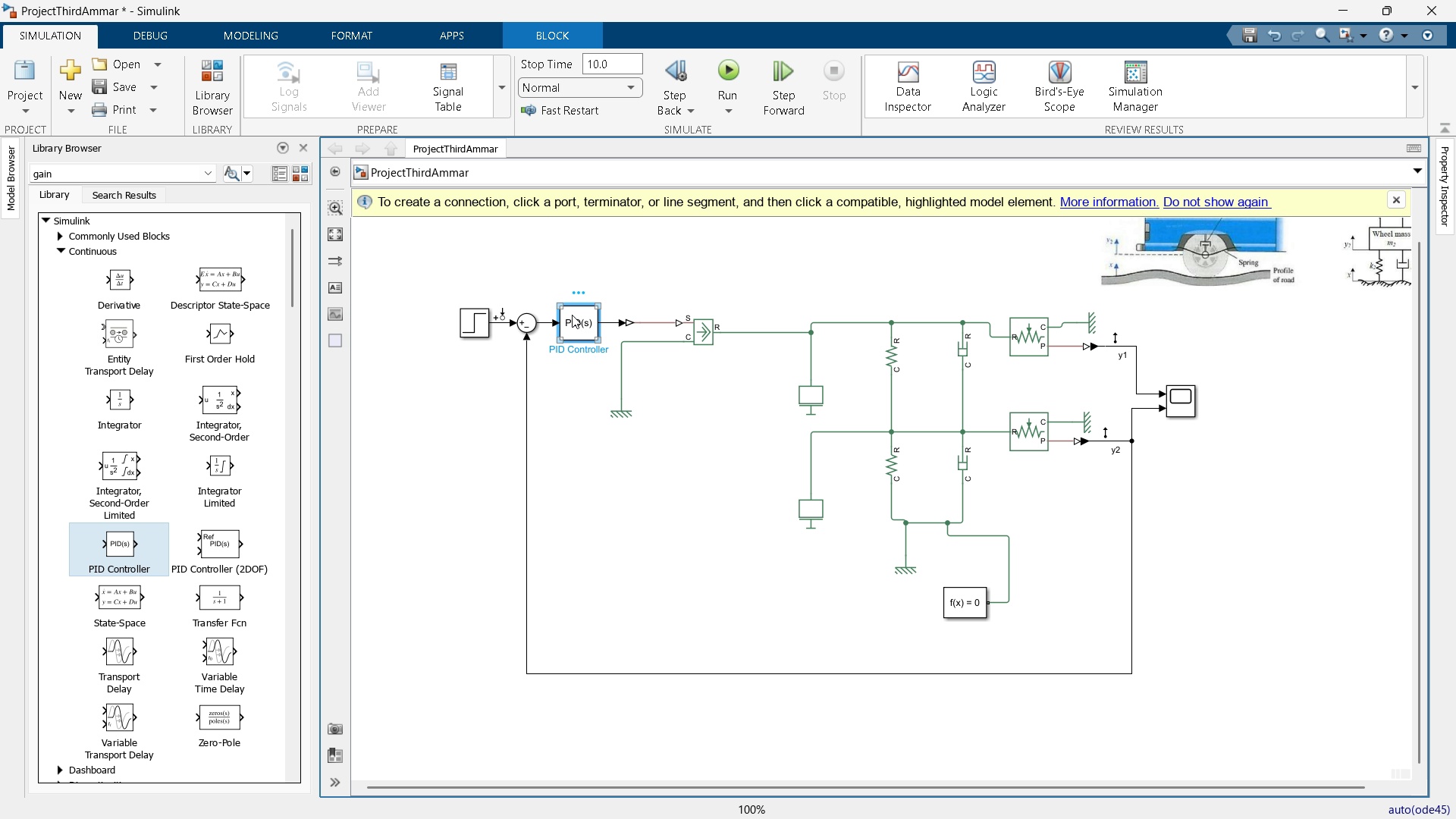 
key(Delete)
 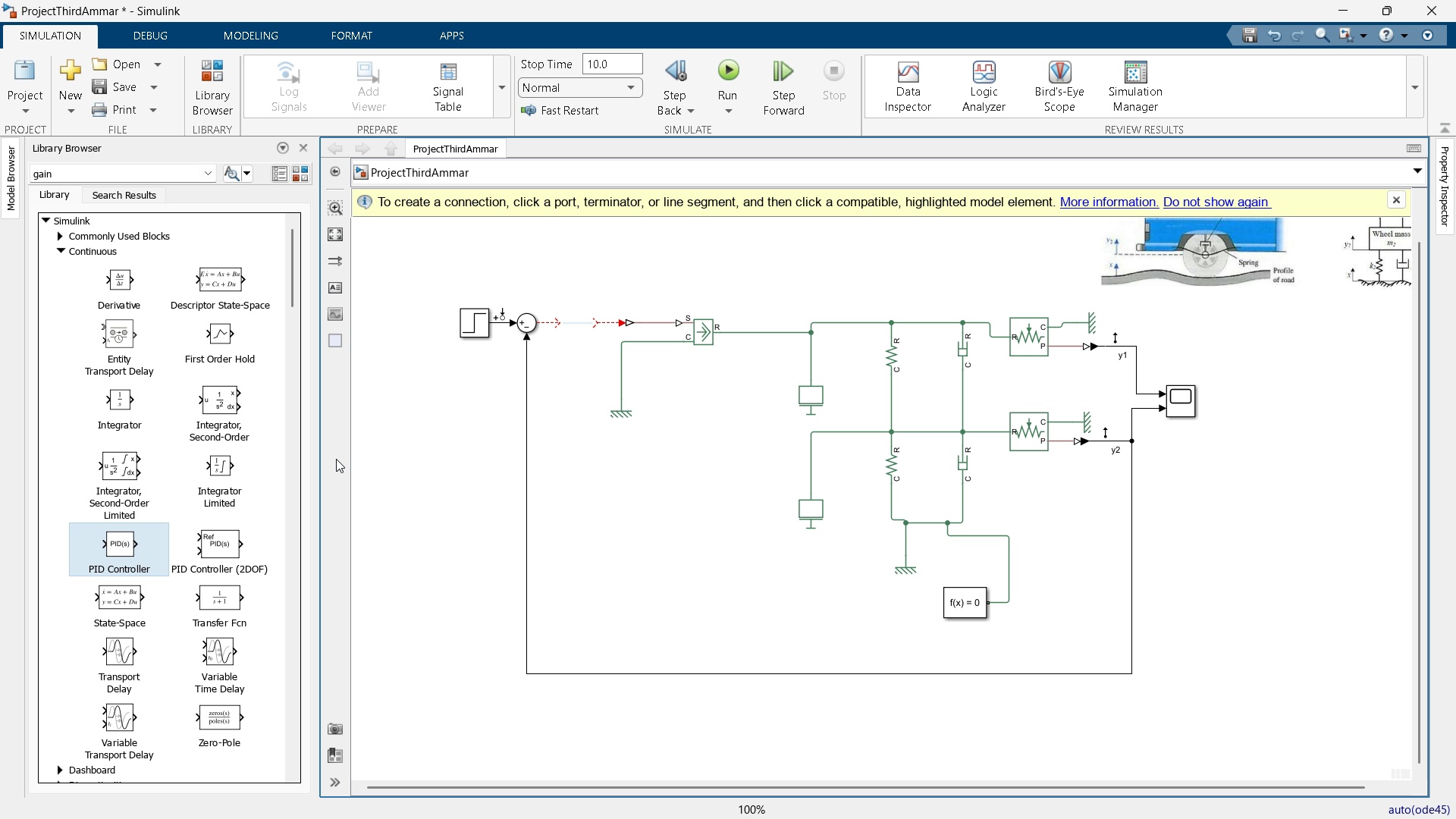 
left_click_drag(start_coordinate=[131, 551], to_coordinate=[582, 328])
 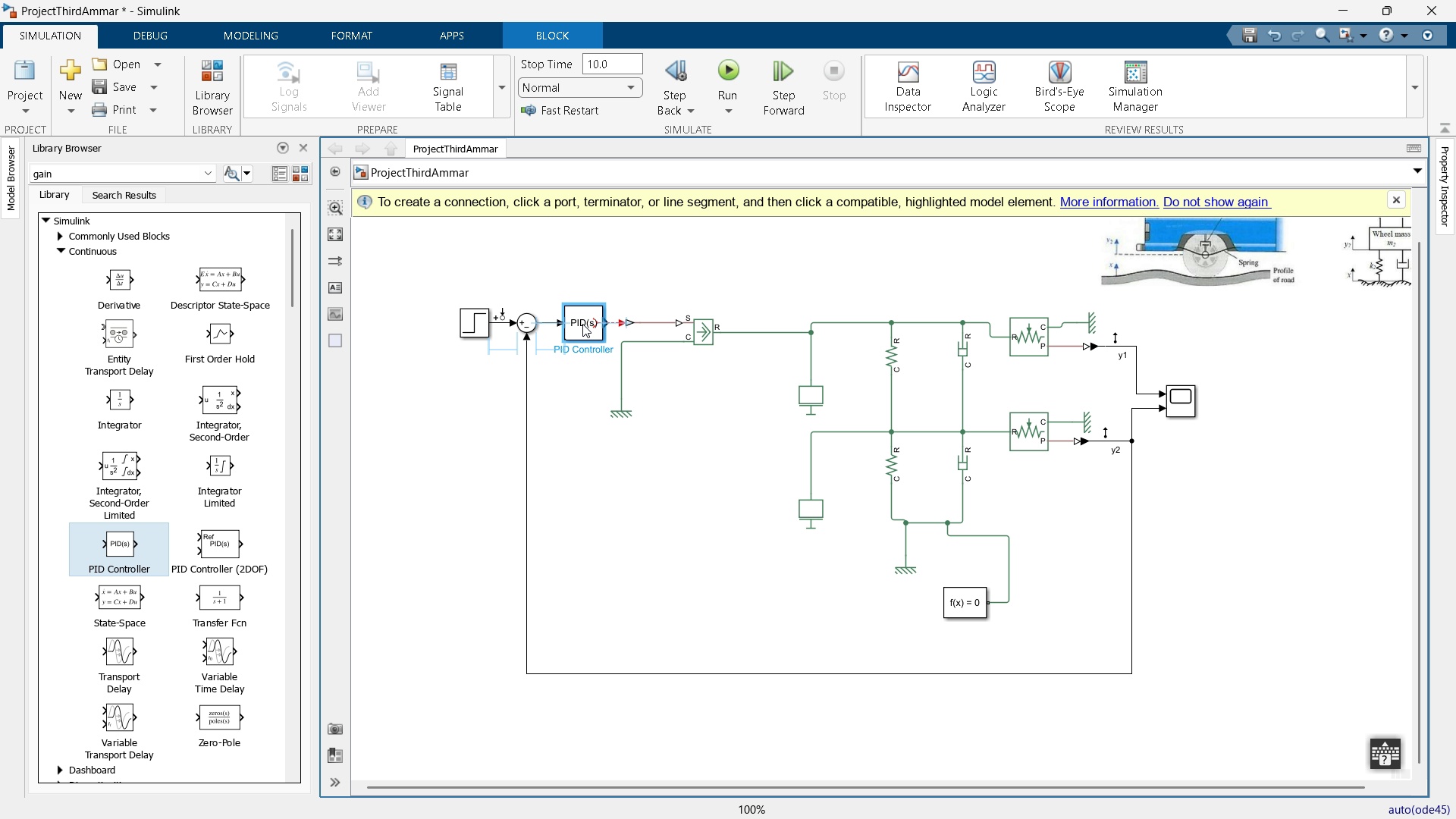 
left_click_drag(start_coordinate=[582, 324], to_coordinate=[575, 324])
 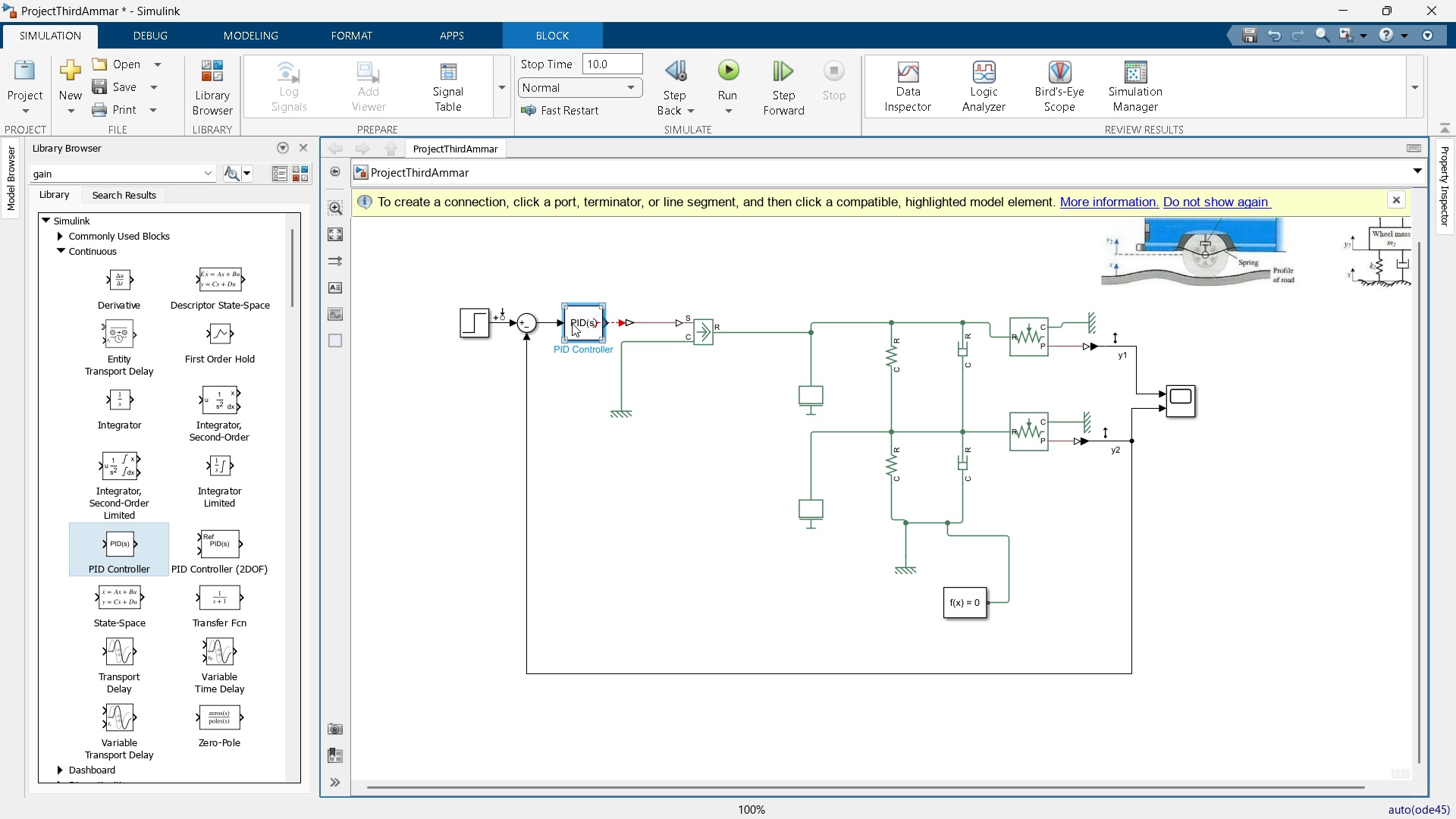 
left_click_drag(start_coordinate=[575, 324], to_coordinate=[560, 325])
 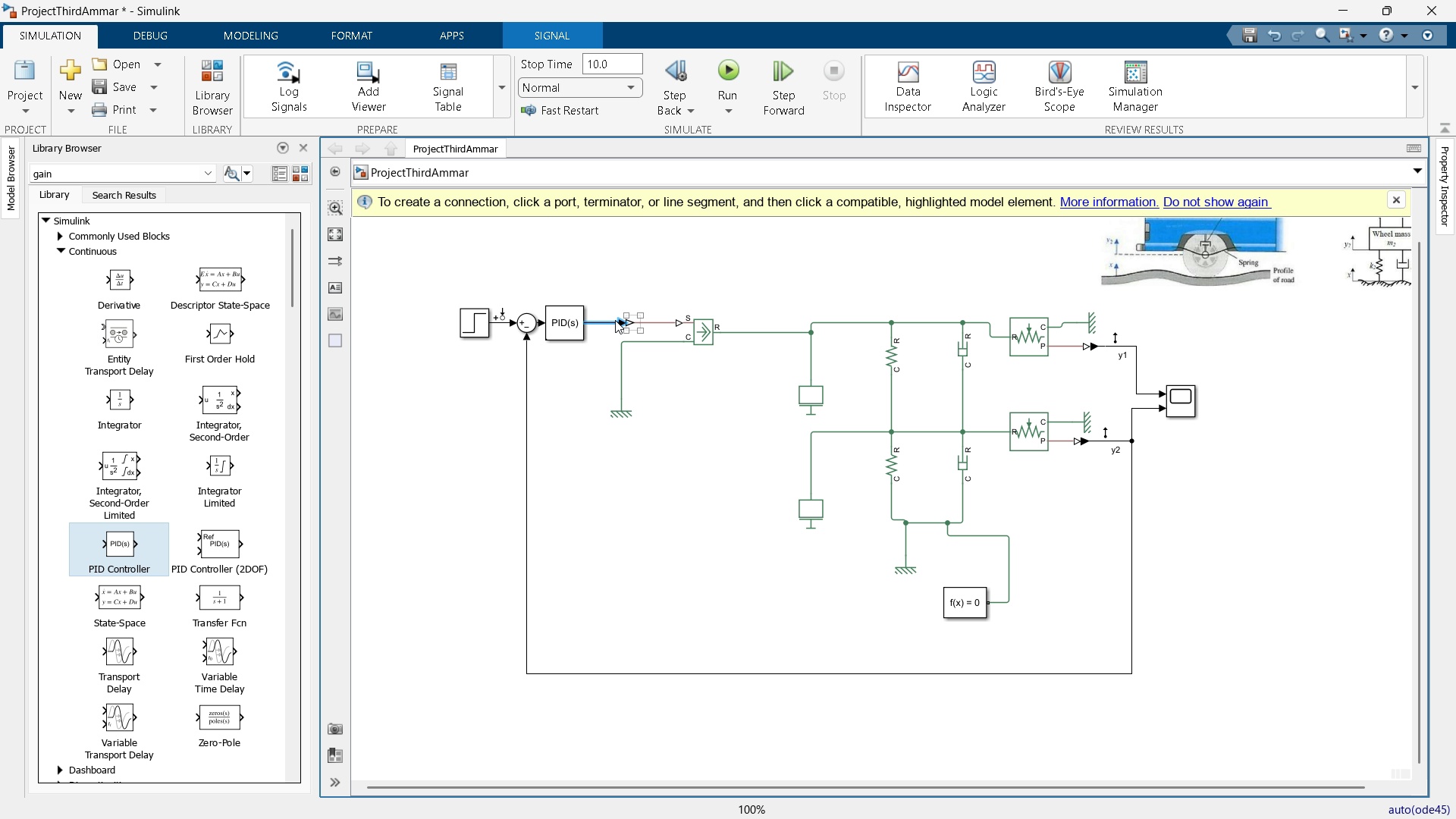 
left_click([732, 75])
 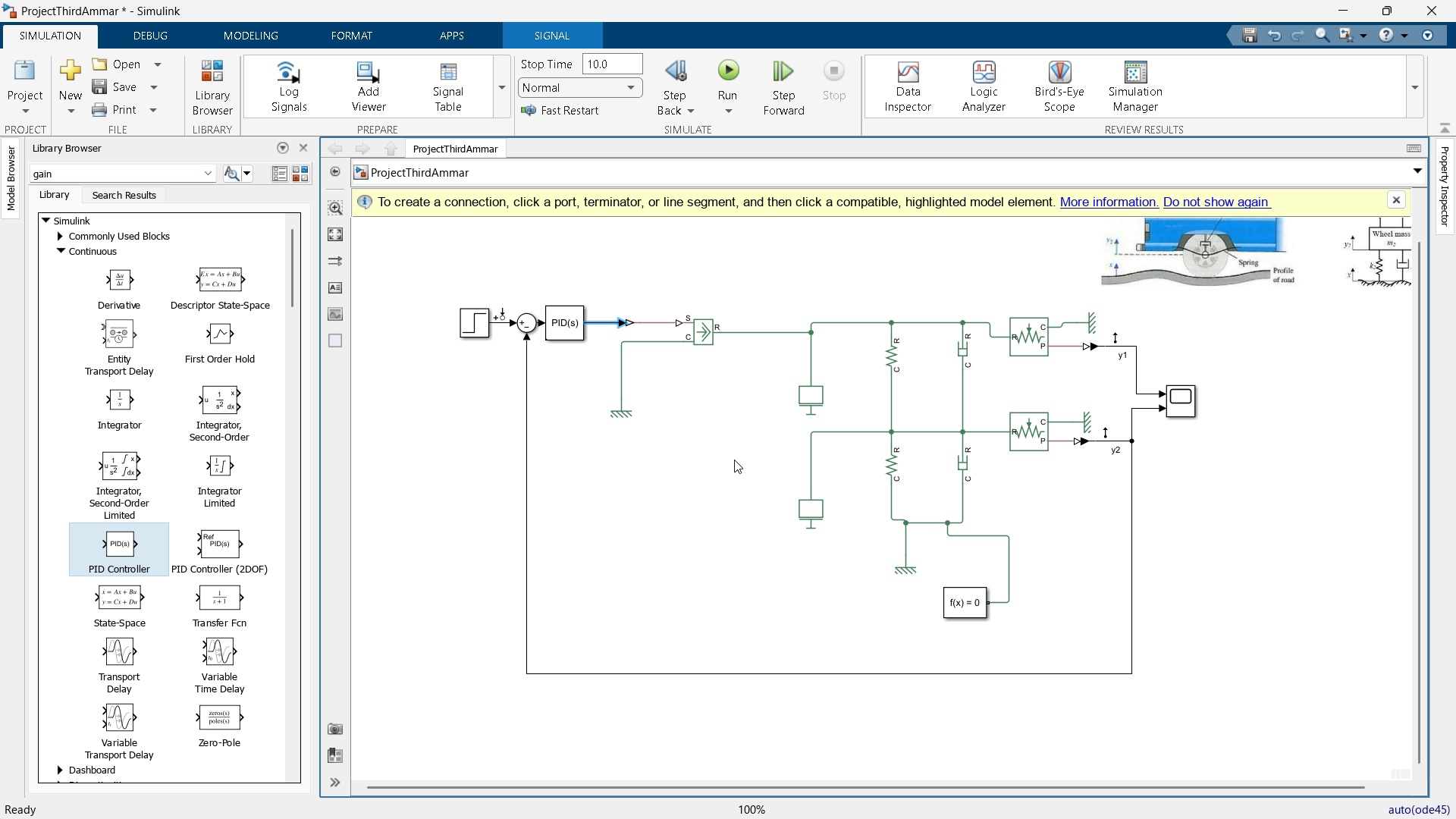 
wait(6.95)
 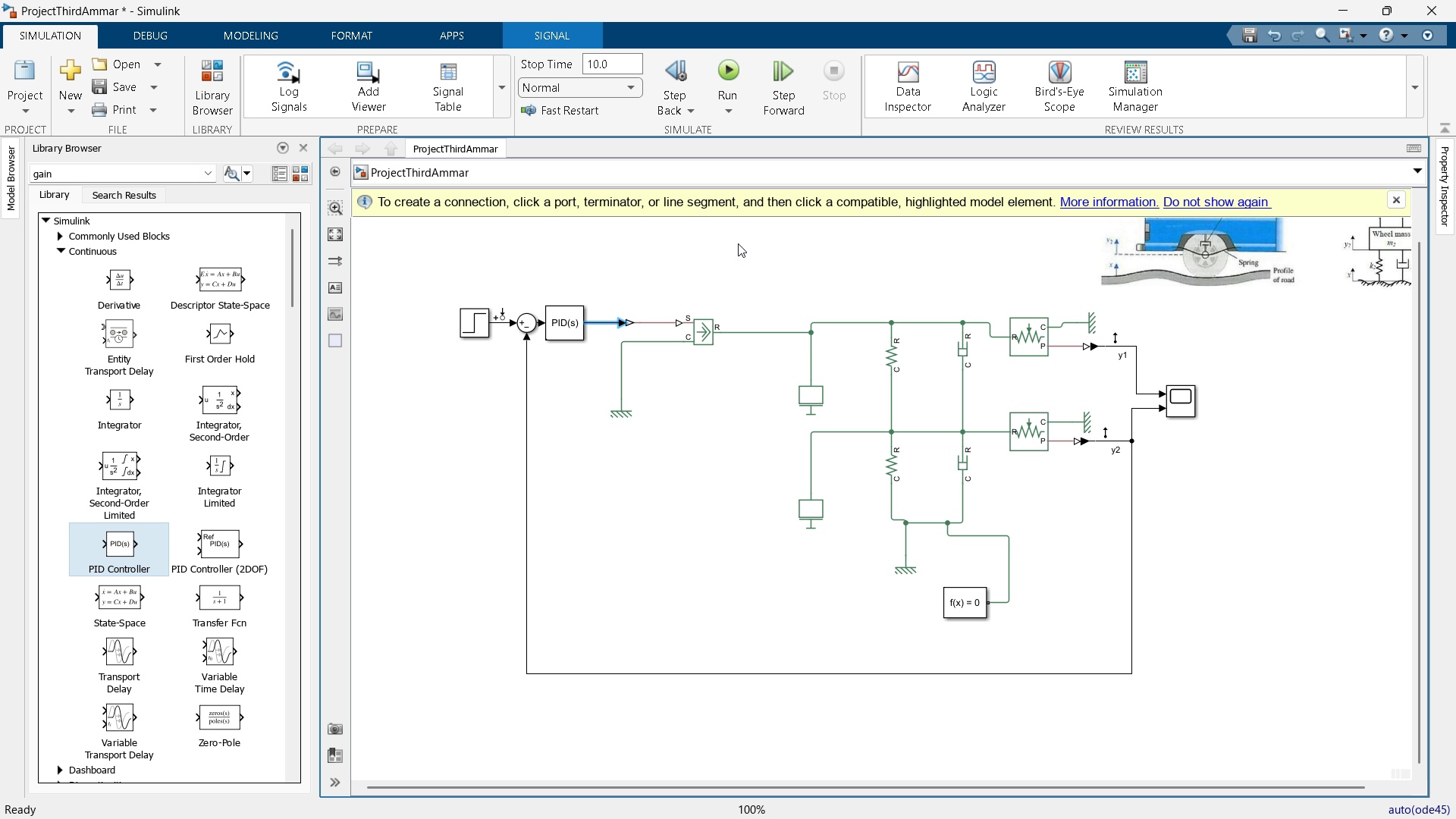 
double_click([579, 326])
 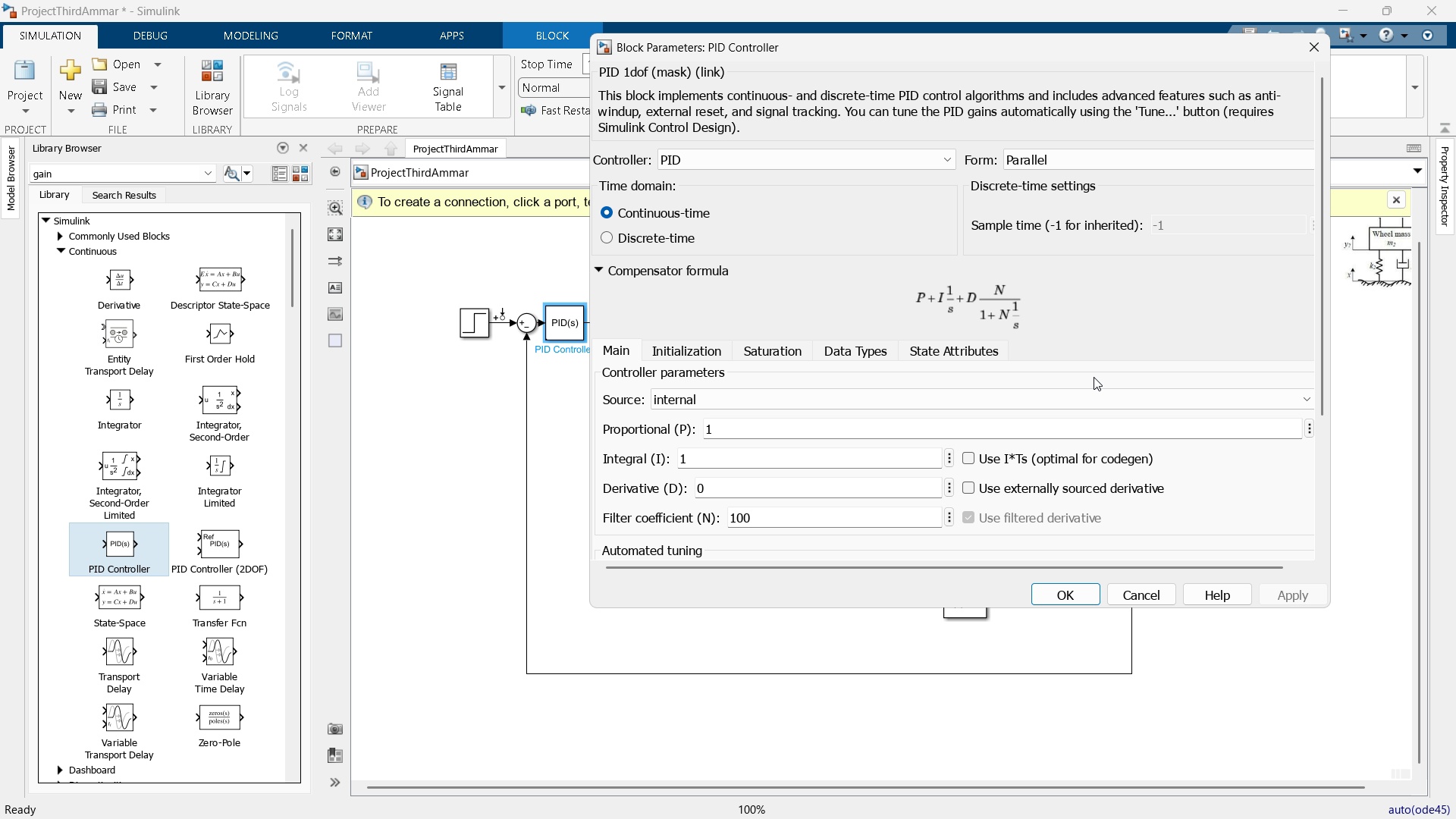 
scroll: coordinate [1232, 452], scroll_direction: down, amount: 4.0
 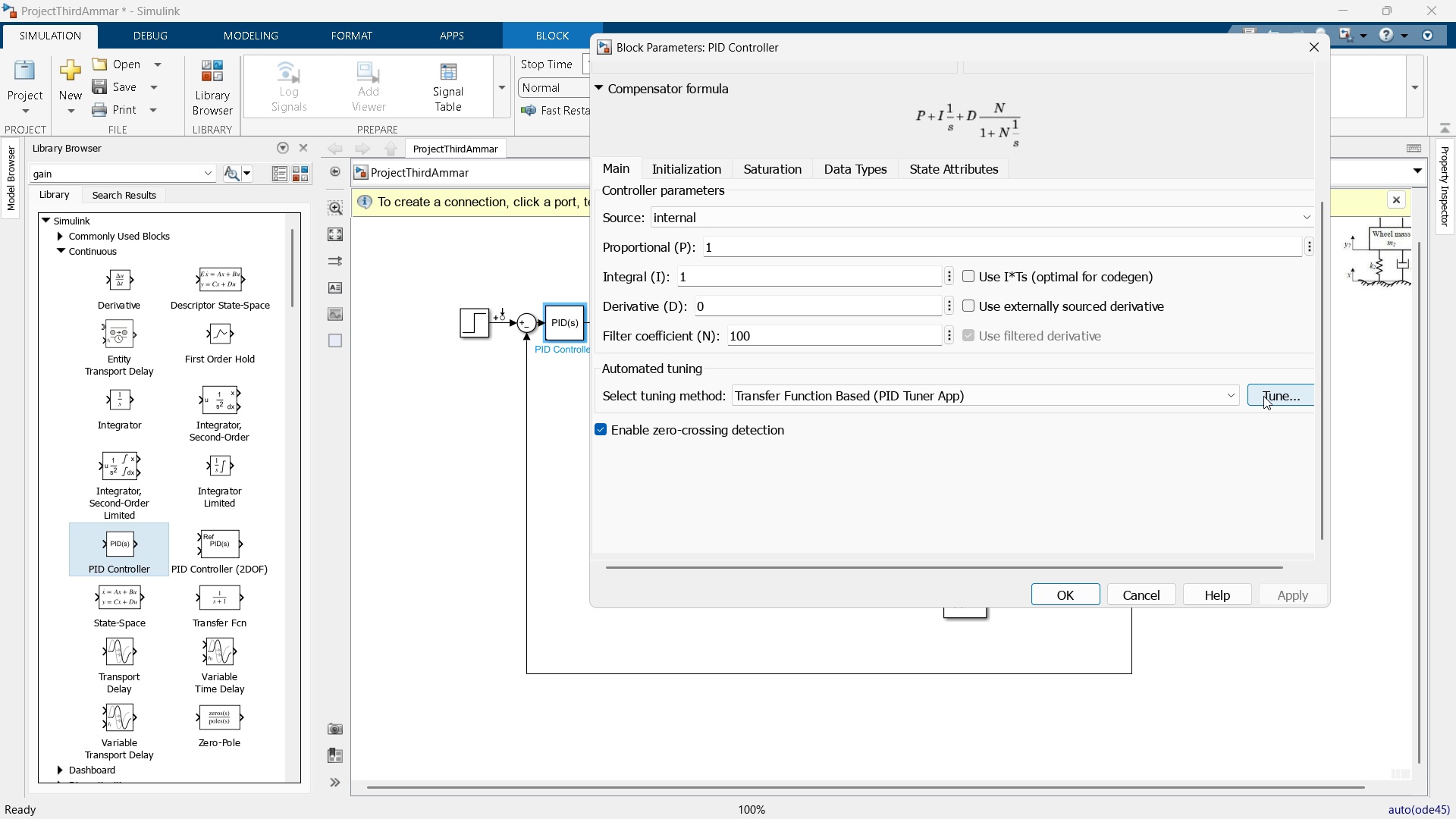 
left_click([1263, 394])
 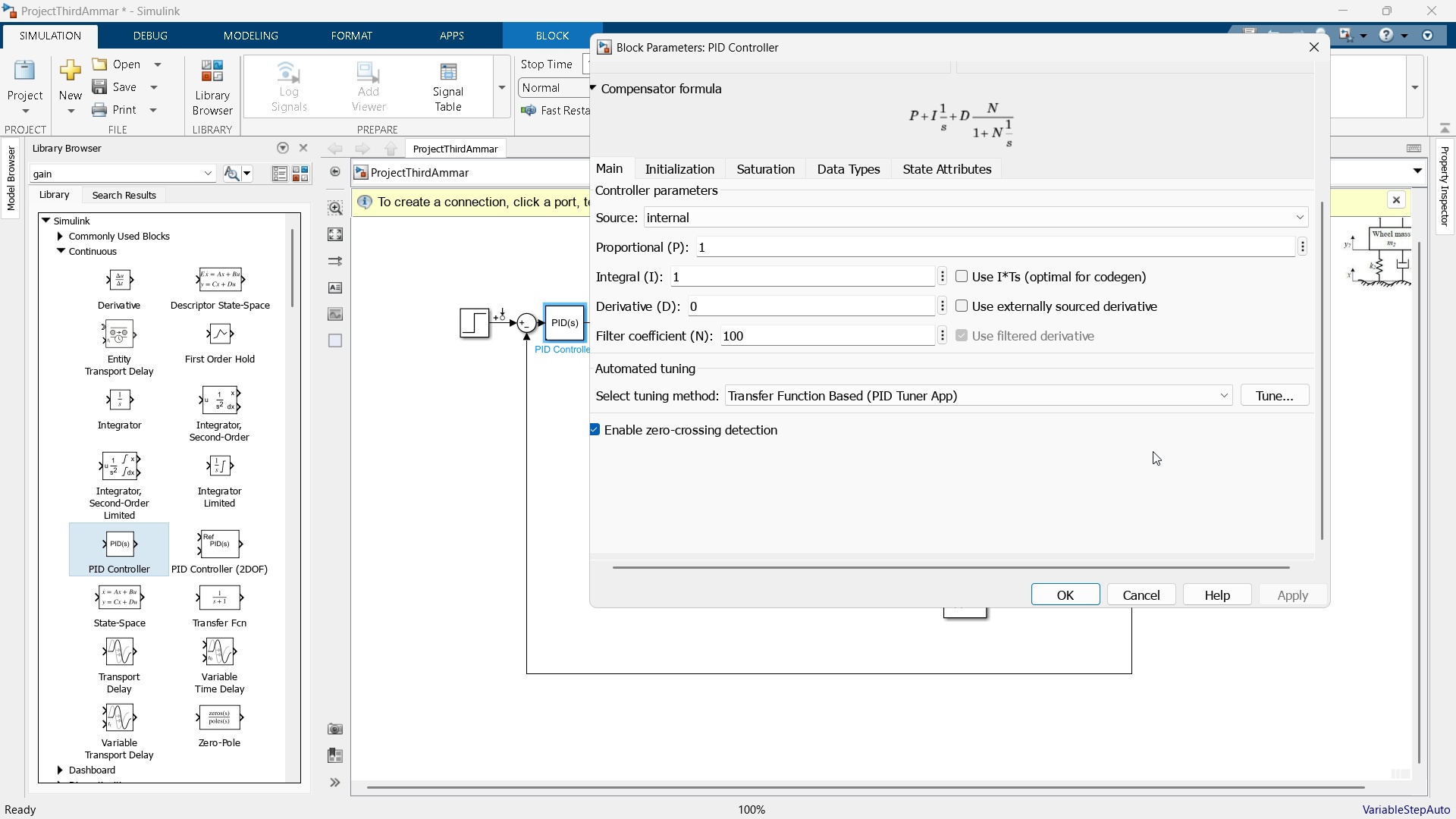 
wait(9.64)
 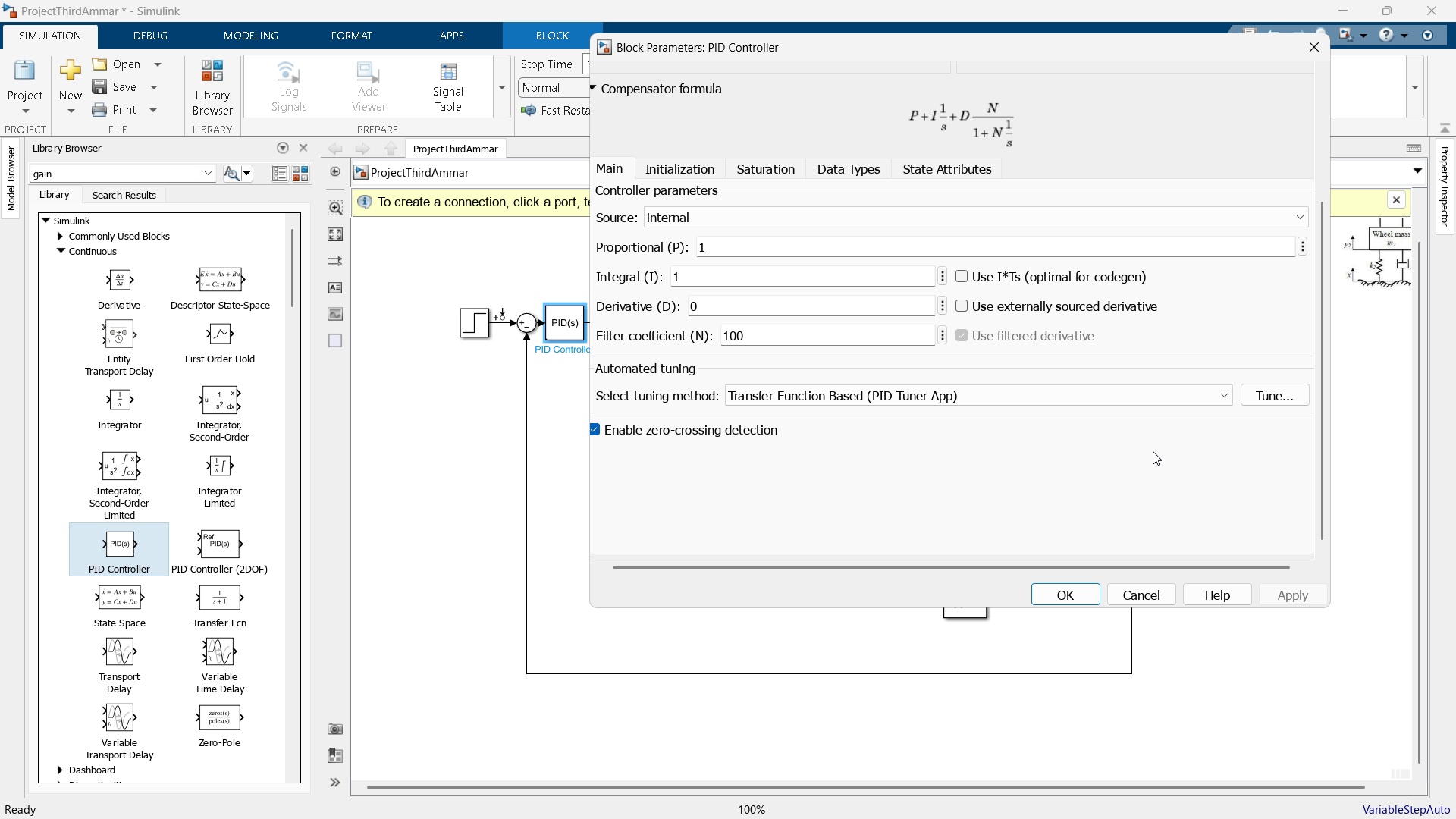 
left_click([1009, 793])
 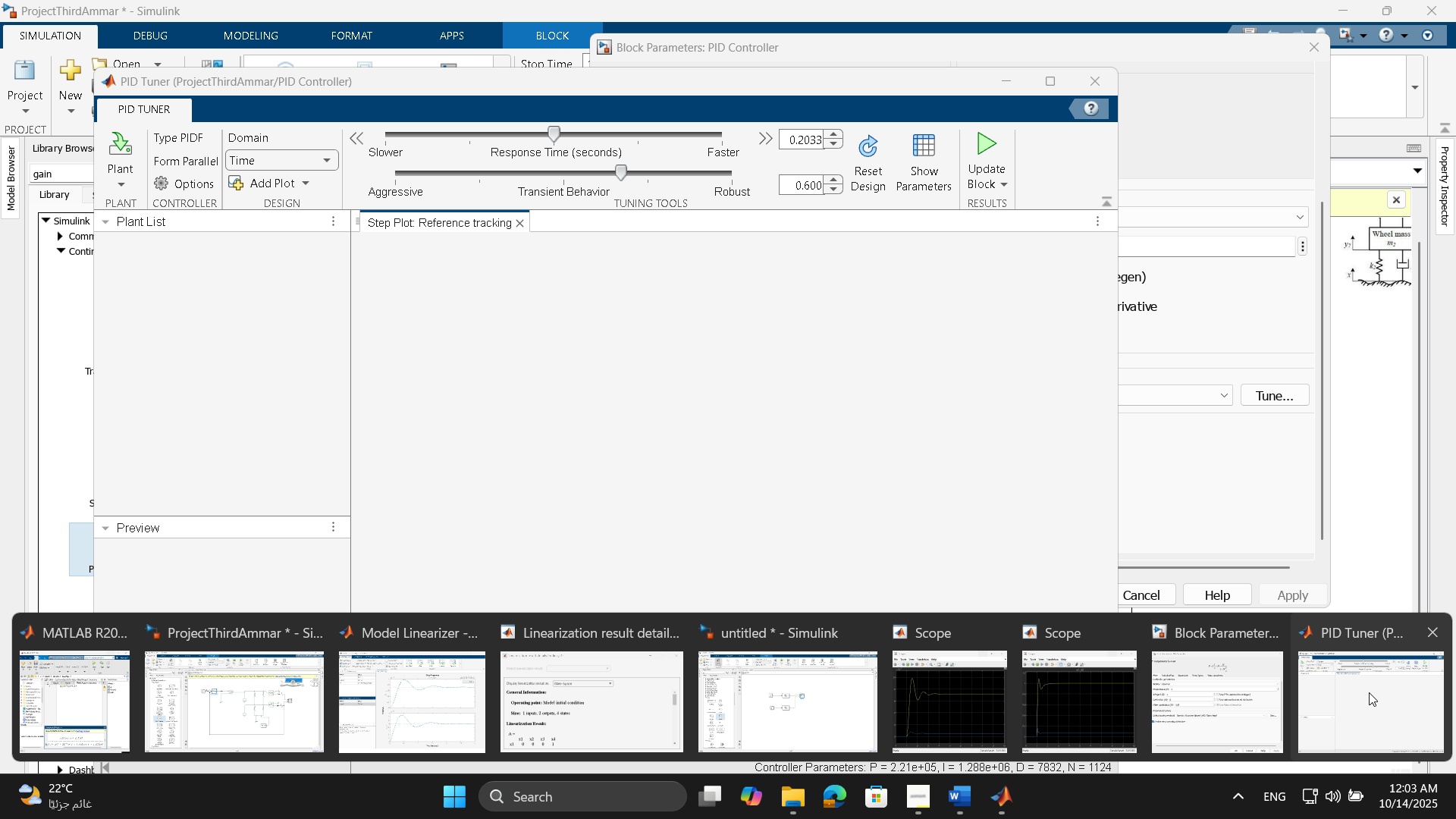 
left_click([1368, 694])
 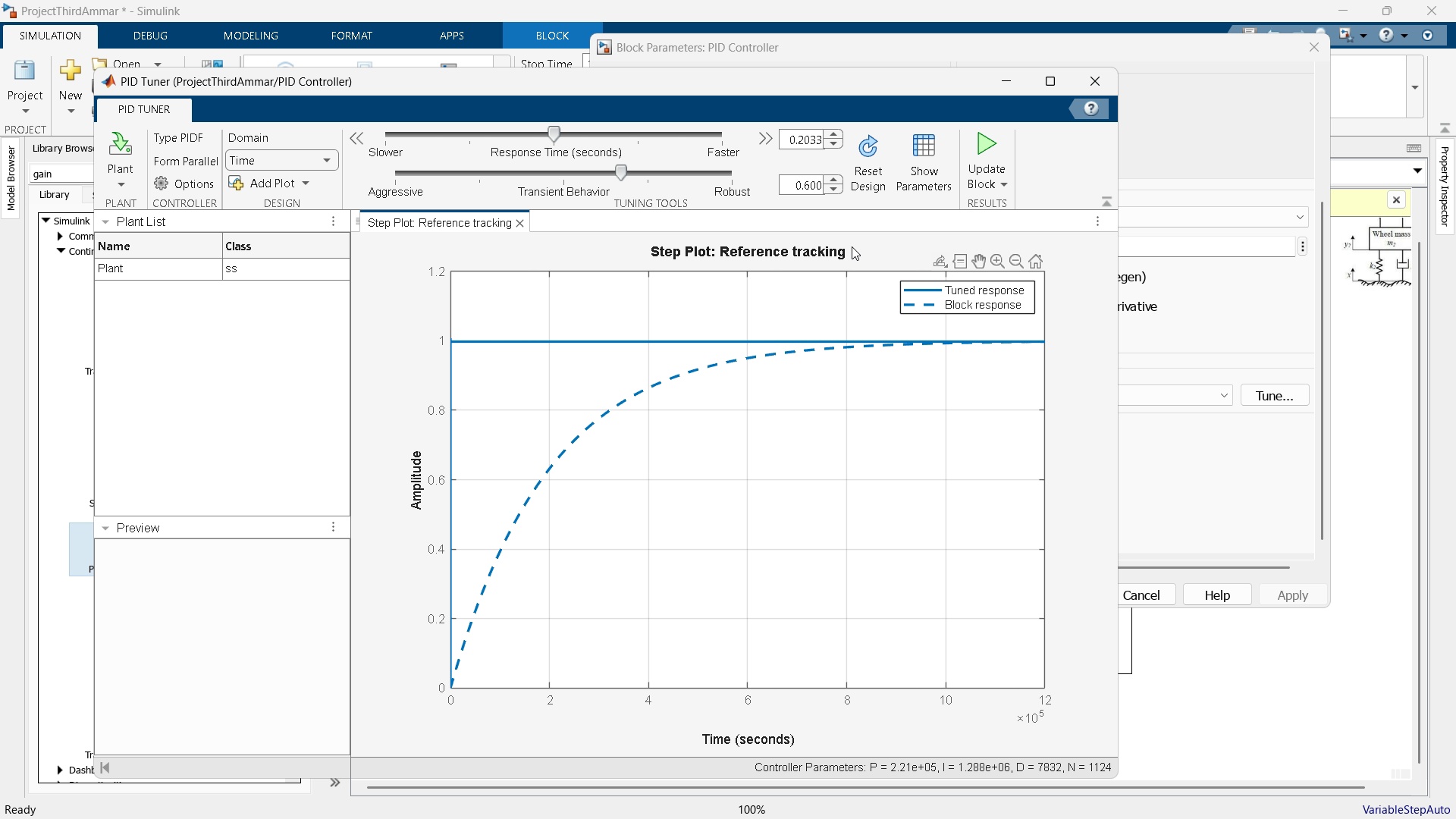 
left_click([996, 141])
 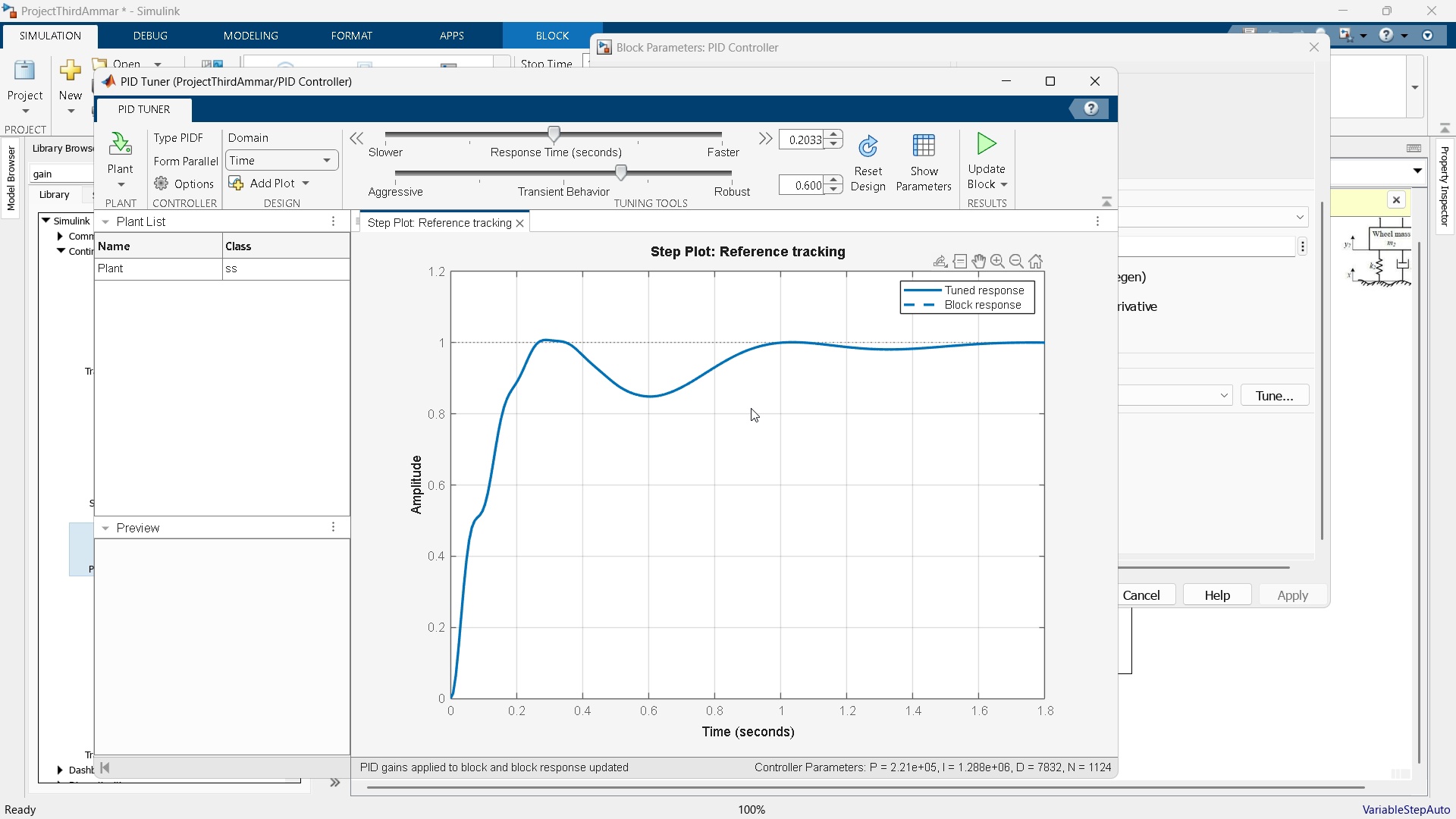 
wait(8.27)
 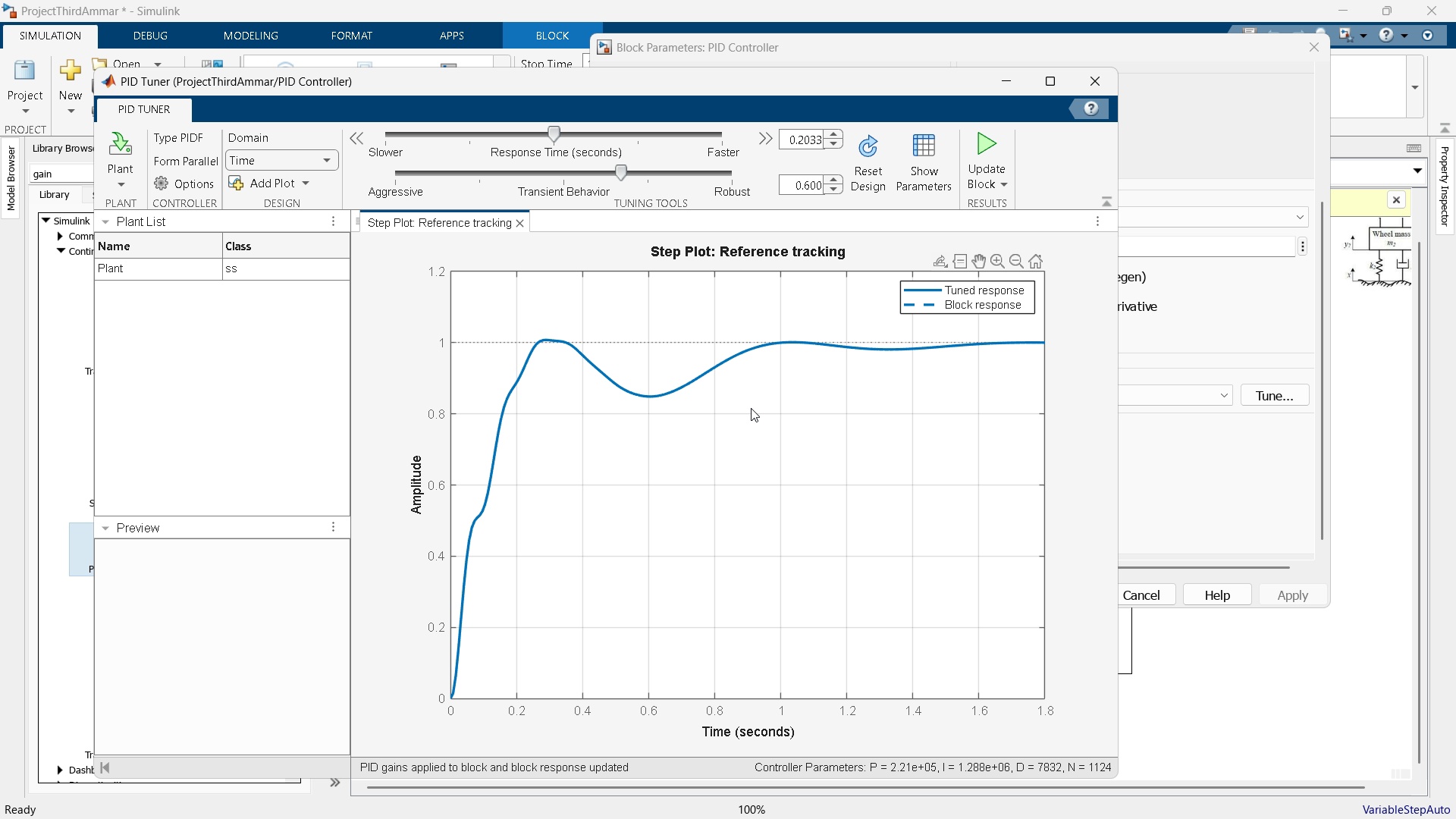 
left_click([863, 152])
 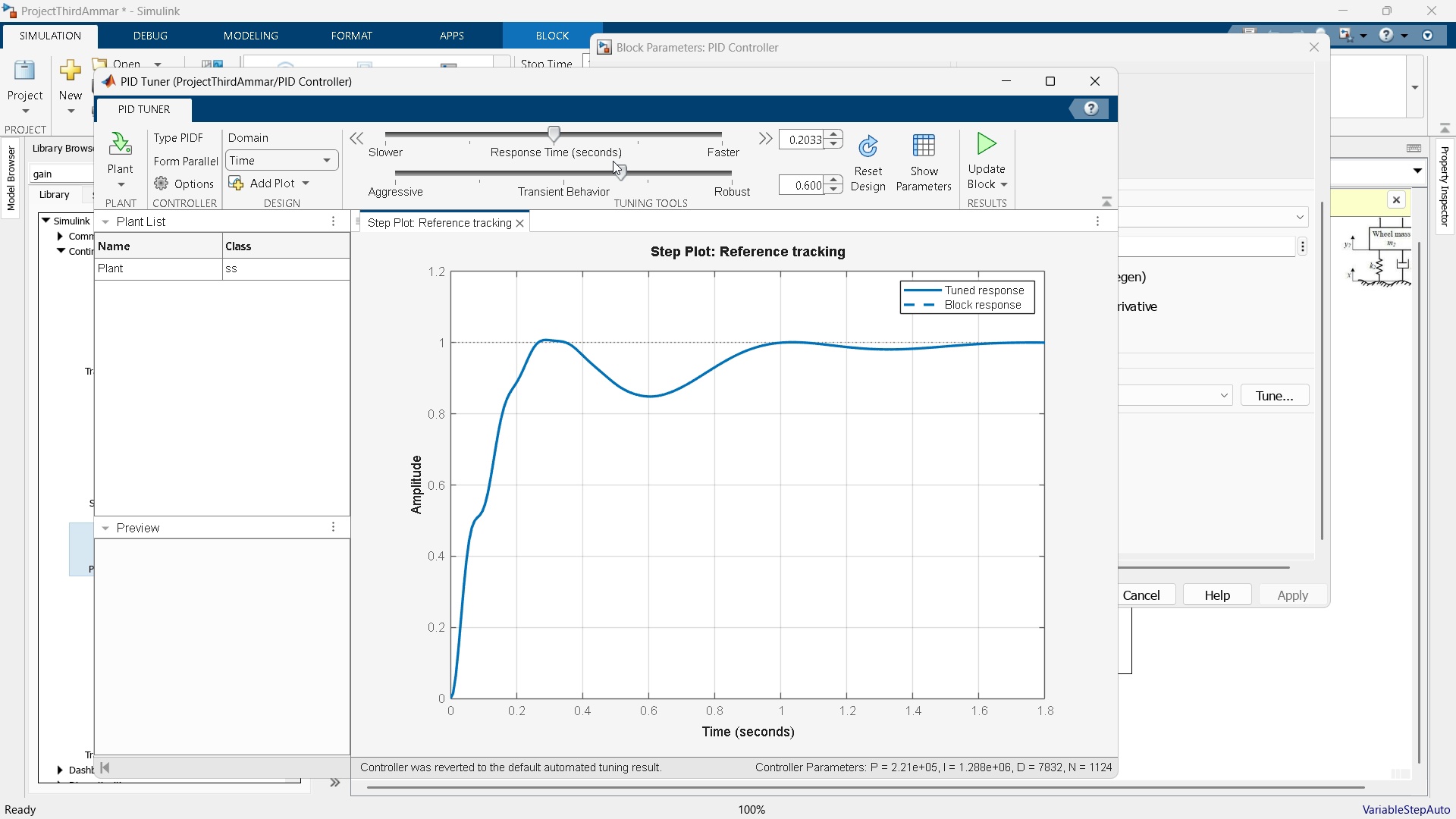 
wait(6.42)
 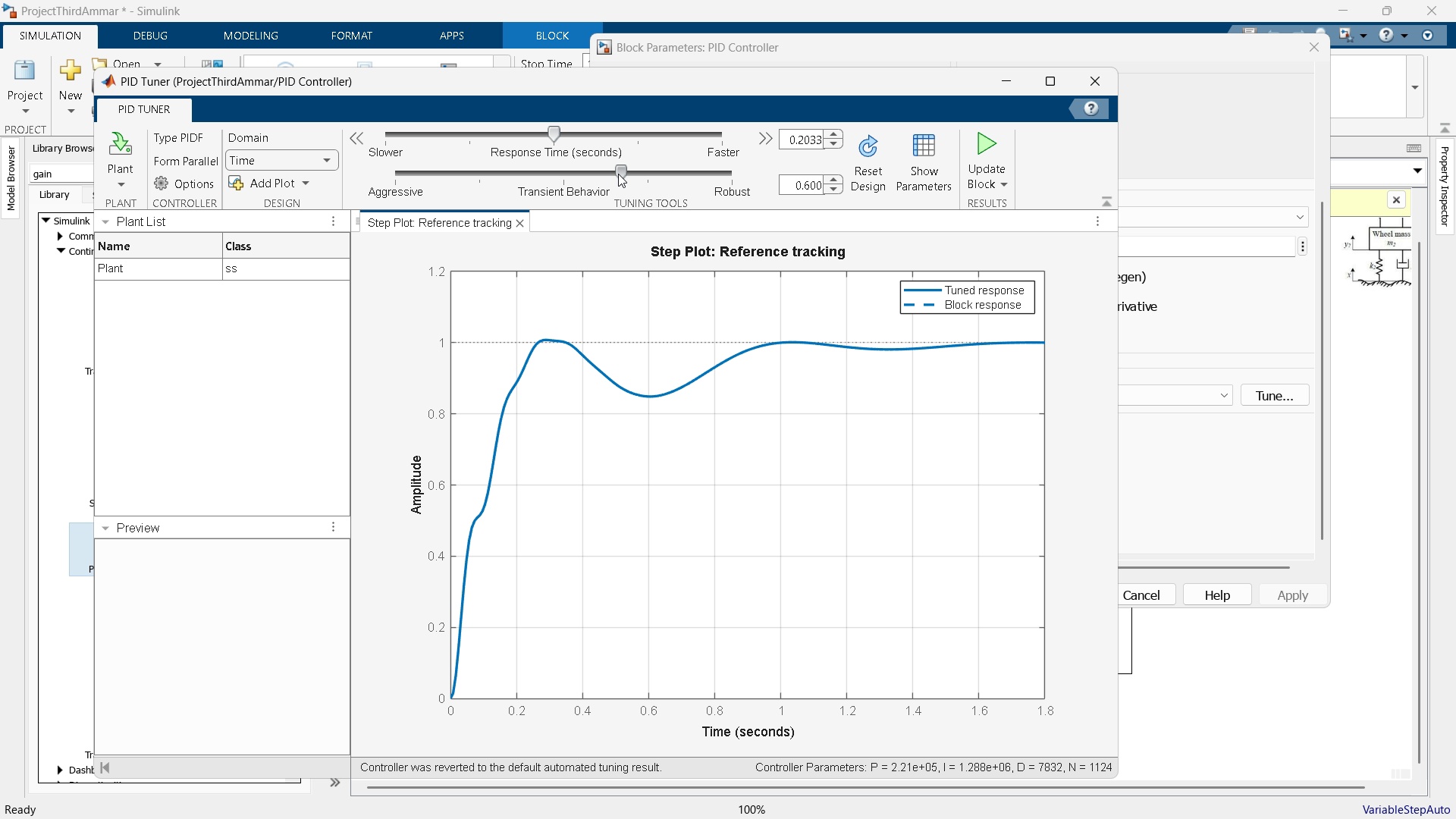 
left_click_drag(start_coordinate=[619, 166], to_coordinate=[602, 167])
 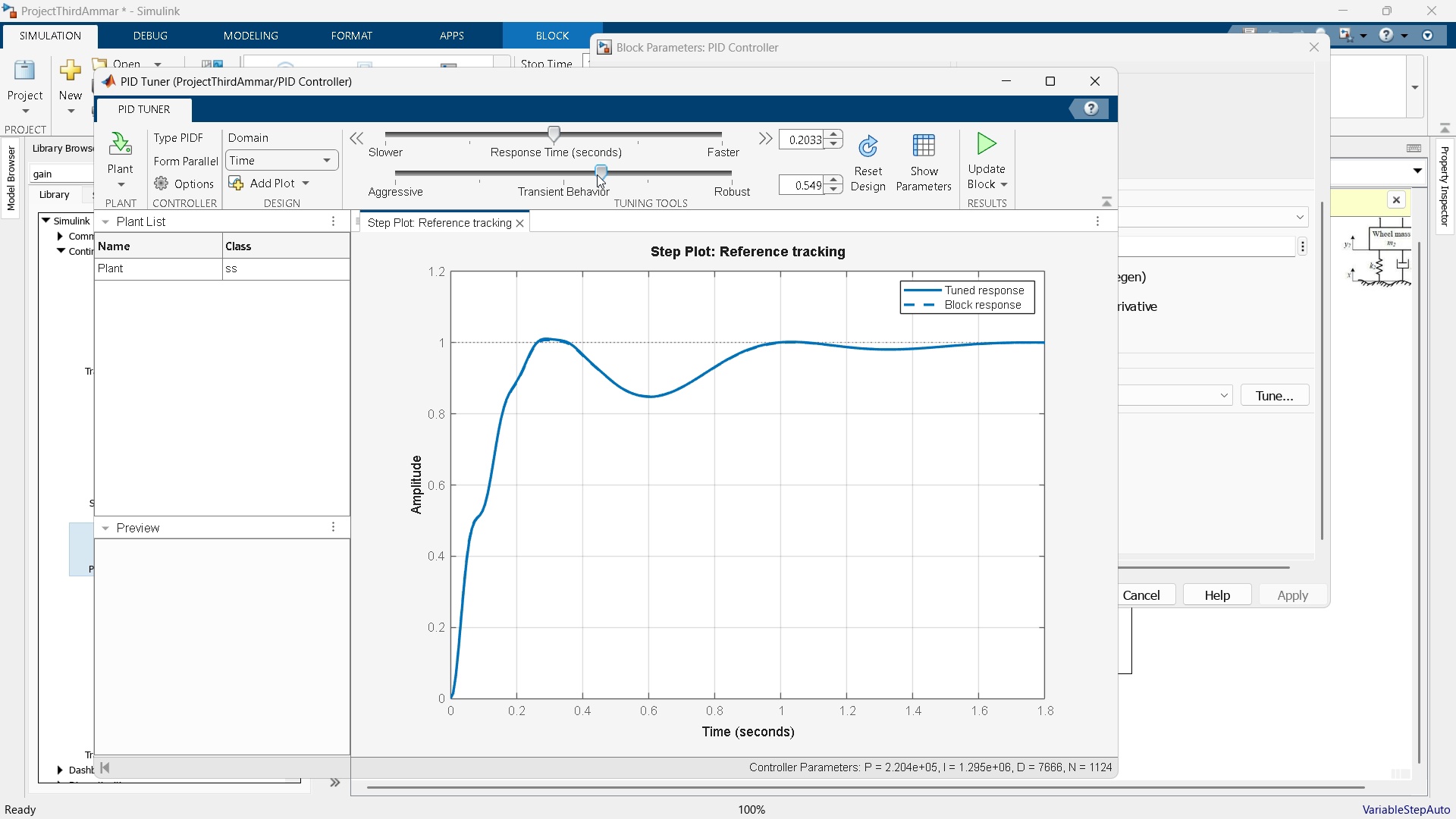 
left_click_drag(start_coordinate=[598, 174], to_coordinate=[576, 174])
 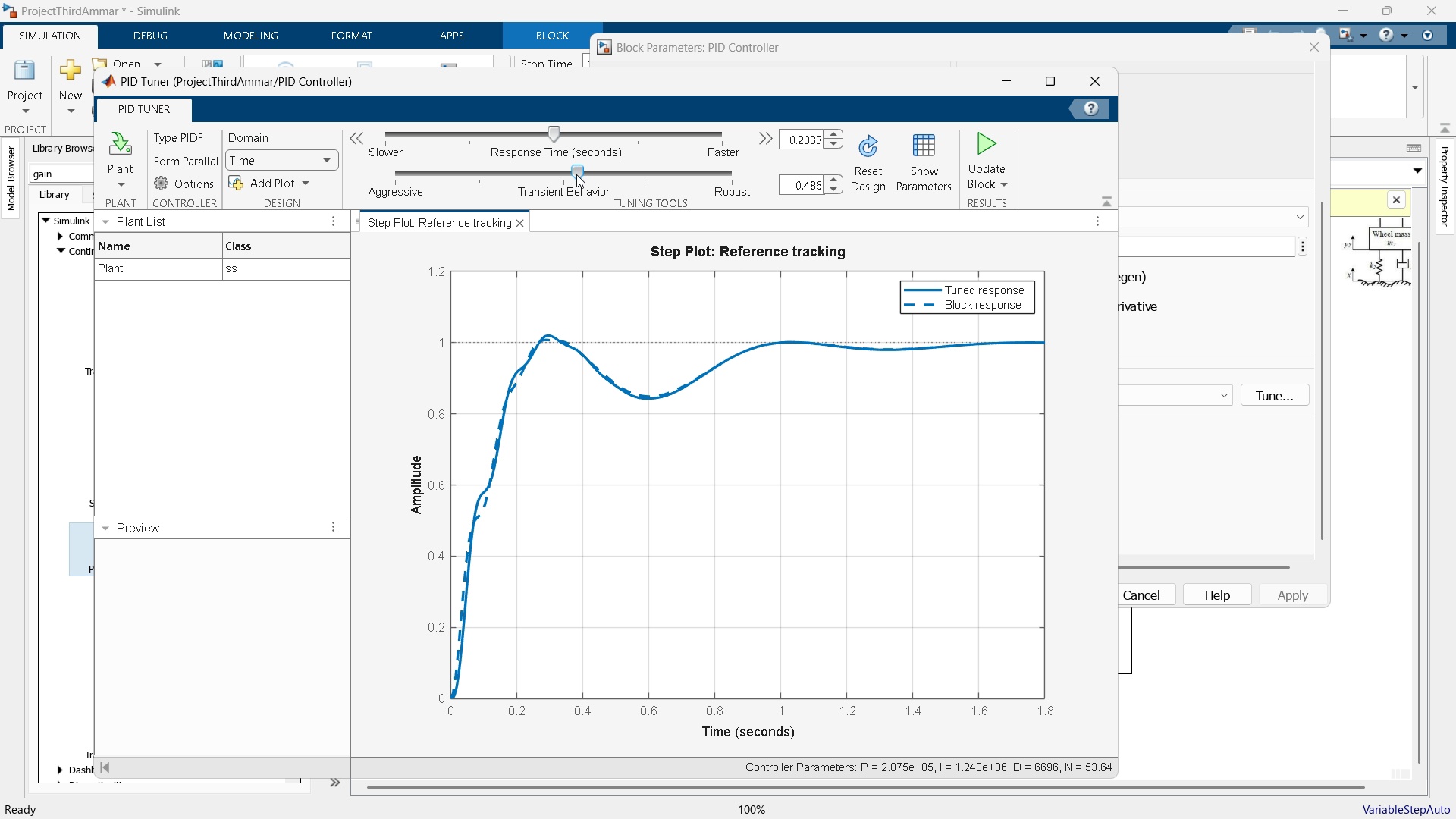 
left_click_drag(start_coordinate=[576, 174], to_coordinate=[560, 176])
 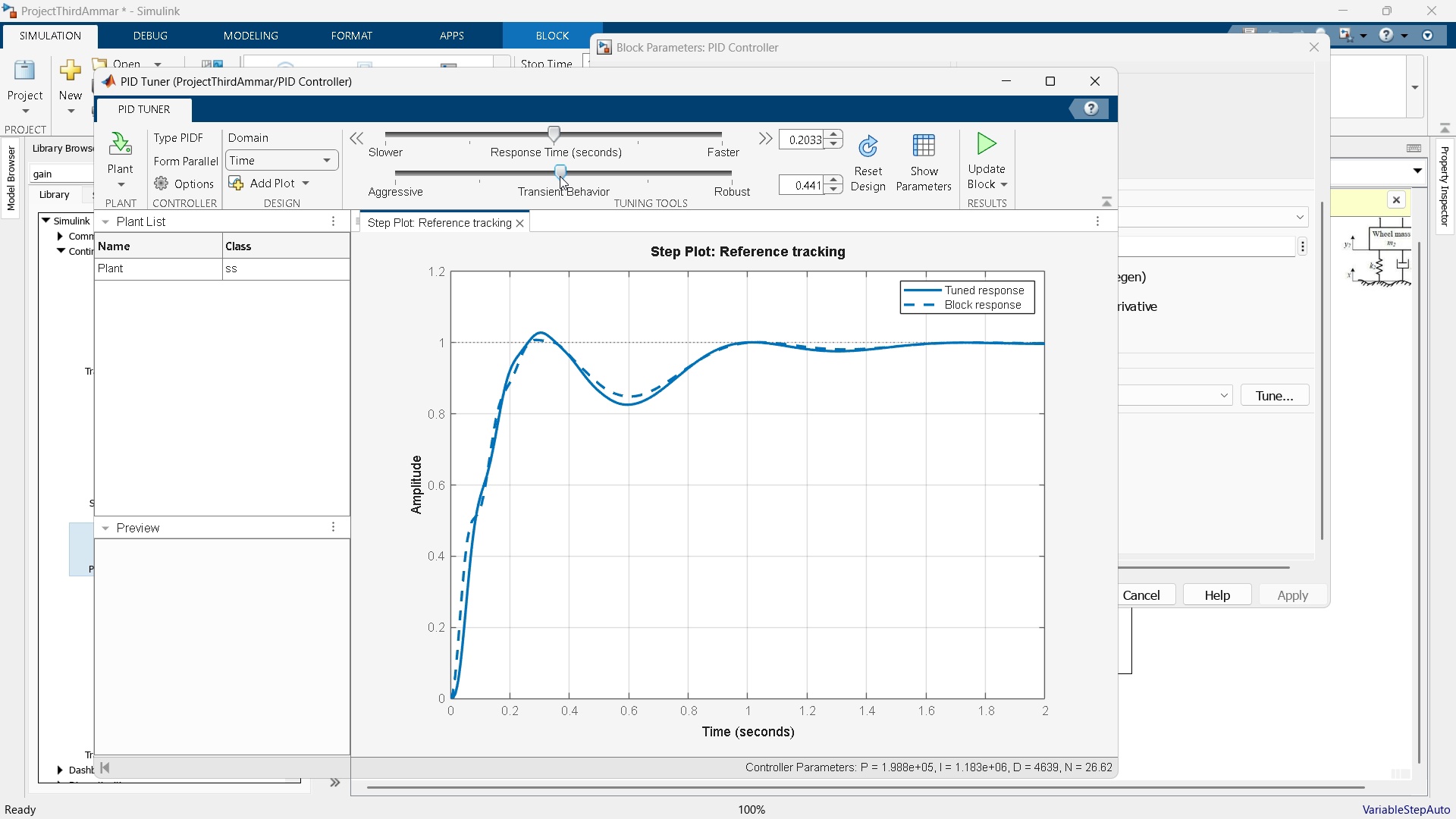 
left_click_drag(start_coordinate=[560, 176], to_coordinate=[532, 176])
 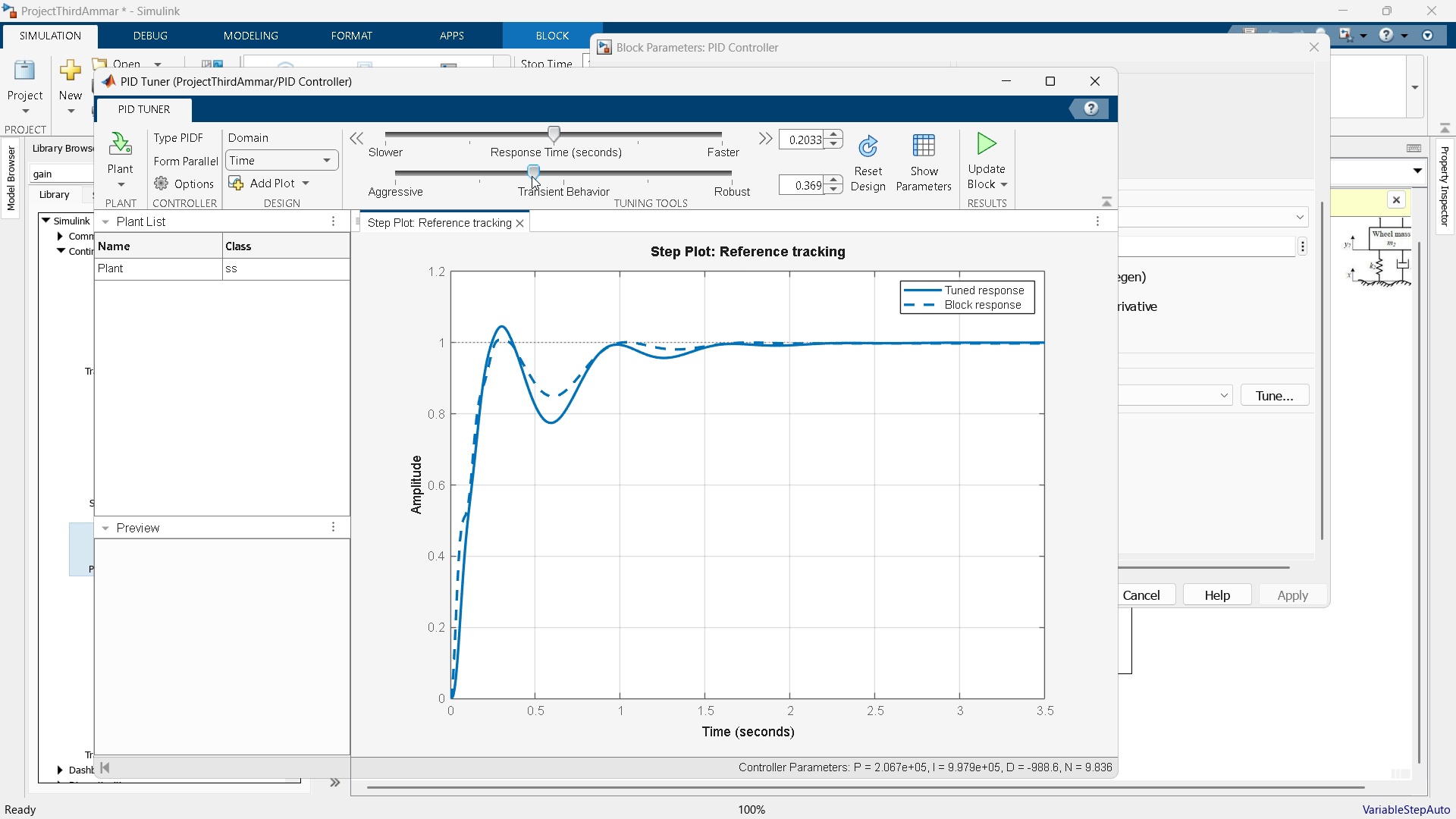 
left_click_drag(start_coordinate=[532, 176], to_coordinate=[506, 176])
 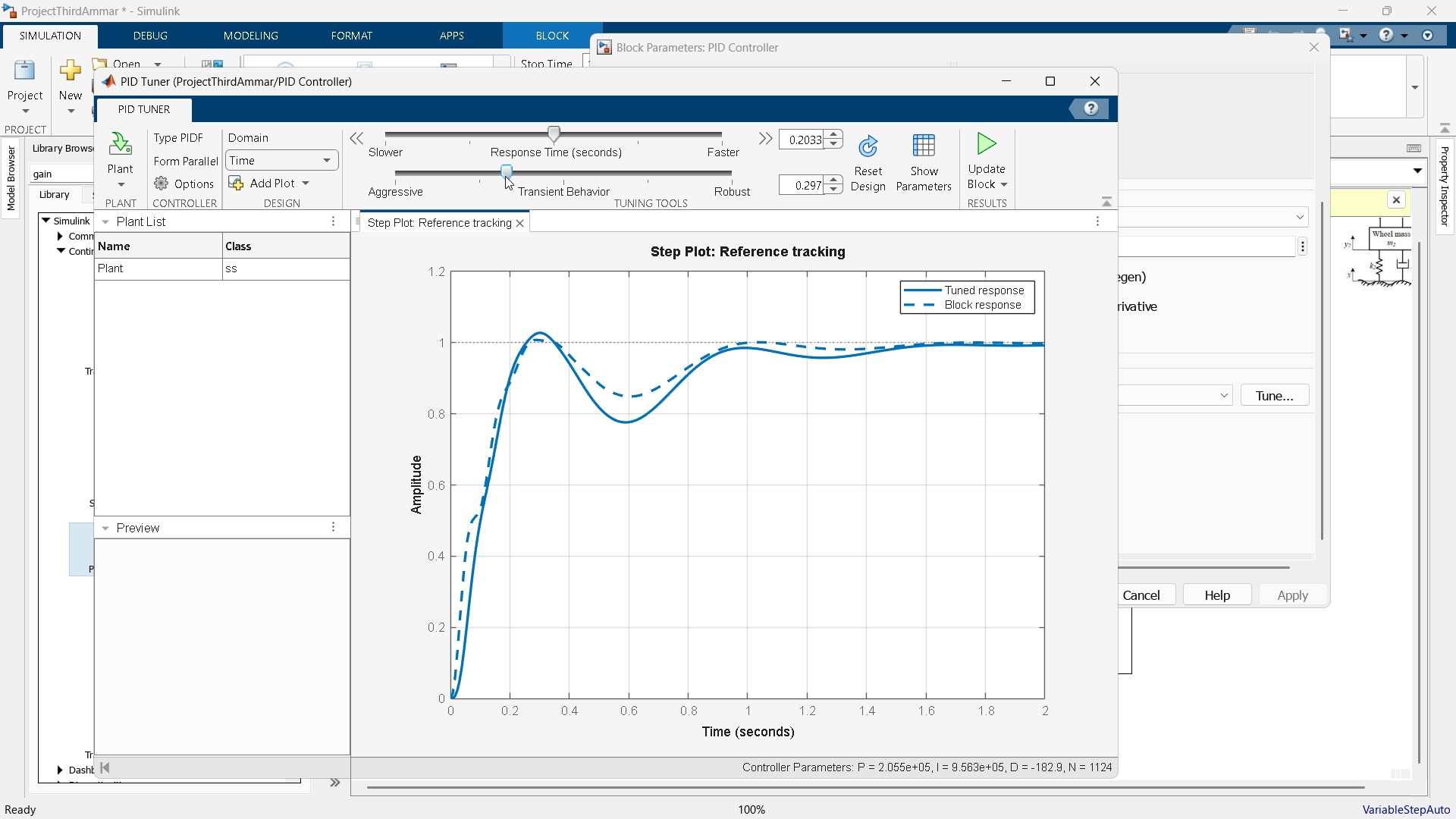 
left_click_drag(start_coordinate=[505, 176], to_coordinate=[588, 172])
 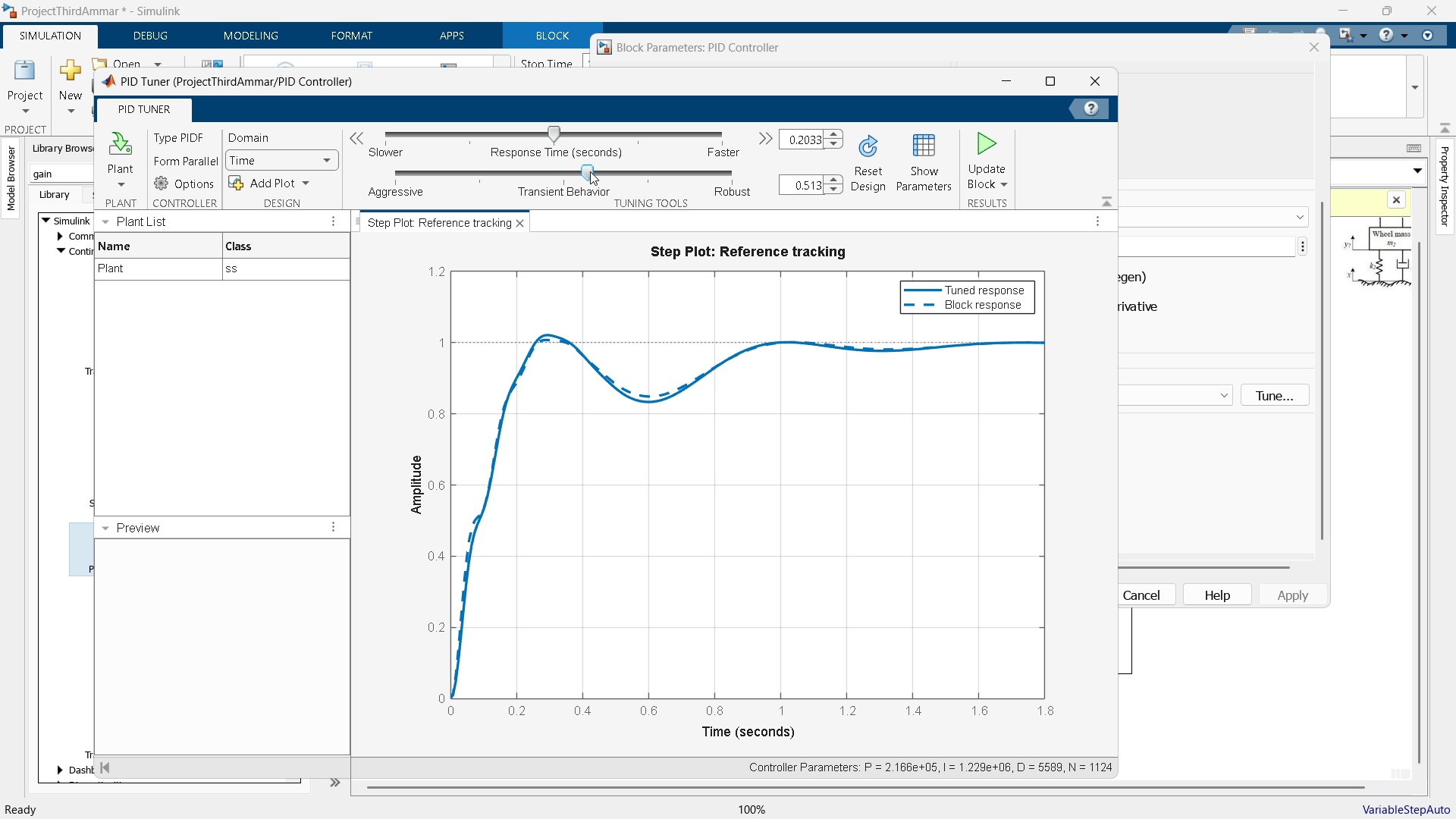 
left_click_drag(start_coordinate=[588, 171], to_coordinate=[619, 171])
 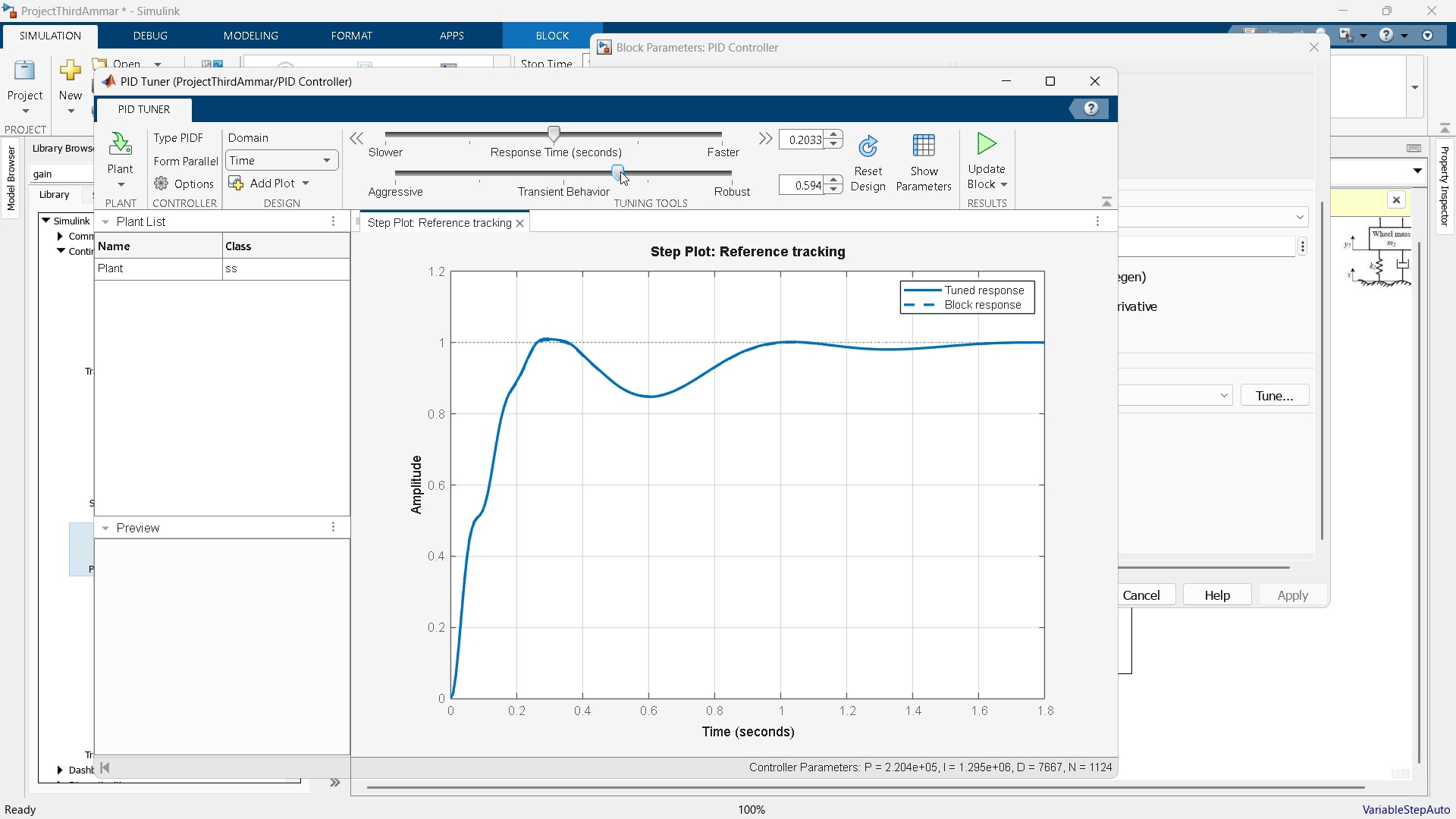 
left_click_drag(start_coordinate=[619, 171], to_coordinate=[682, 172])
 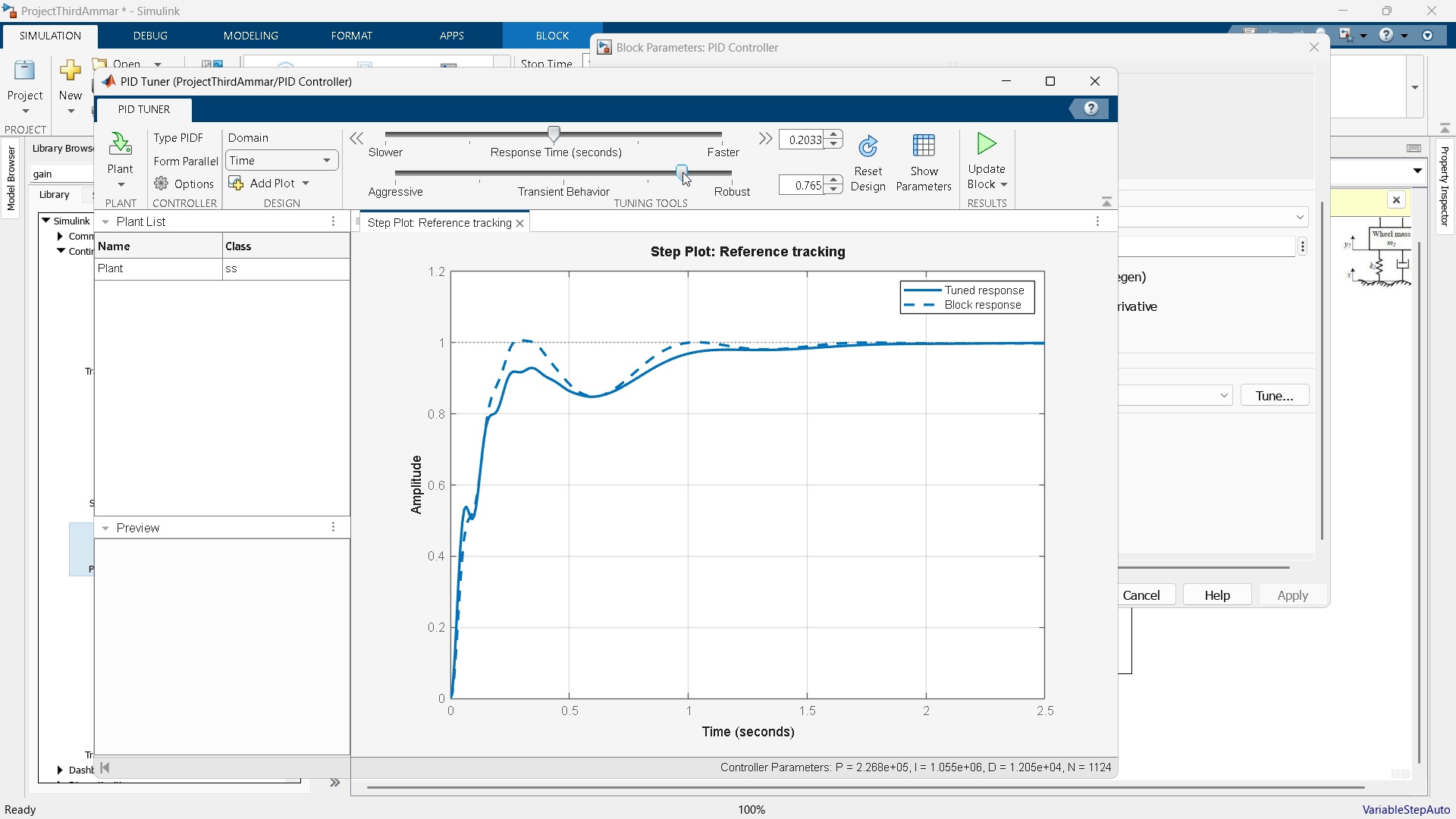 
left_click_drag(start_coordinate=[682, 172], to_coordinate=[739, 174])
 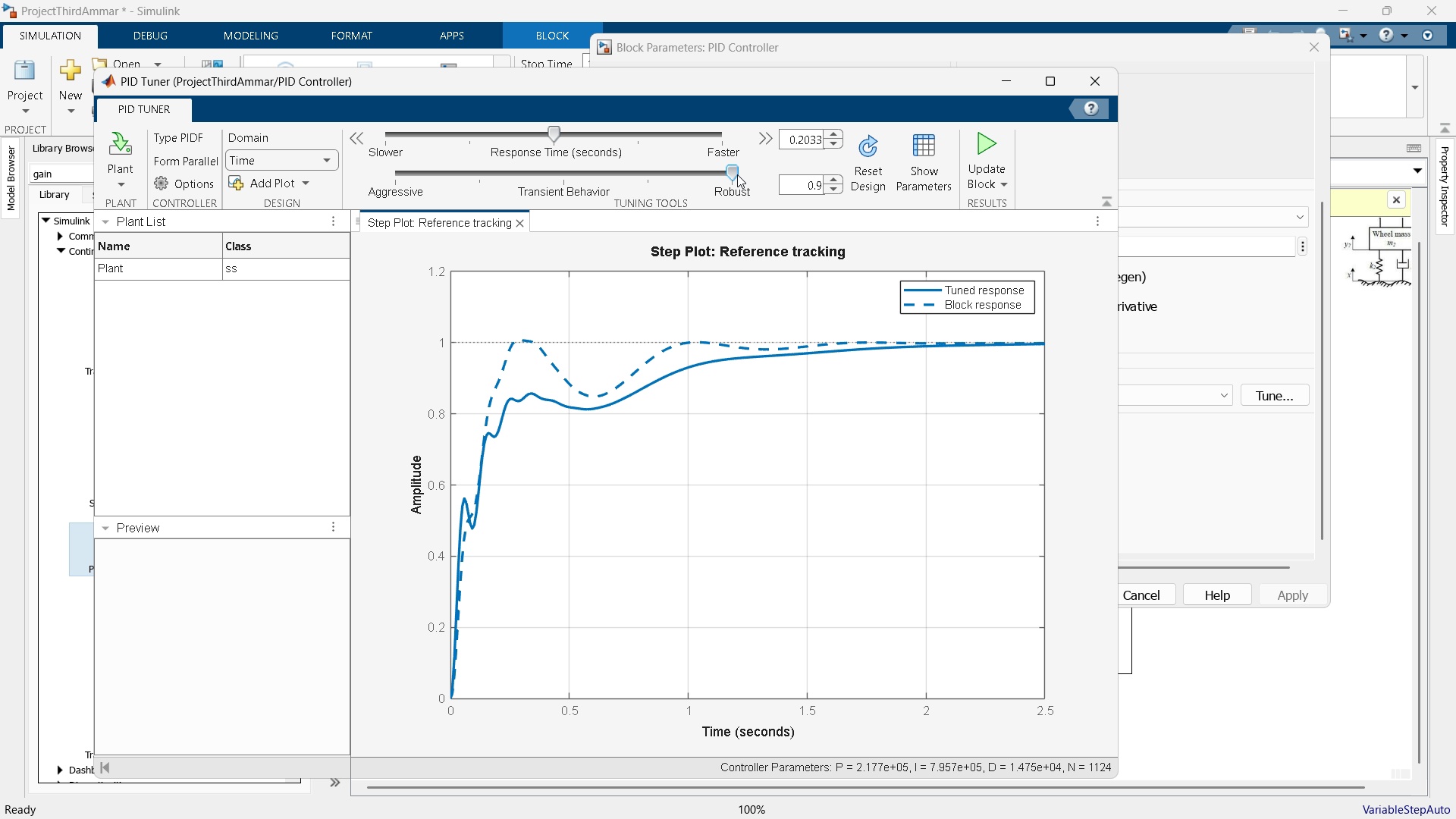 
left_click_drag(start_coordinate=[727, 171], to_coordinate=[636, 177])
 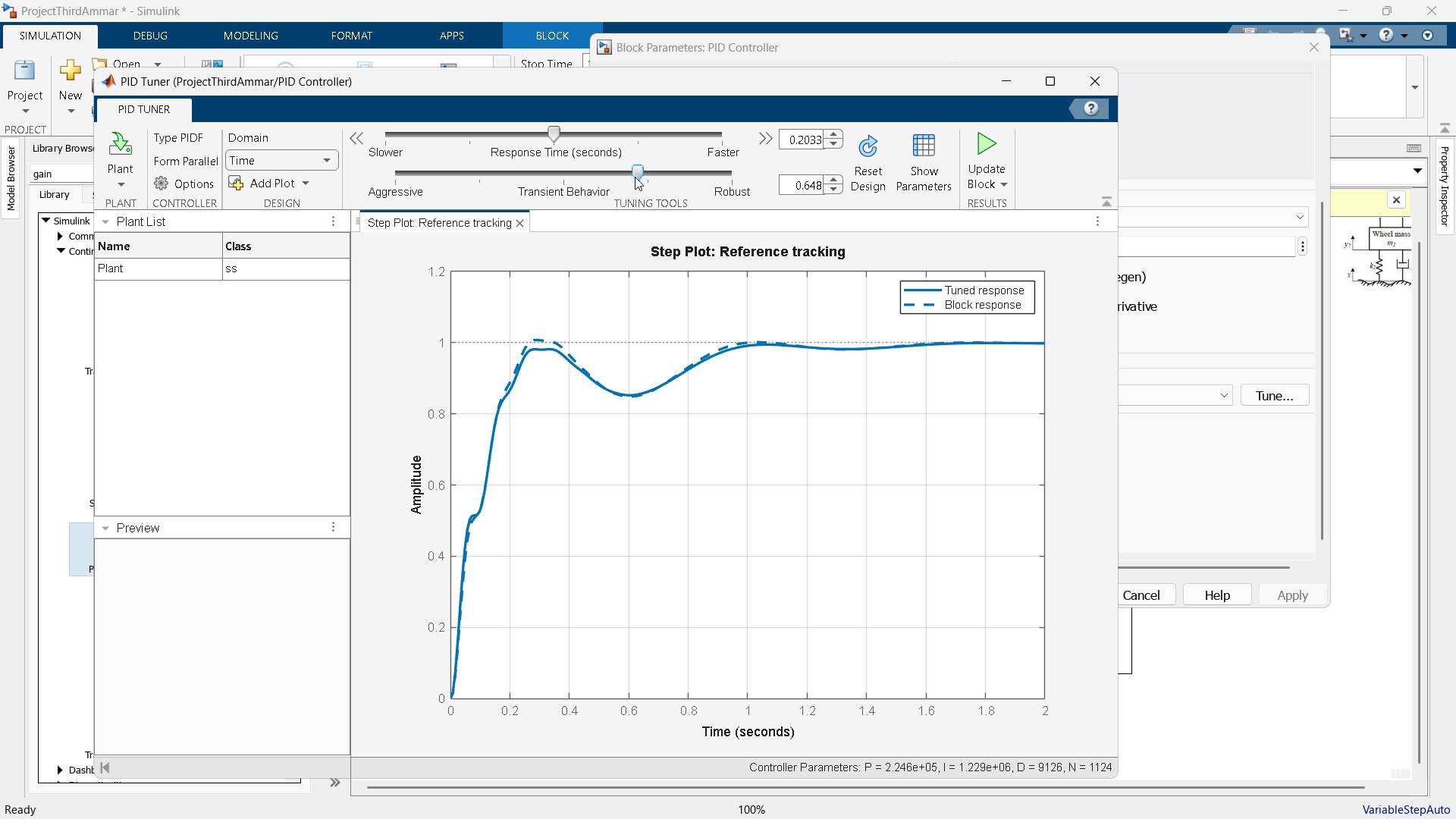 
left_click_drag(start_coordinate=[635, 177], to_coordinate=[623, 176])
 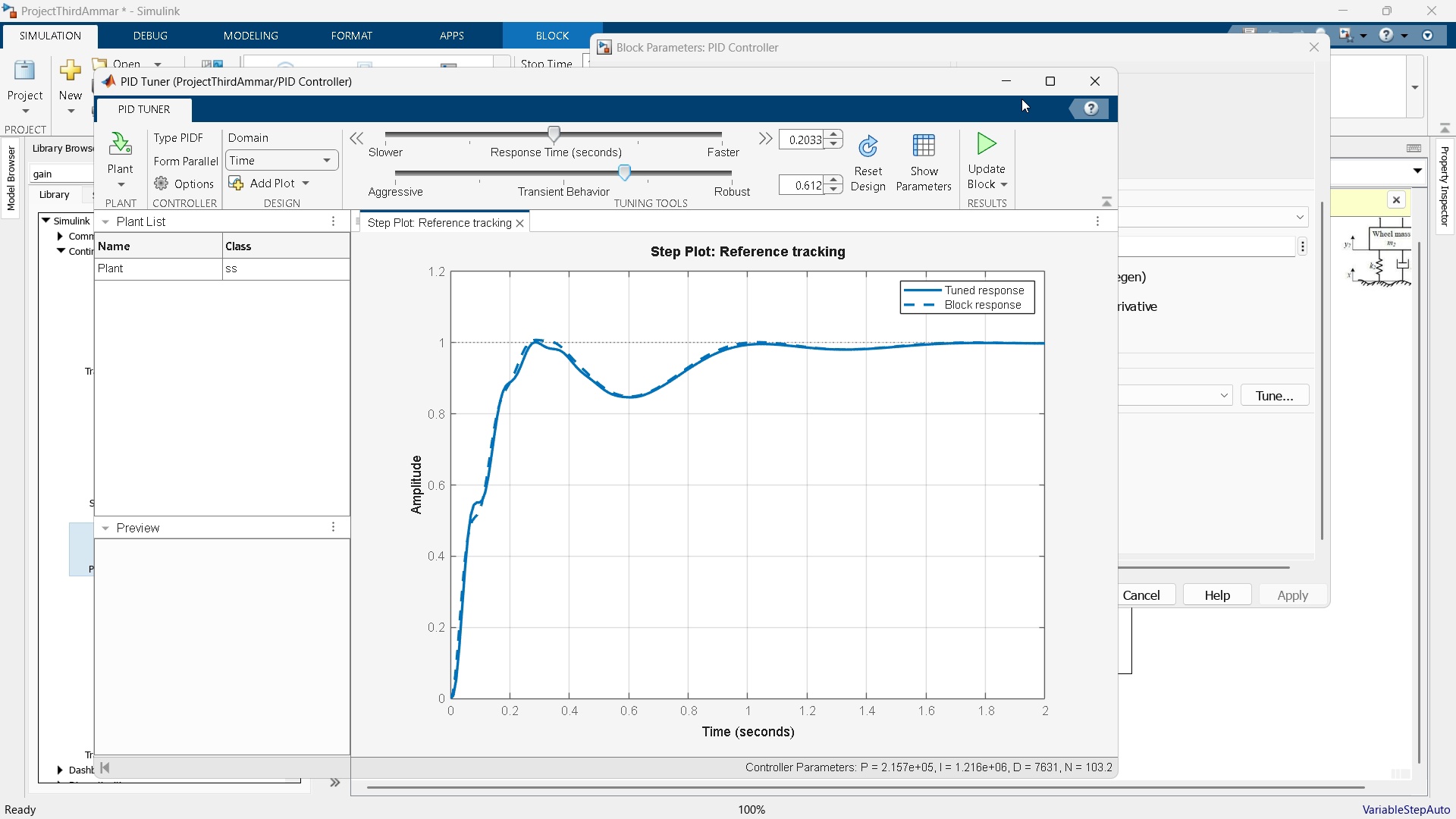 
left_click([1078, 84])
 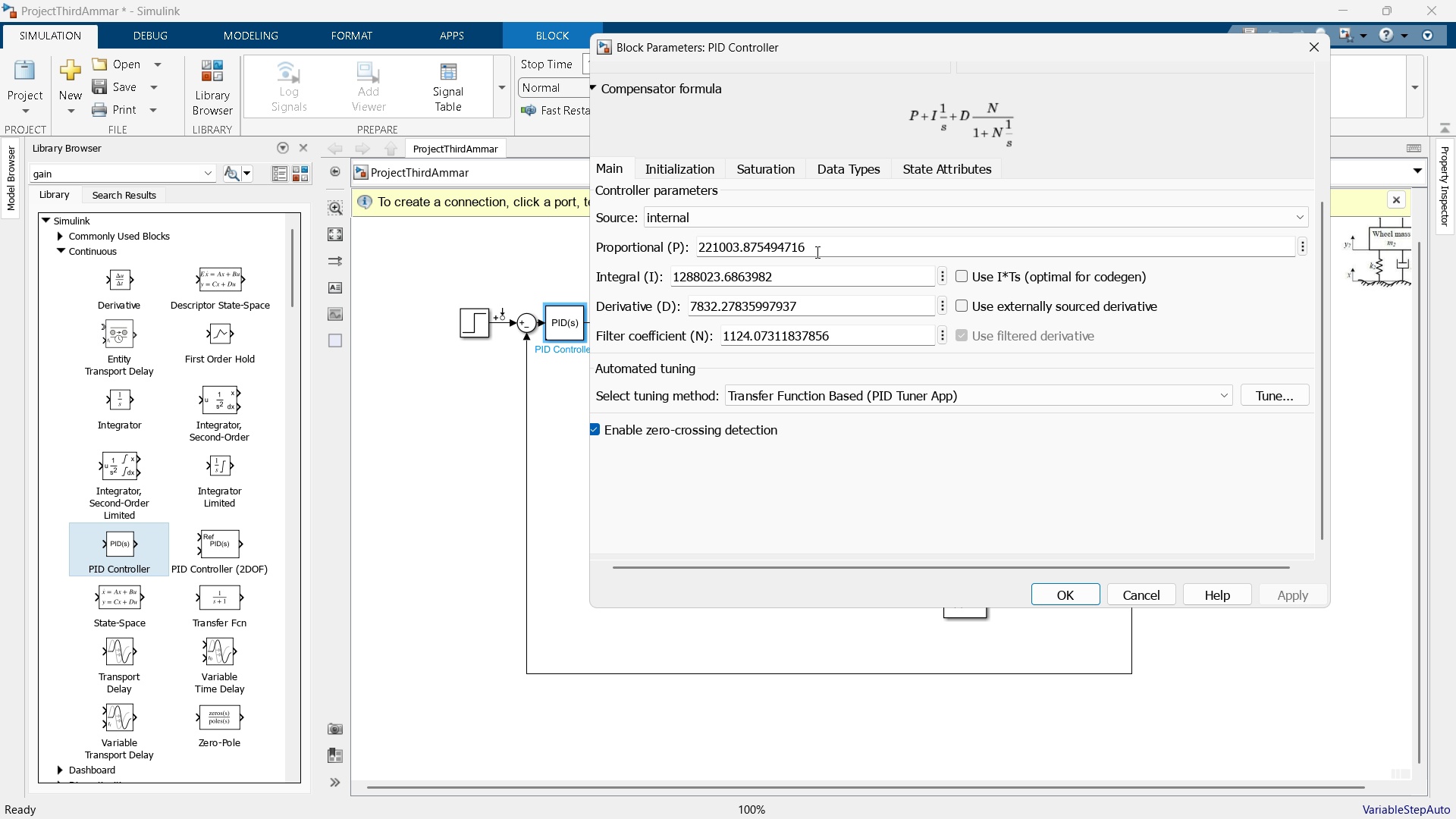 
wait(6.97)
 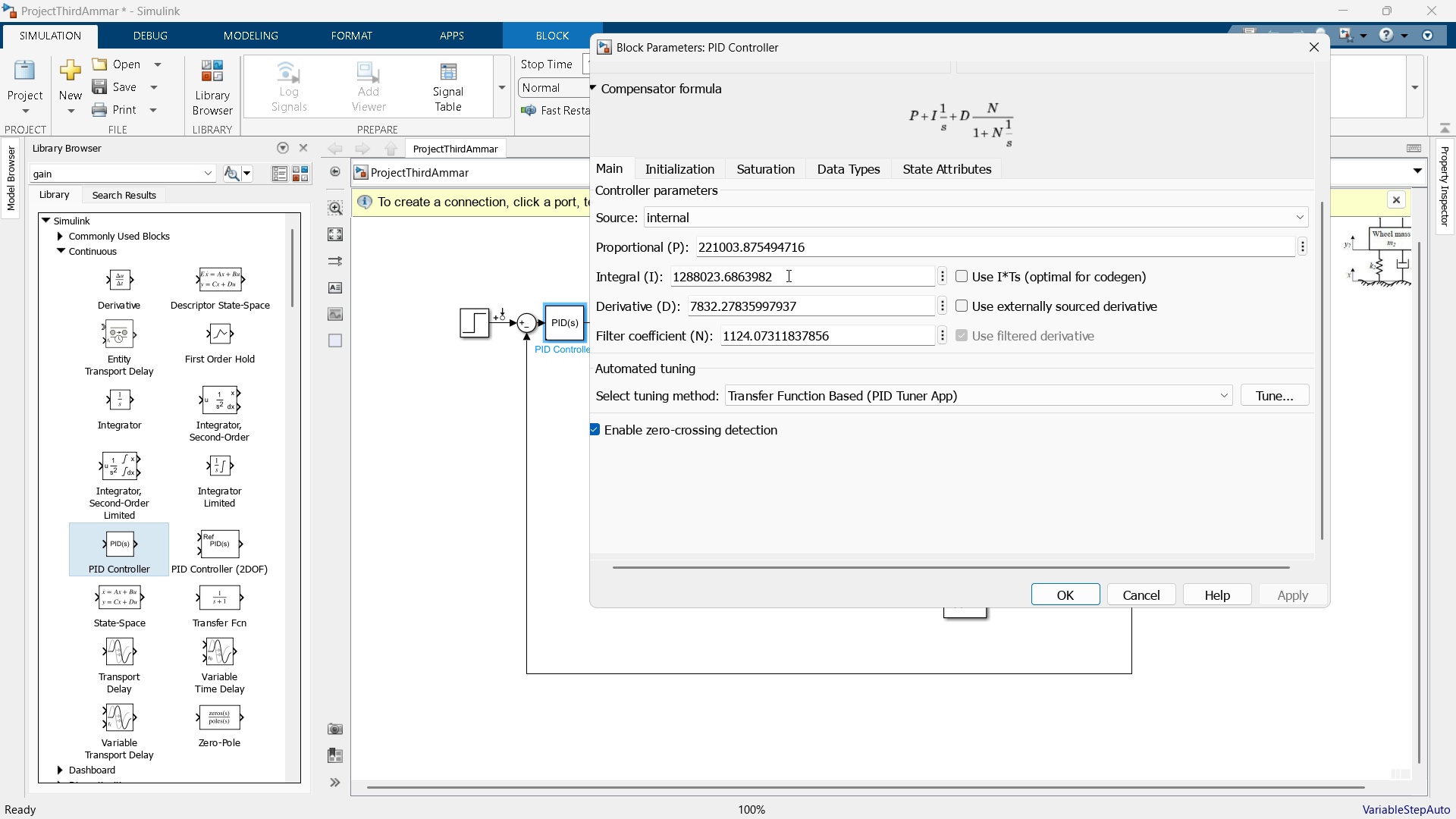 
left_click([1276, 399])
 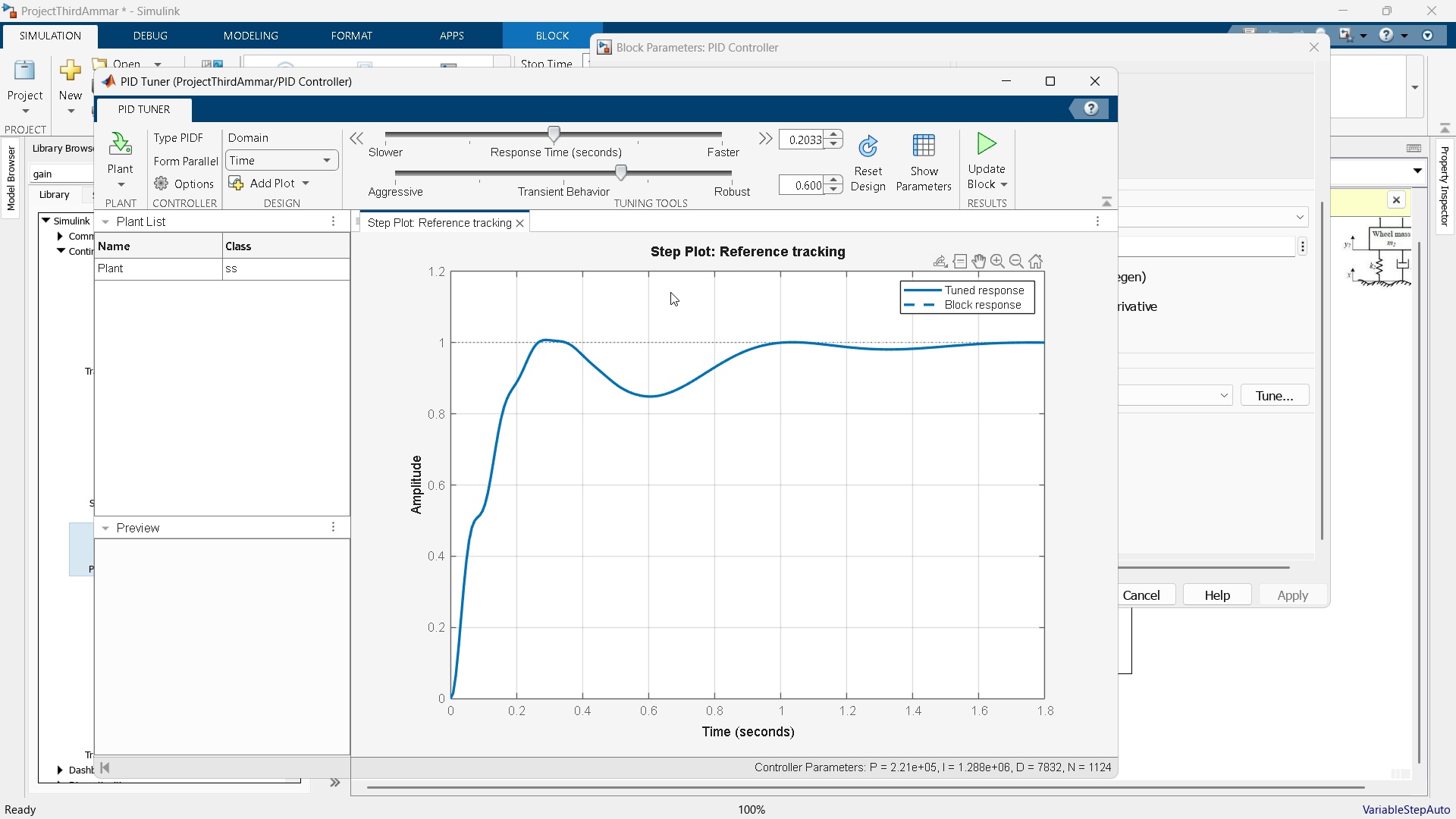 
wait(19.37)
 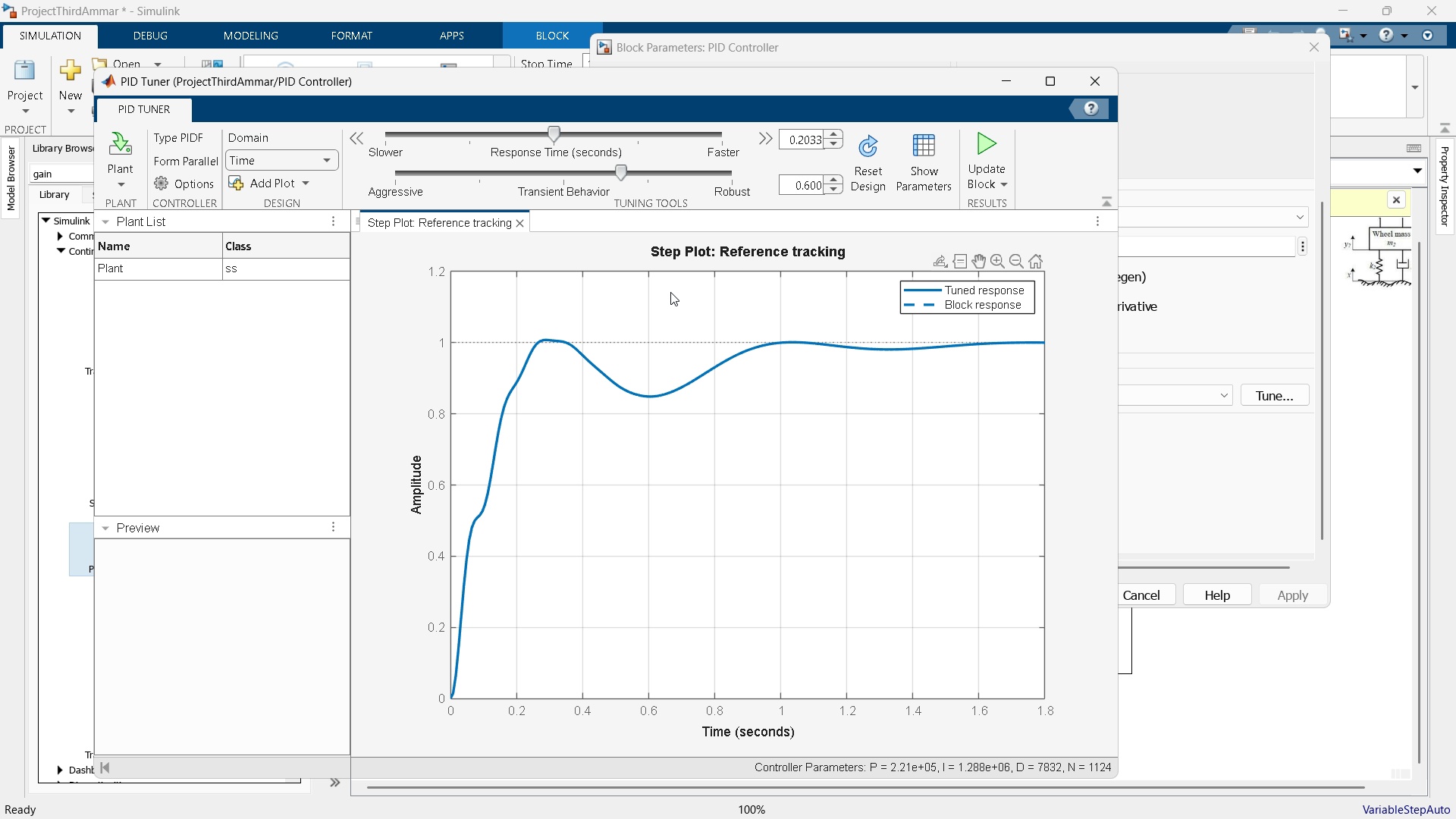 
left_click_drag(start_coordinate=[556, 135], to_coordinate=[397, 148])
 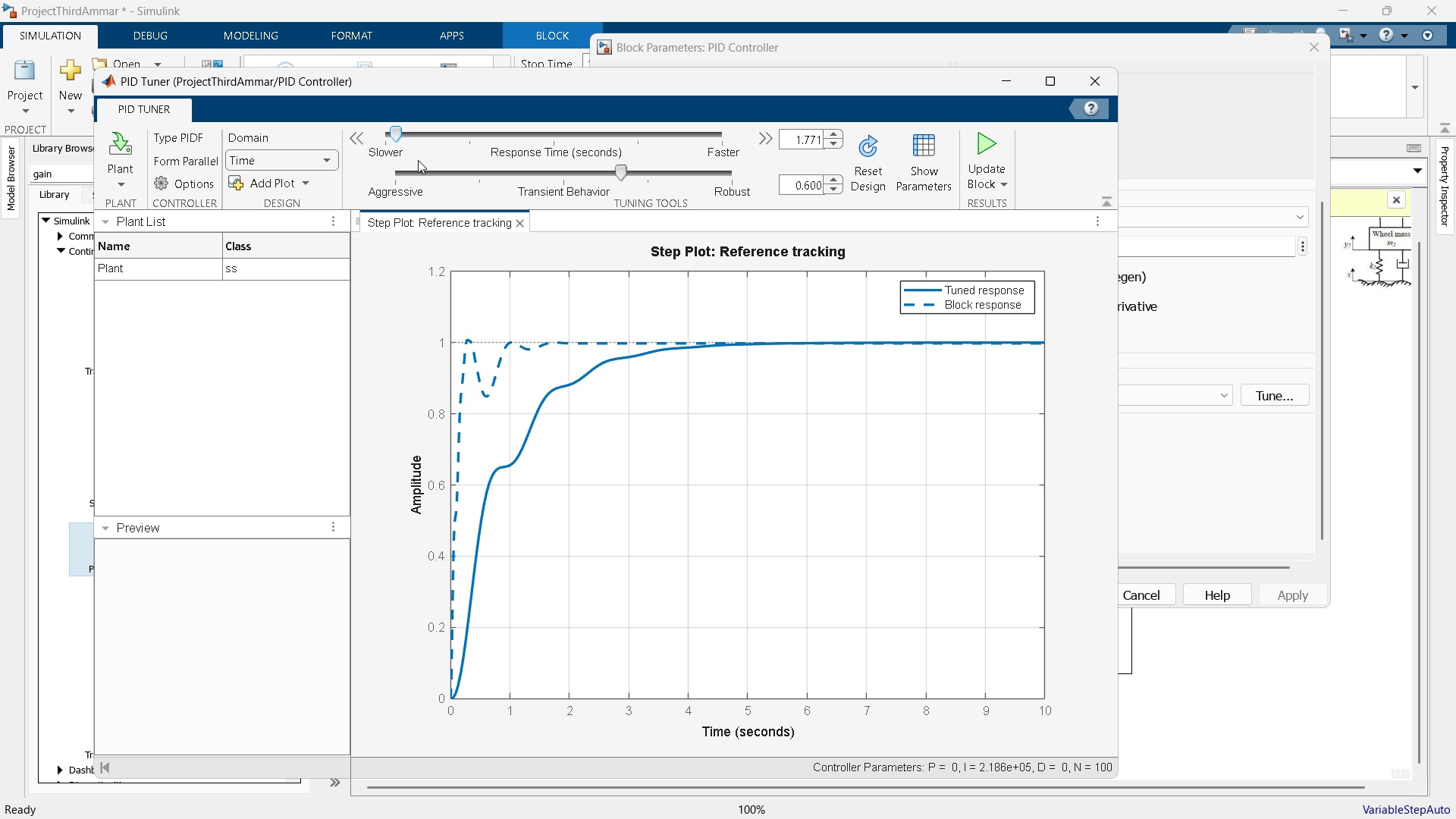 
wait(8.54)
 